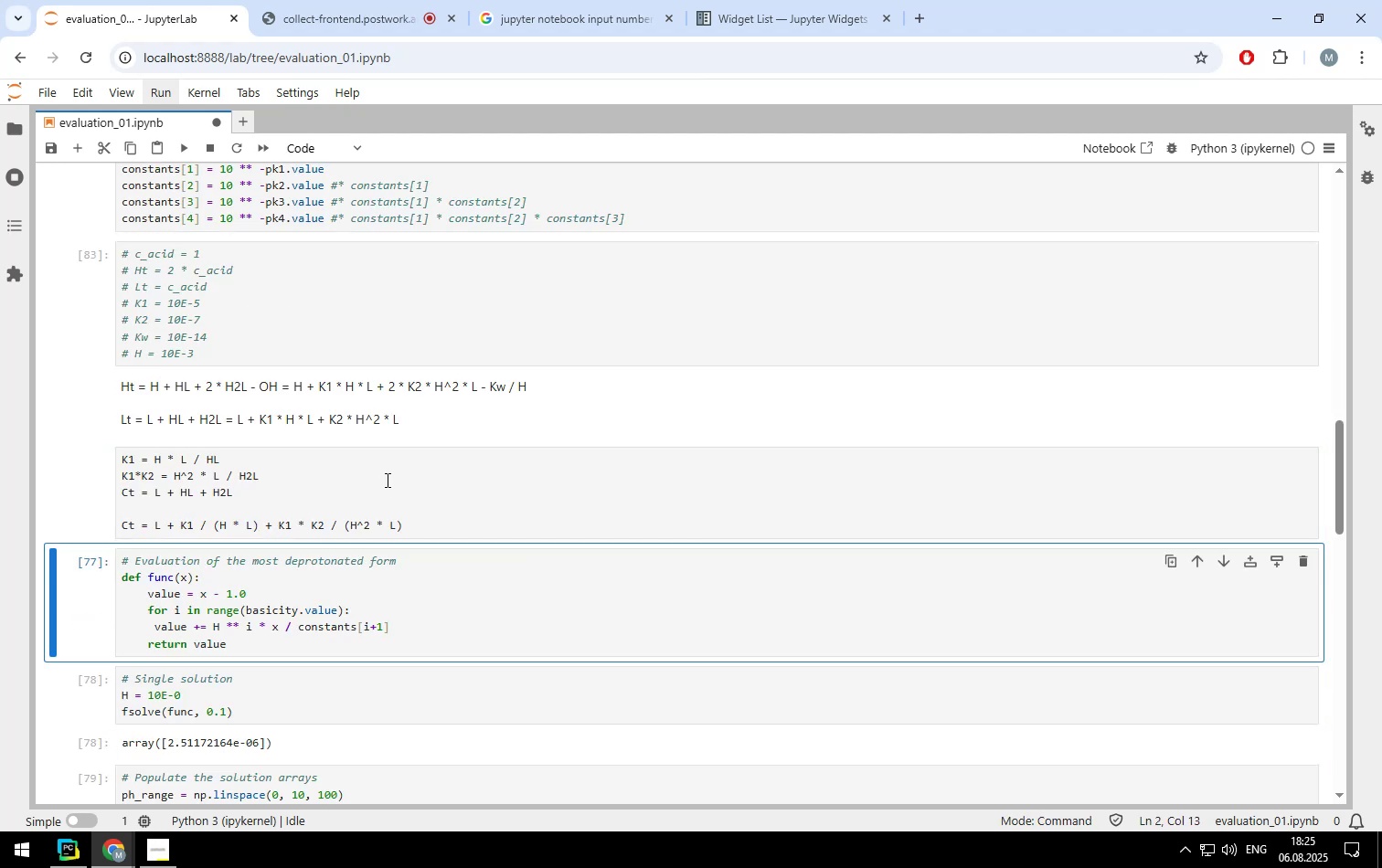 
key(Shift+Enter)
 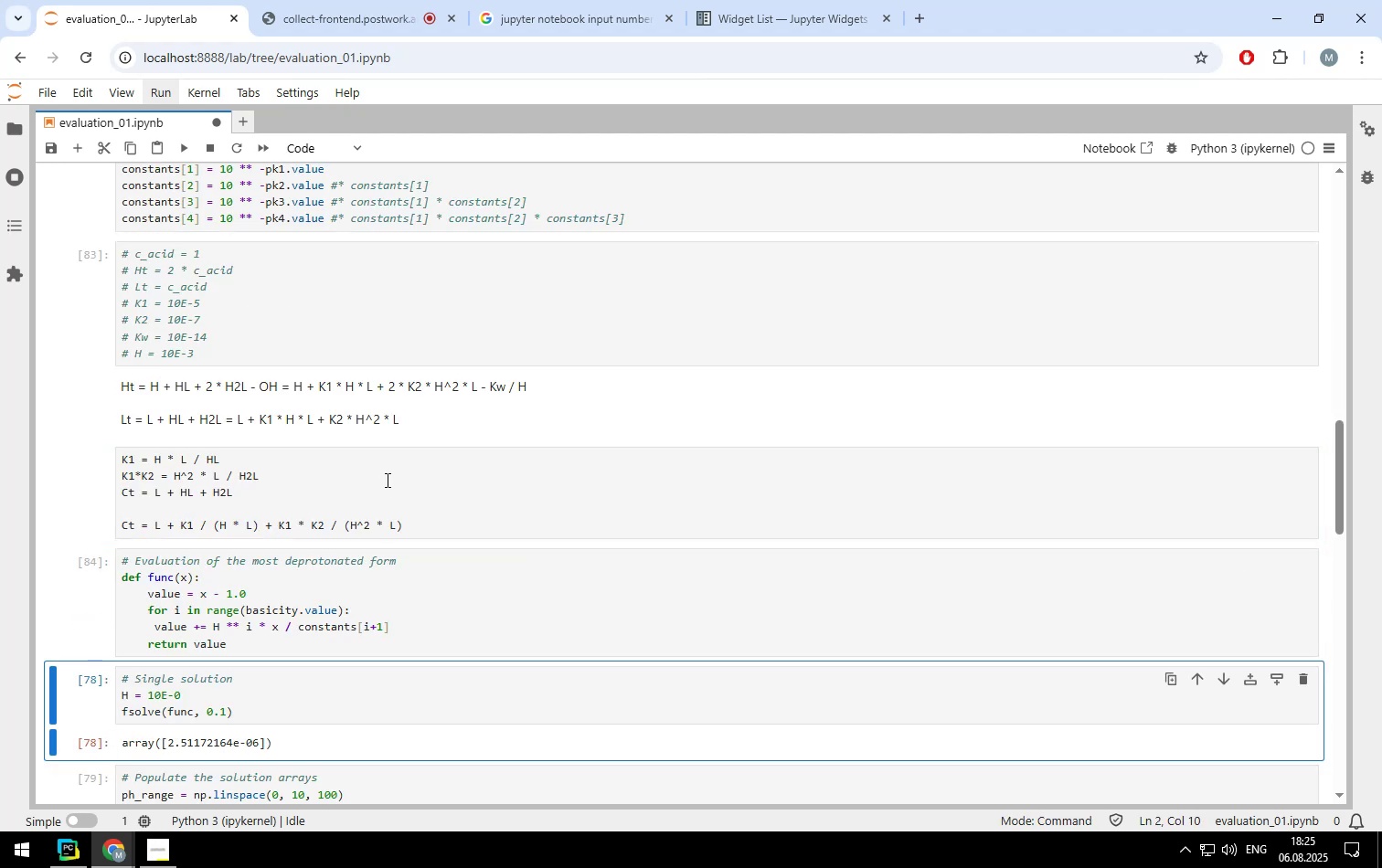 
key(Shift+Enter)
 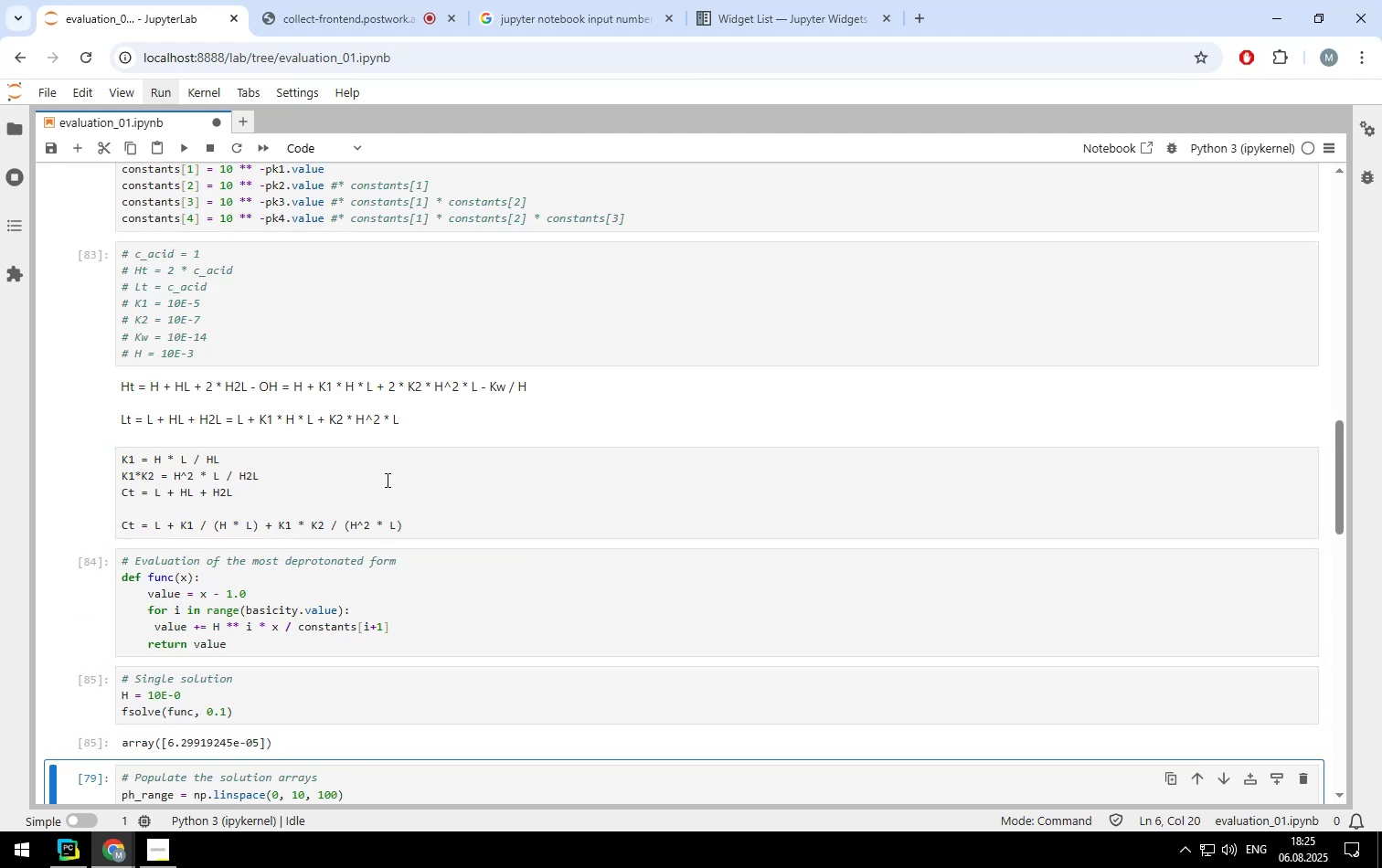 
key(Shift+Enter)
 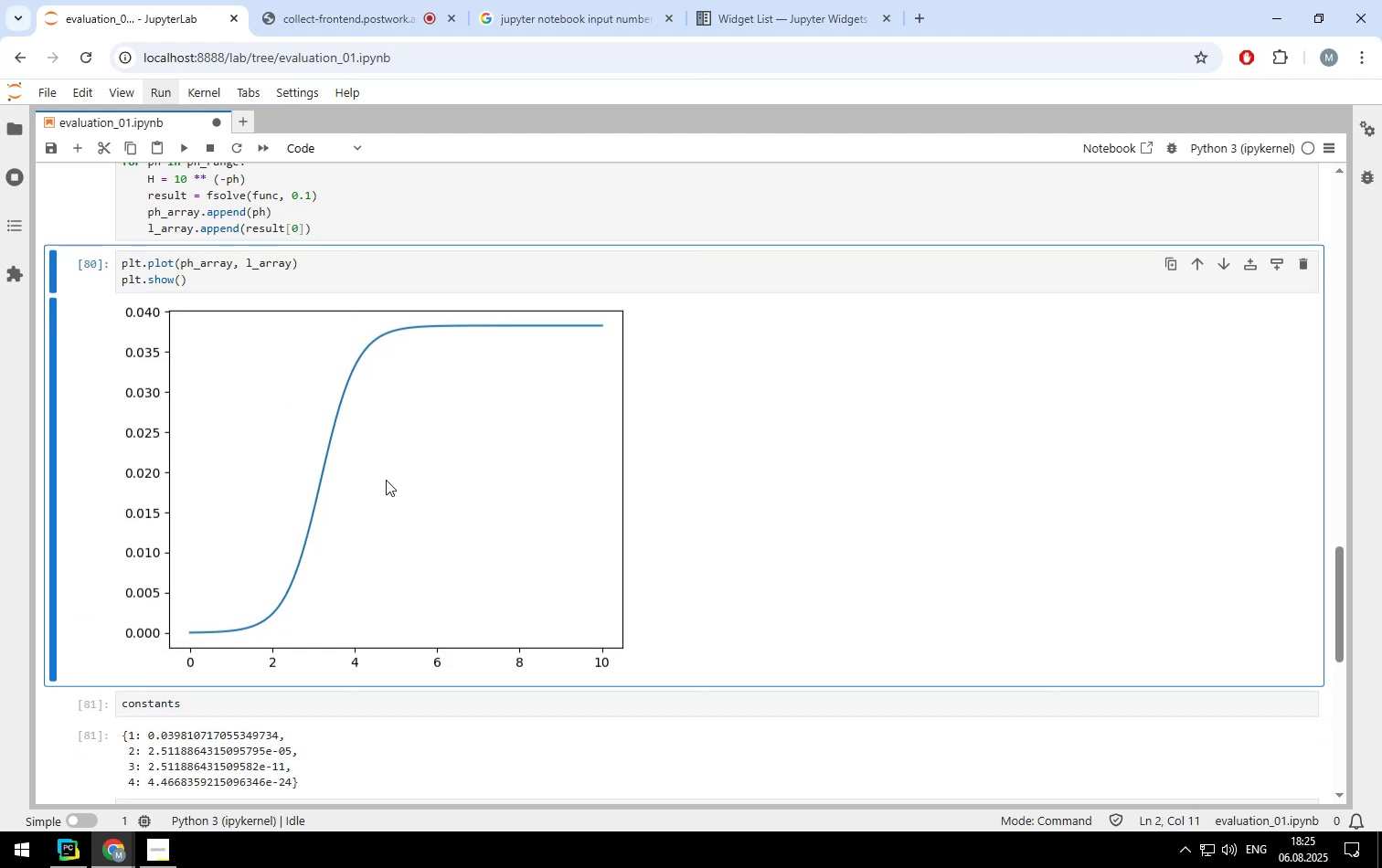 
key(Shift+Enter)
 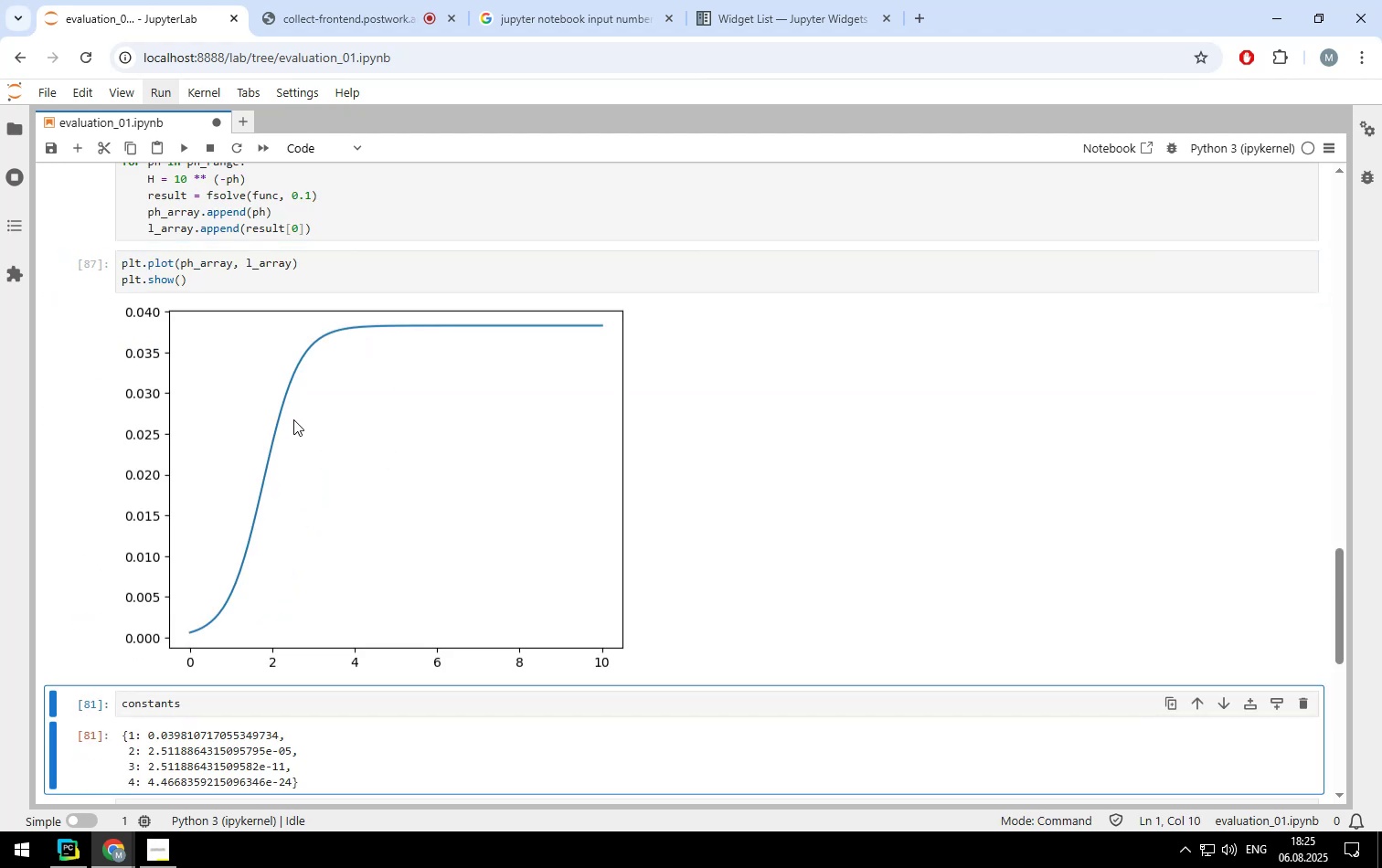 
key(Shift+ShiftLeft)
 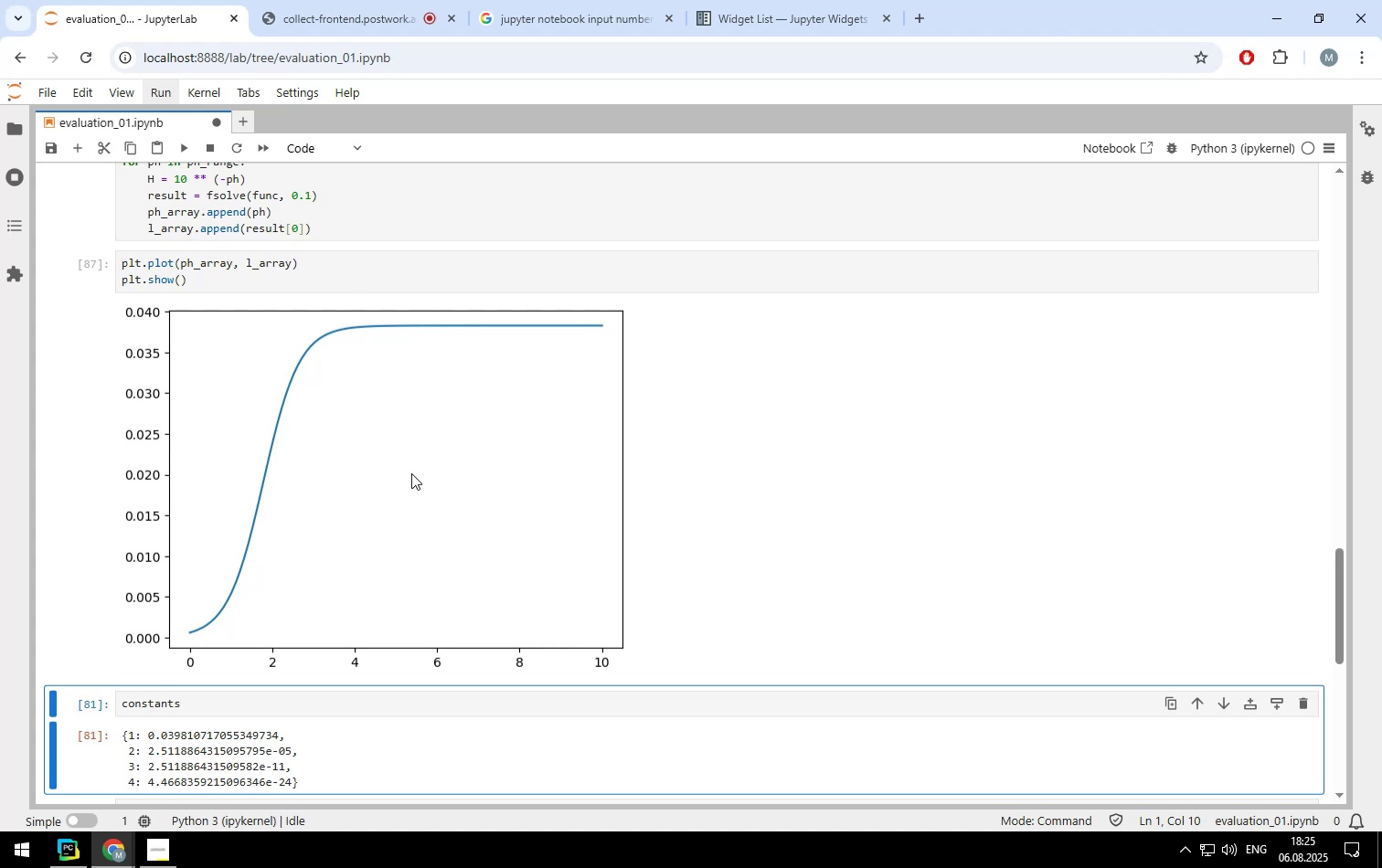 
key(Shift+Enter)
 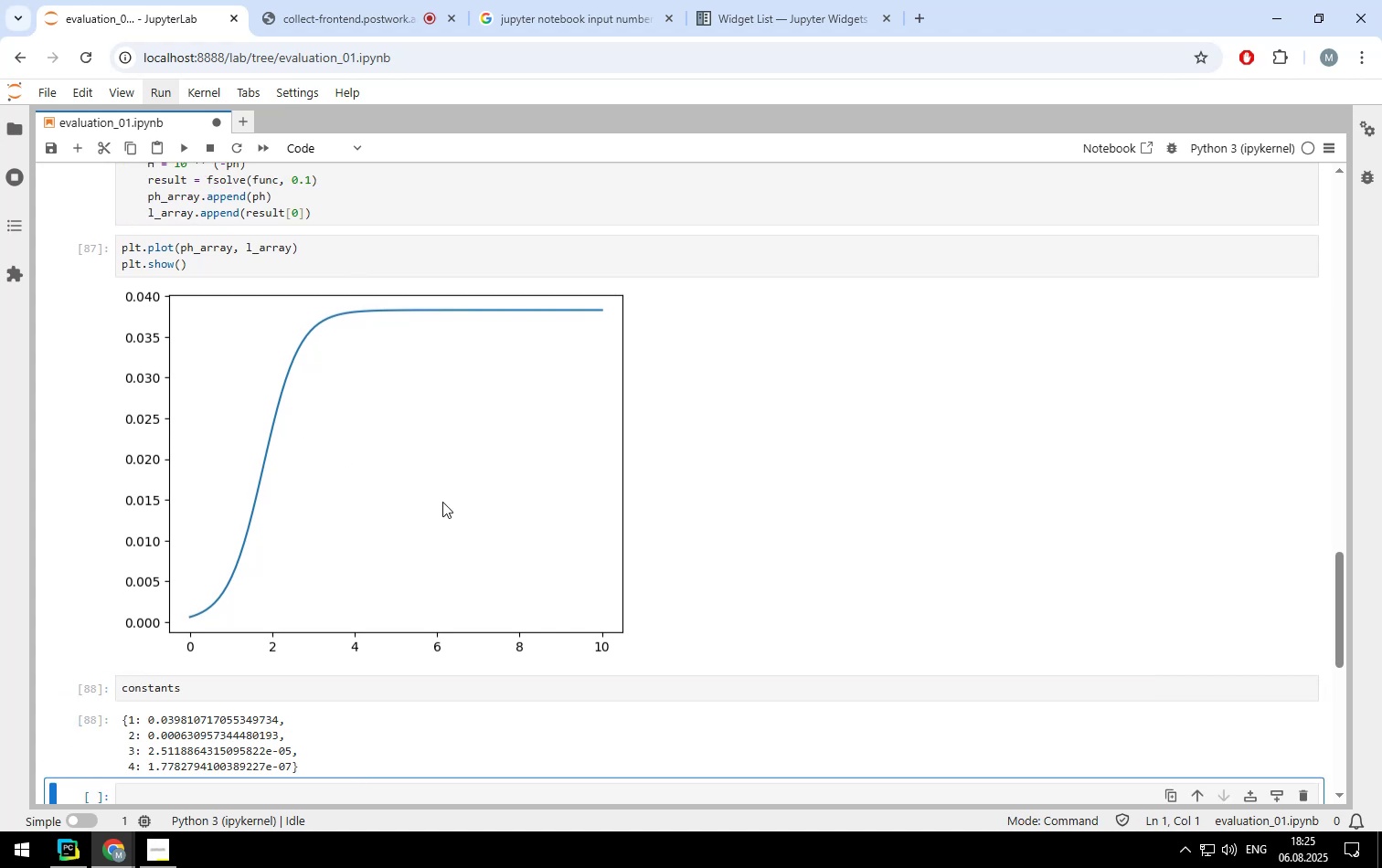 
scroll: coordinate [502, 463], scroll_direction: up, amount: 2.0
 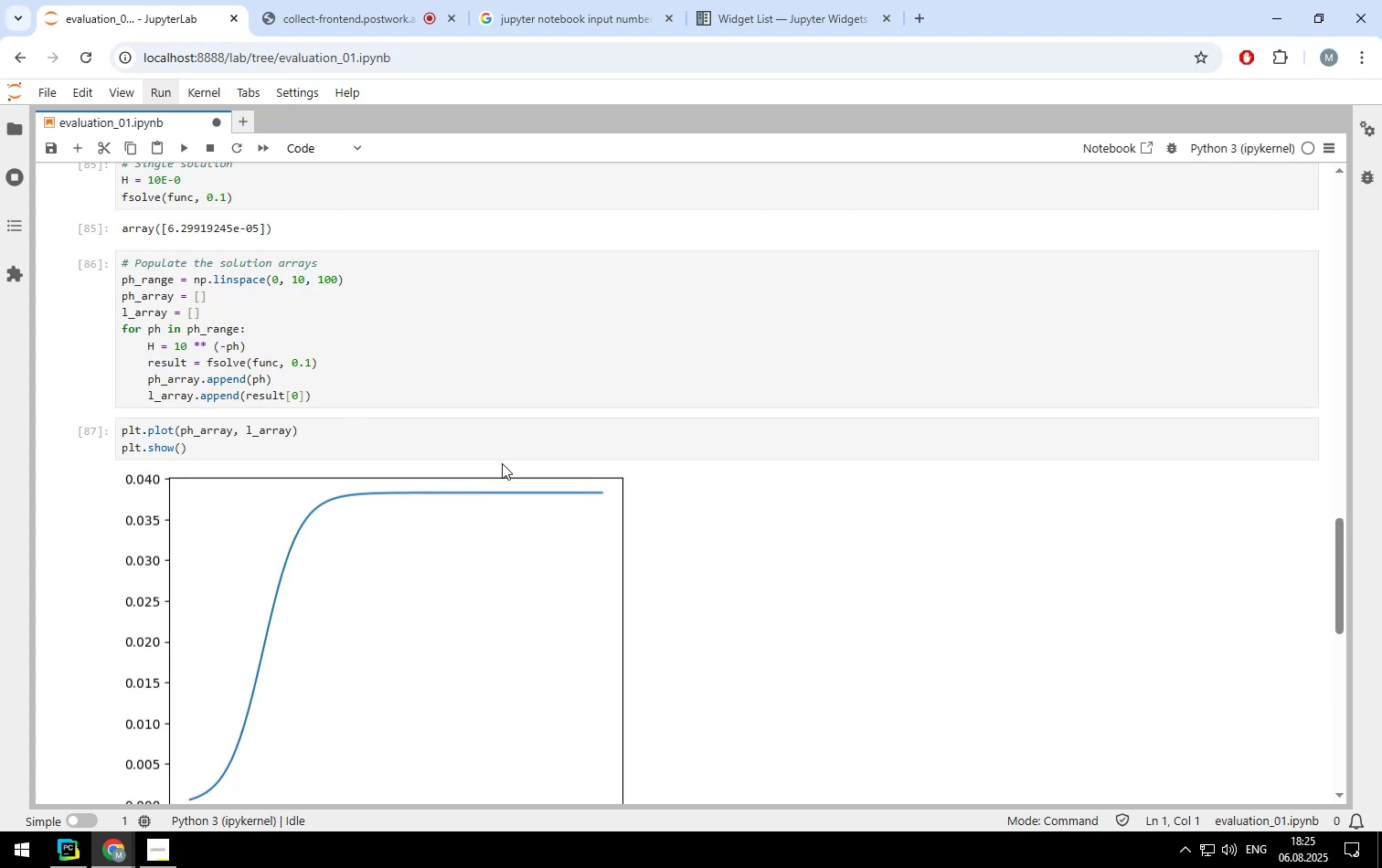 
scroll: coordinate [502, 463], scroll_direction: down, amount: 2.0
 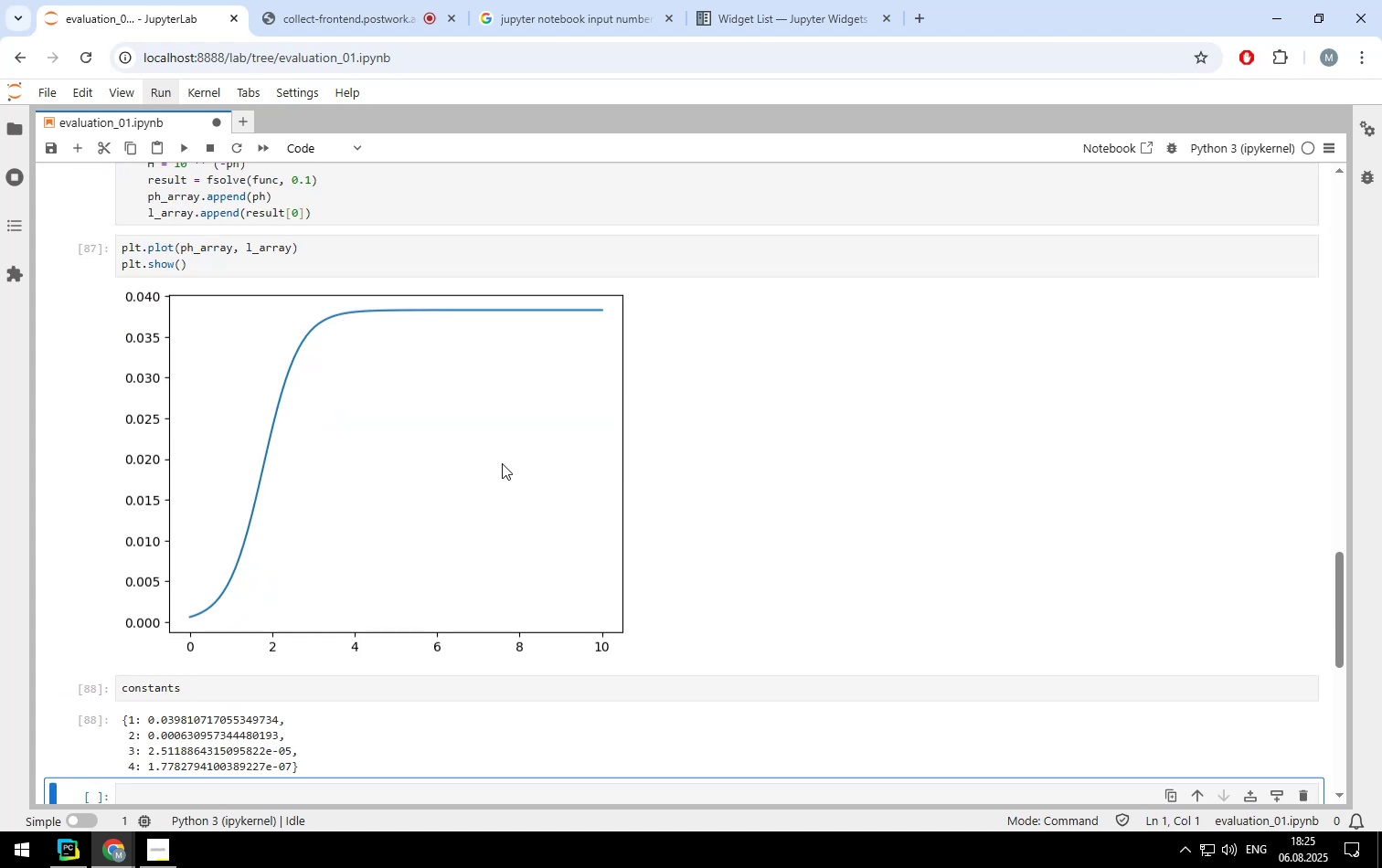 
scroll: coordinate [500, 459], scroll_direction: up, amount: 11.0
 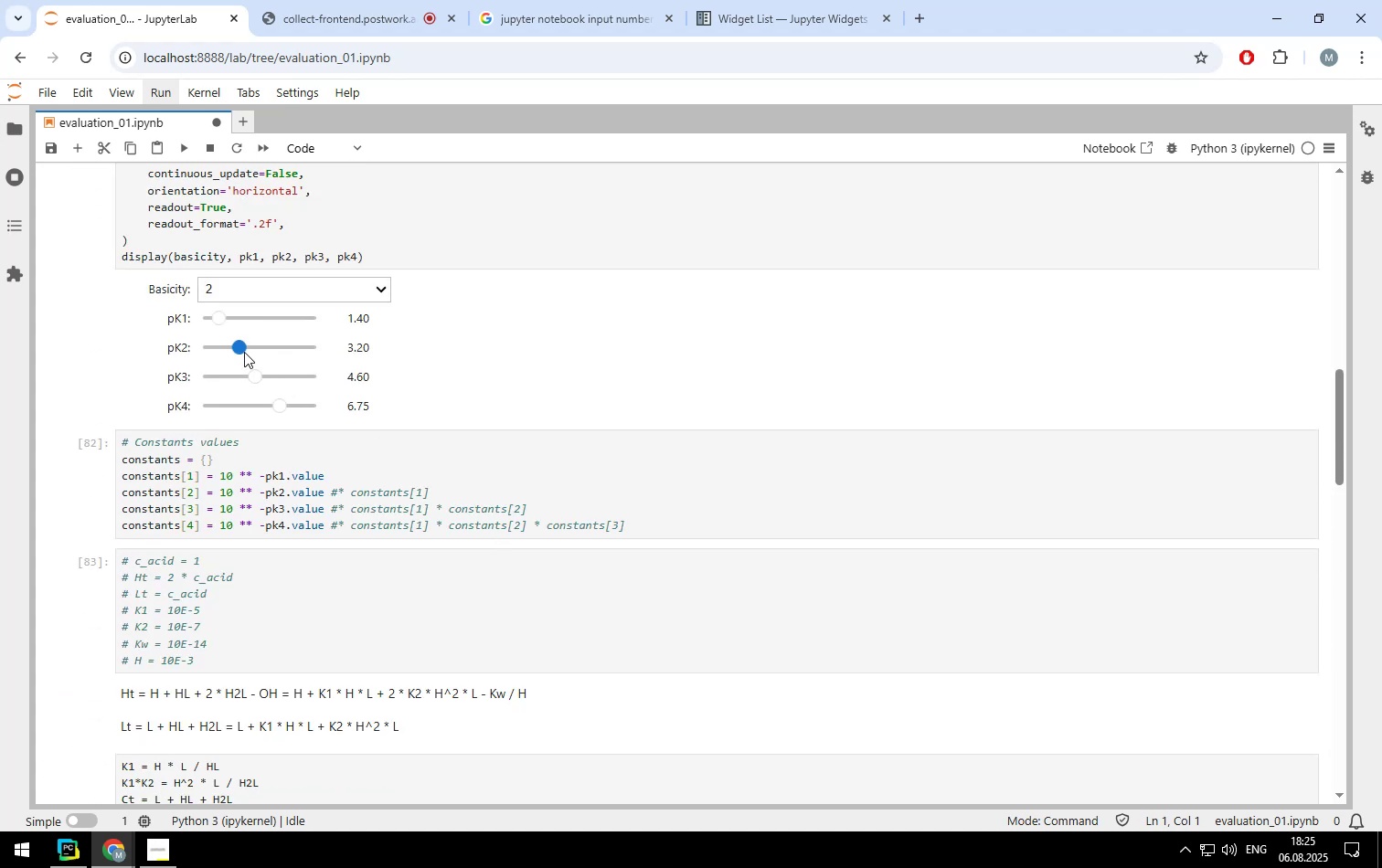 
left_click_drag(start_coordinate=[238, 349], to_coordinate=[257, 346])
 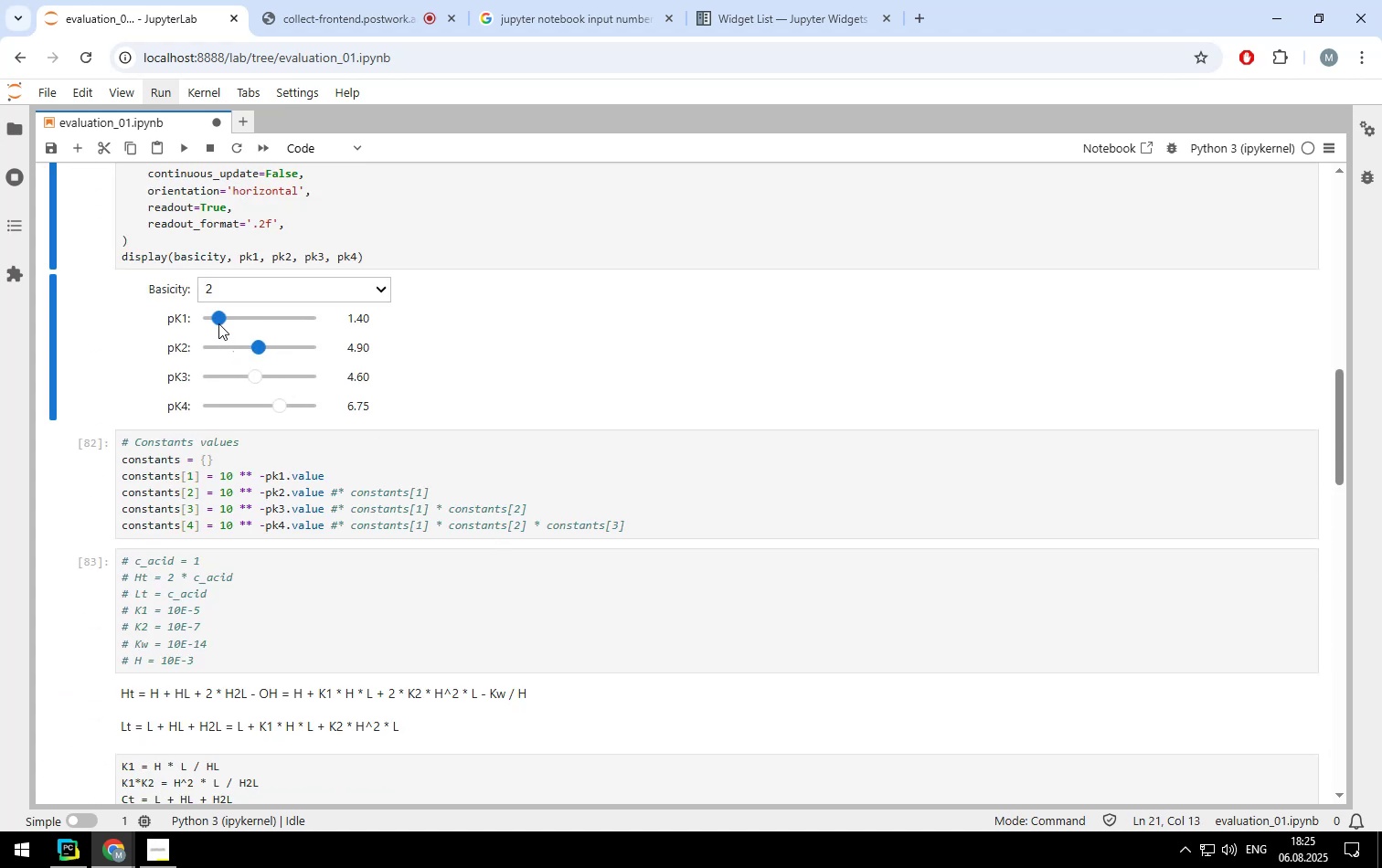 
left_click_drag(start_coordinate=[218, 320], to_coordinate=[231, 320])
 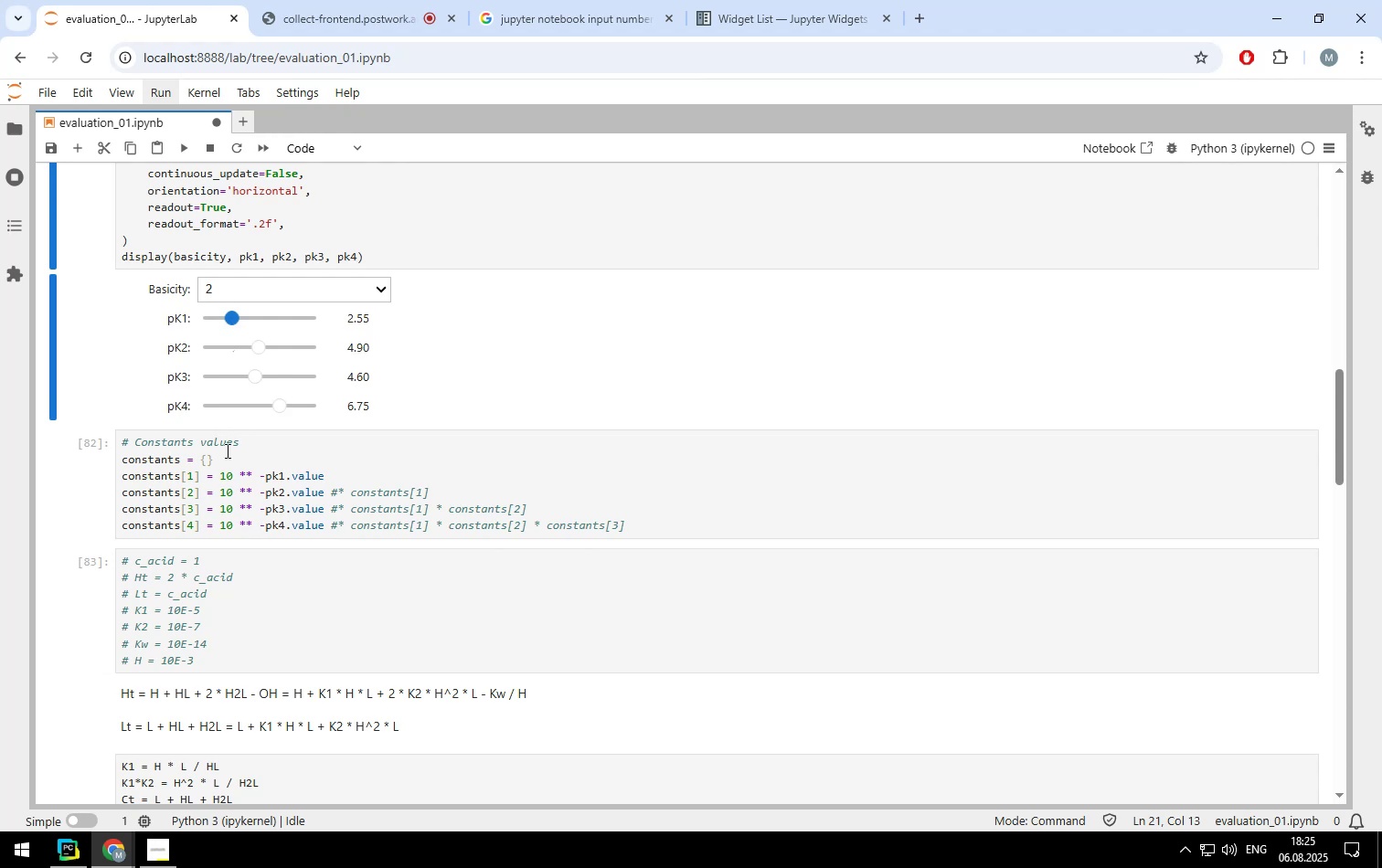 
left_click([223, 459])
 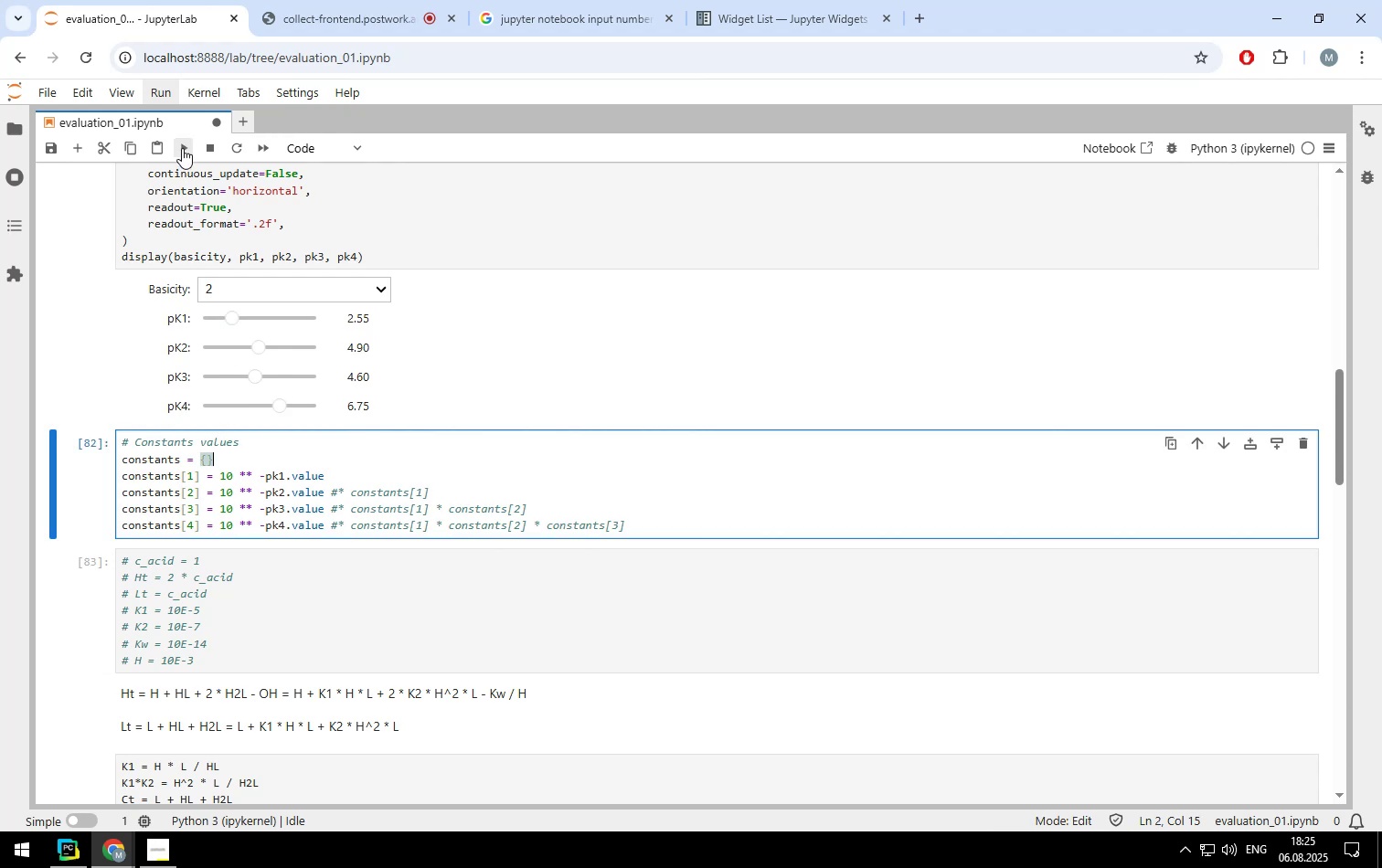 
double_click([182, 148])
 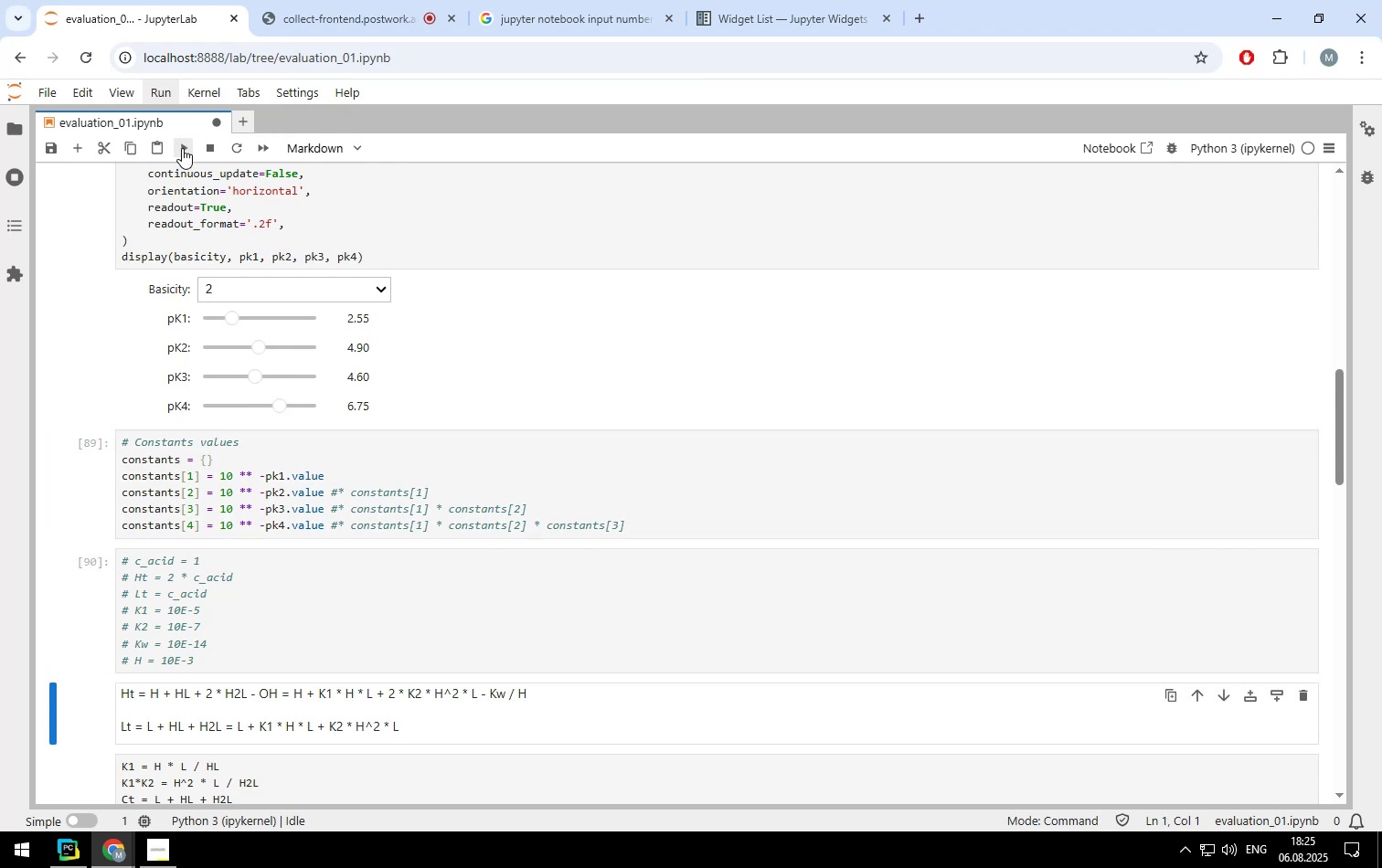 
triple_click([182, 148])
 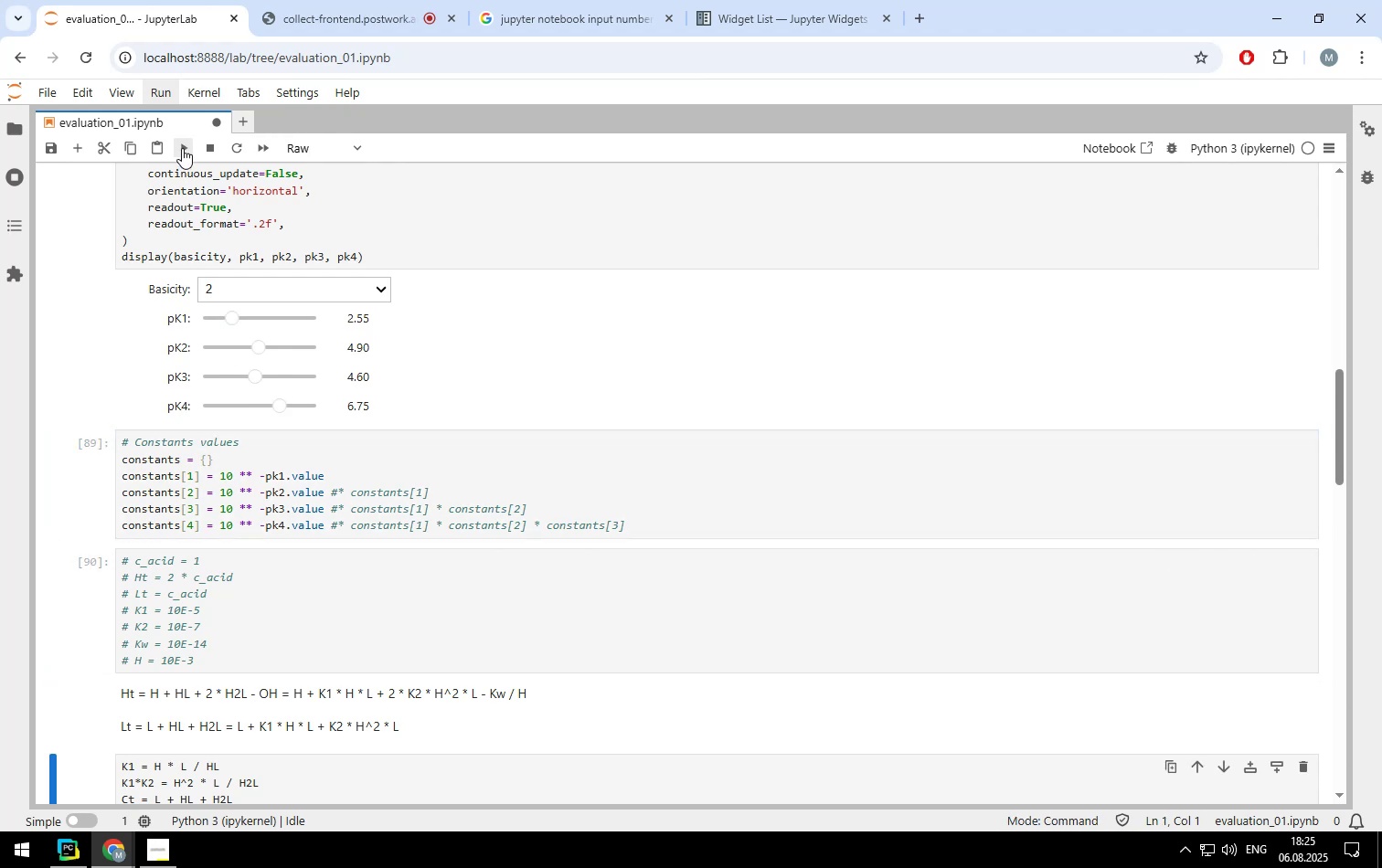 
triple_click([182, 148])
 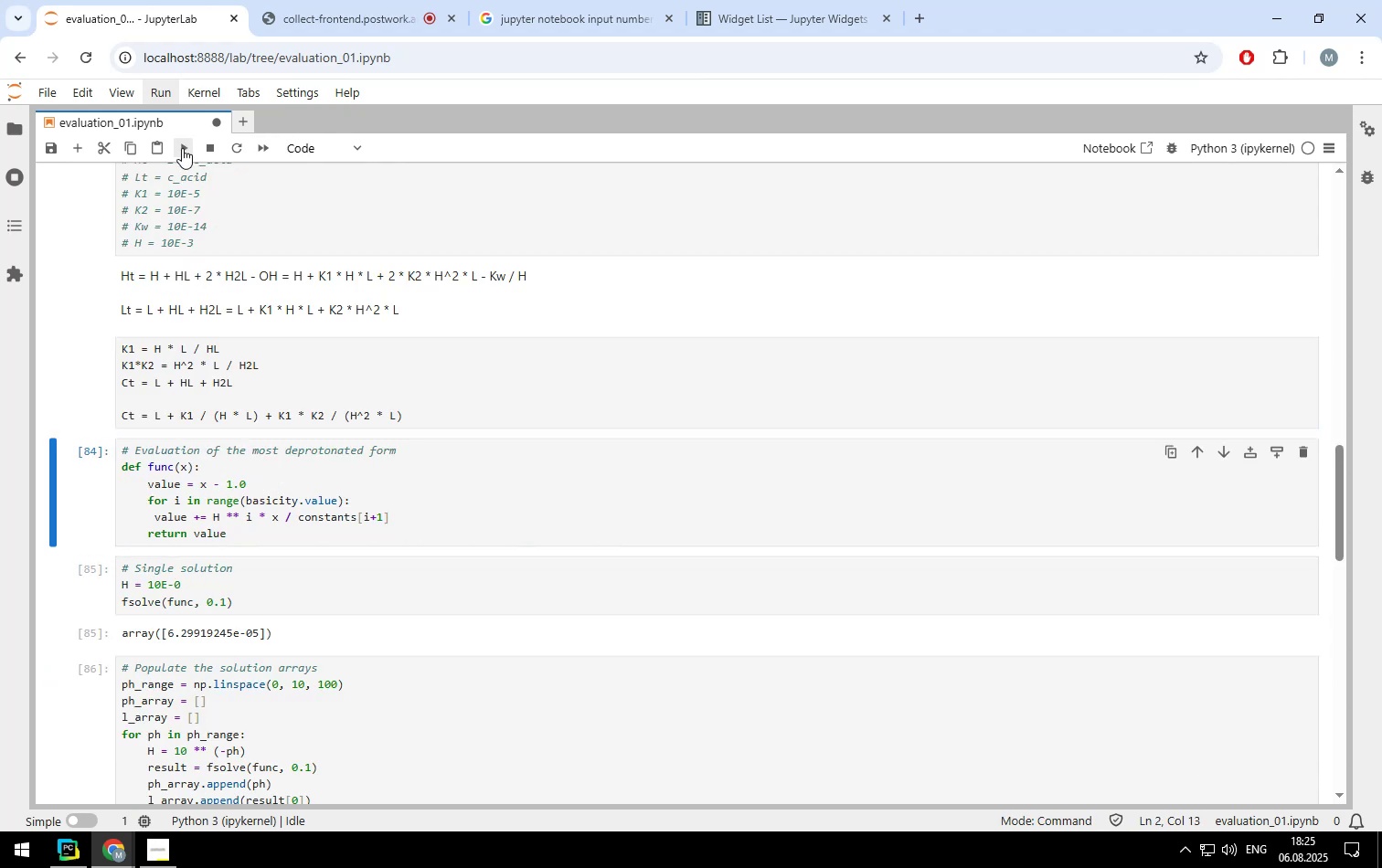 
triple_click([182, 148])
 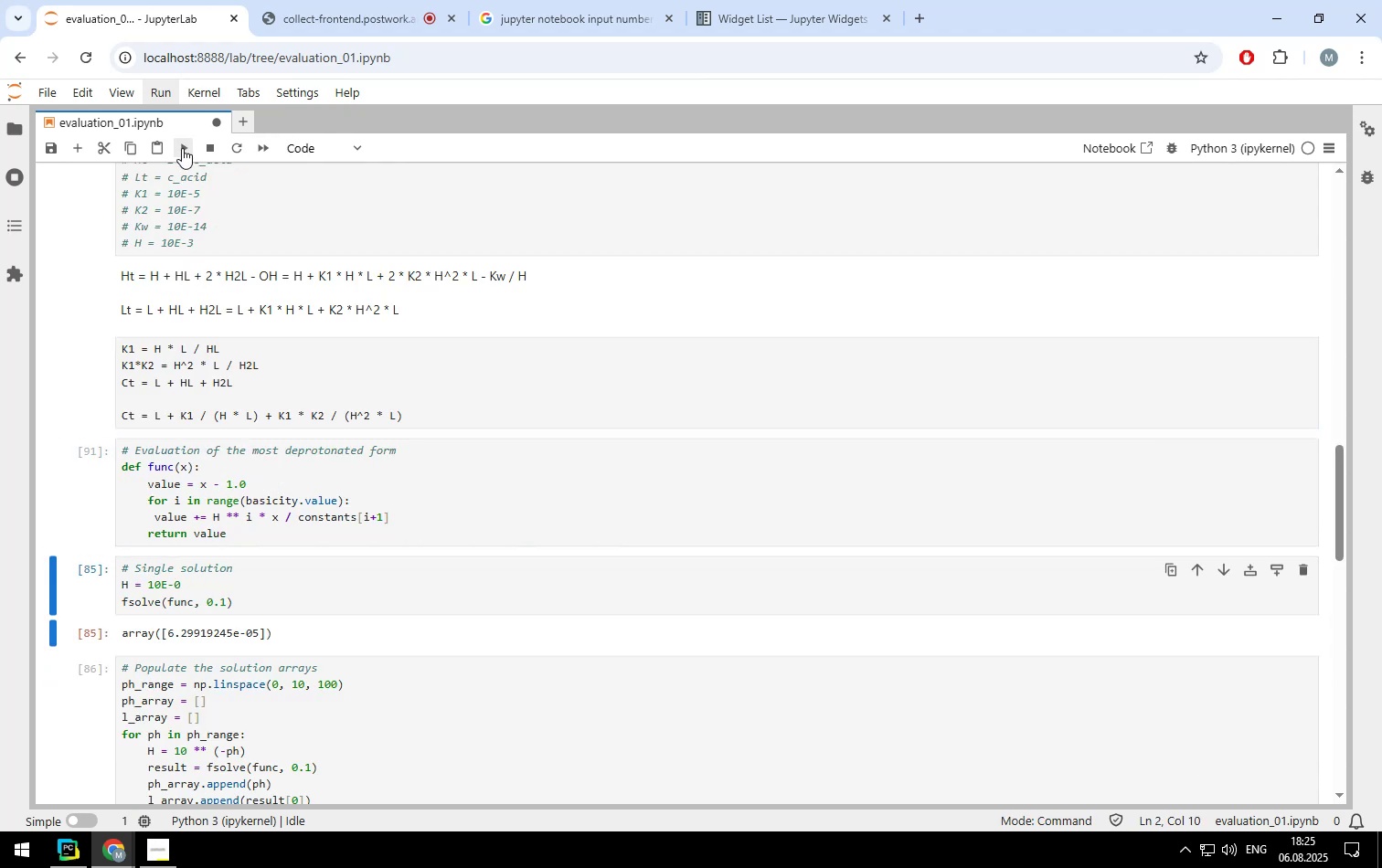 
triple_click([182, 148])
 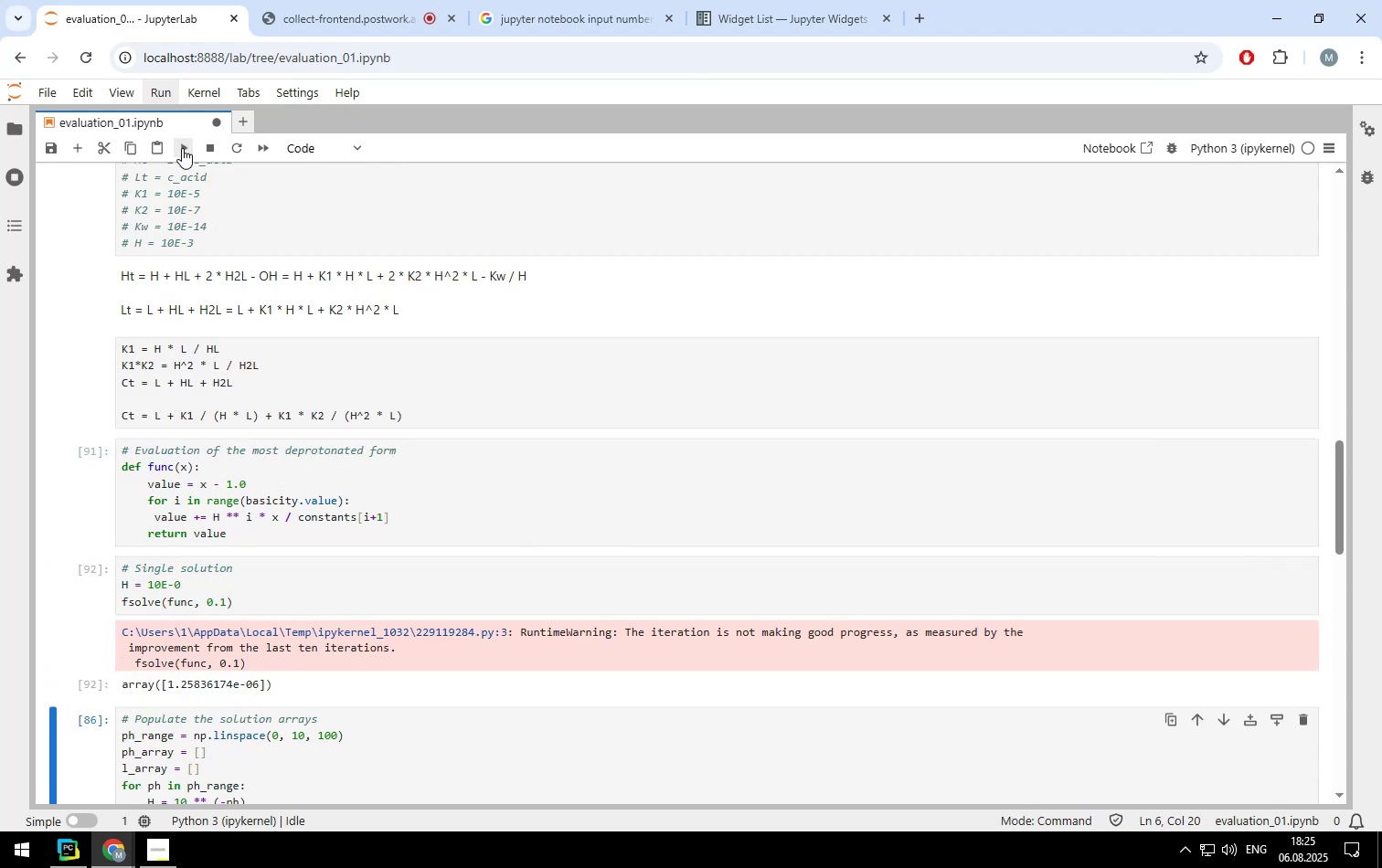 
left_click([182, 148])
 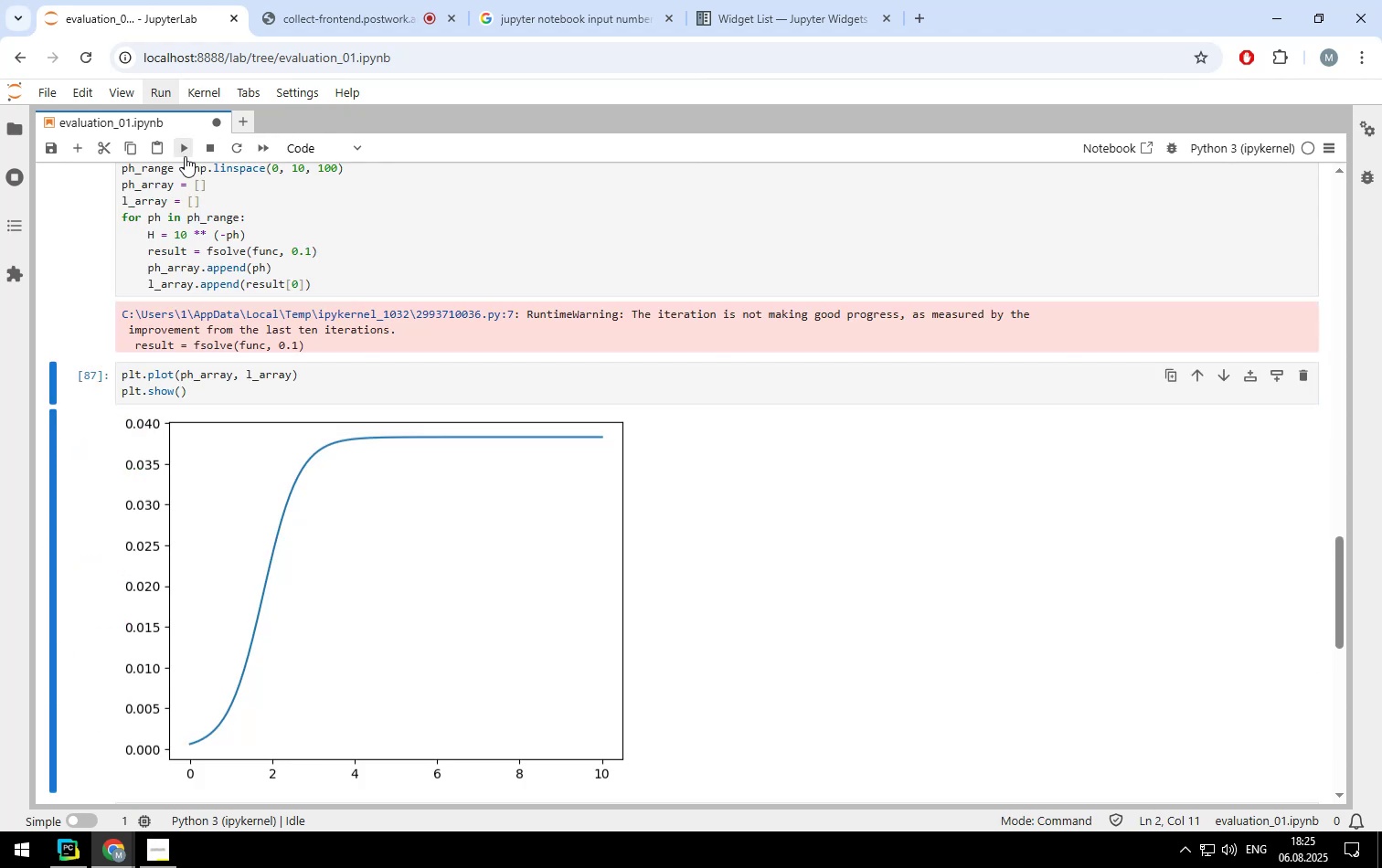 
left_click([183, 149])
 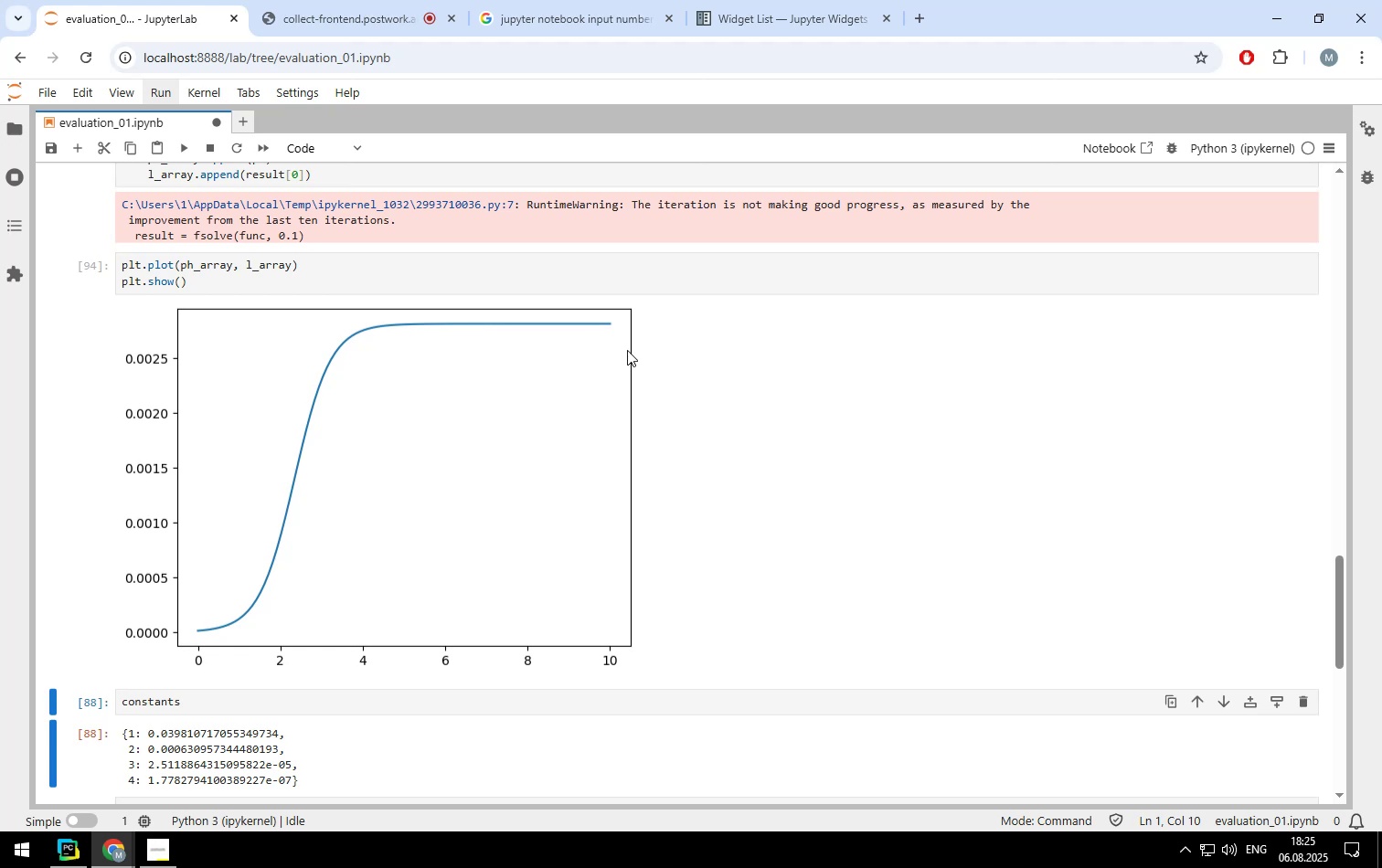 
scroll: coordinate [740, 370], scroll_direction: up, amount: 4.0
 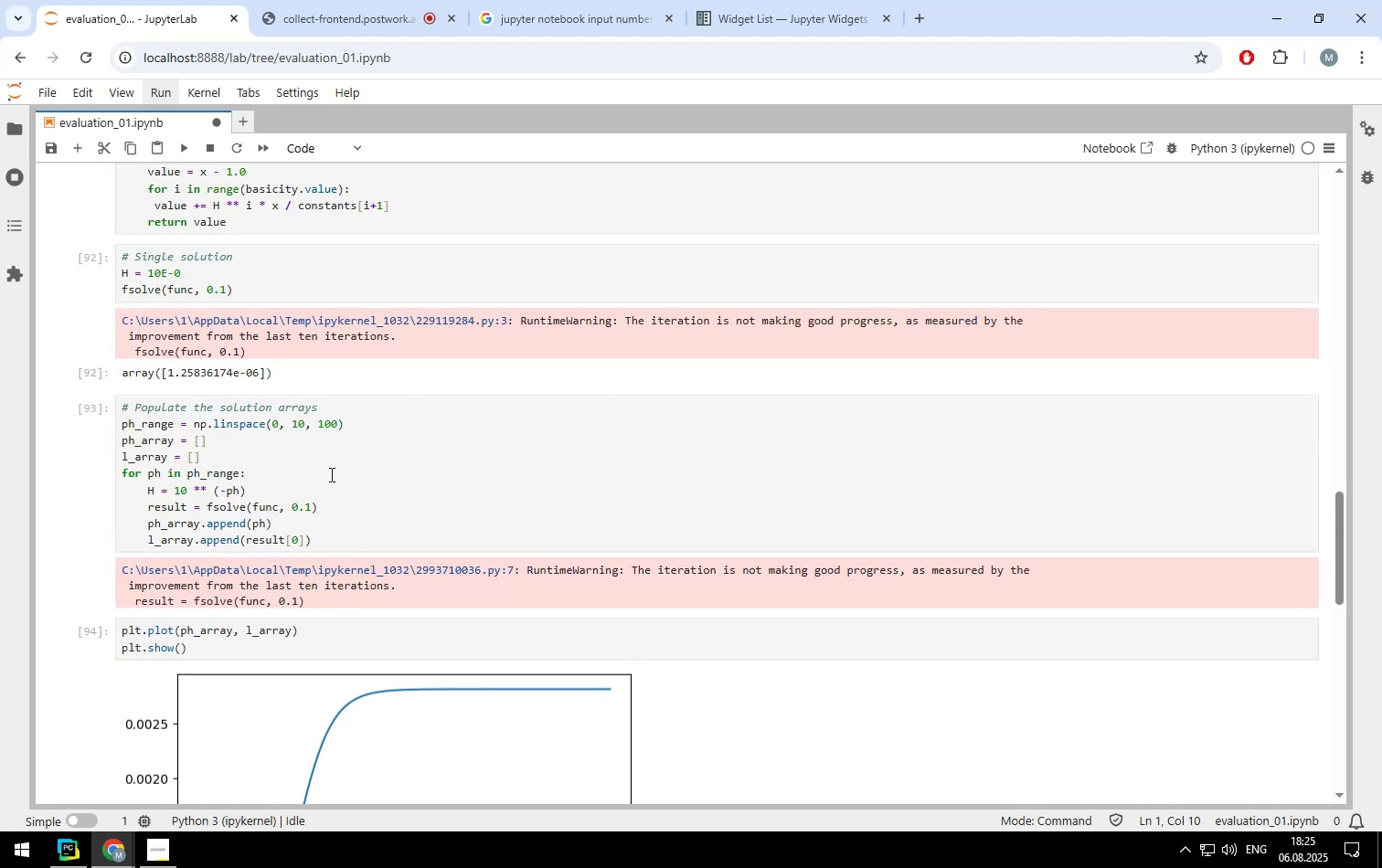 
scroll: coordinate [330, 474], scroll_direction: down, amount: 1.0
 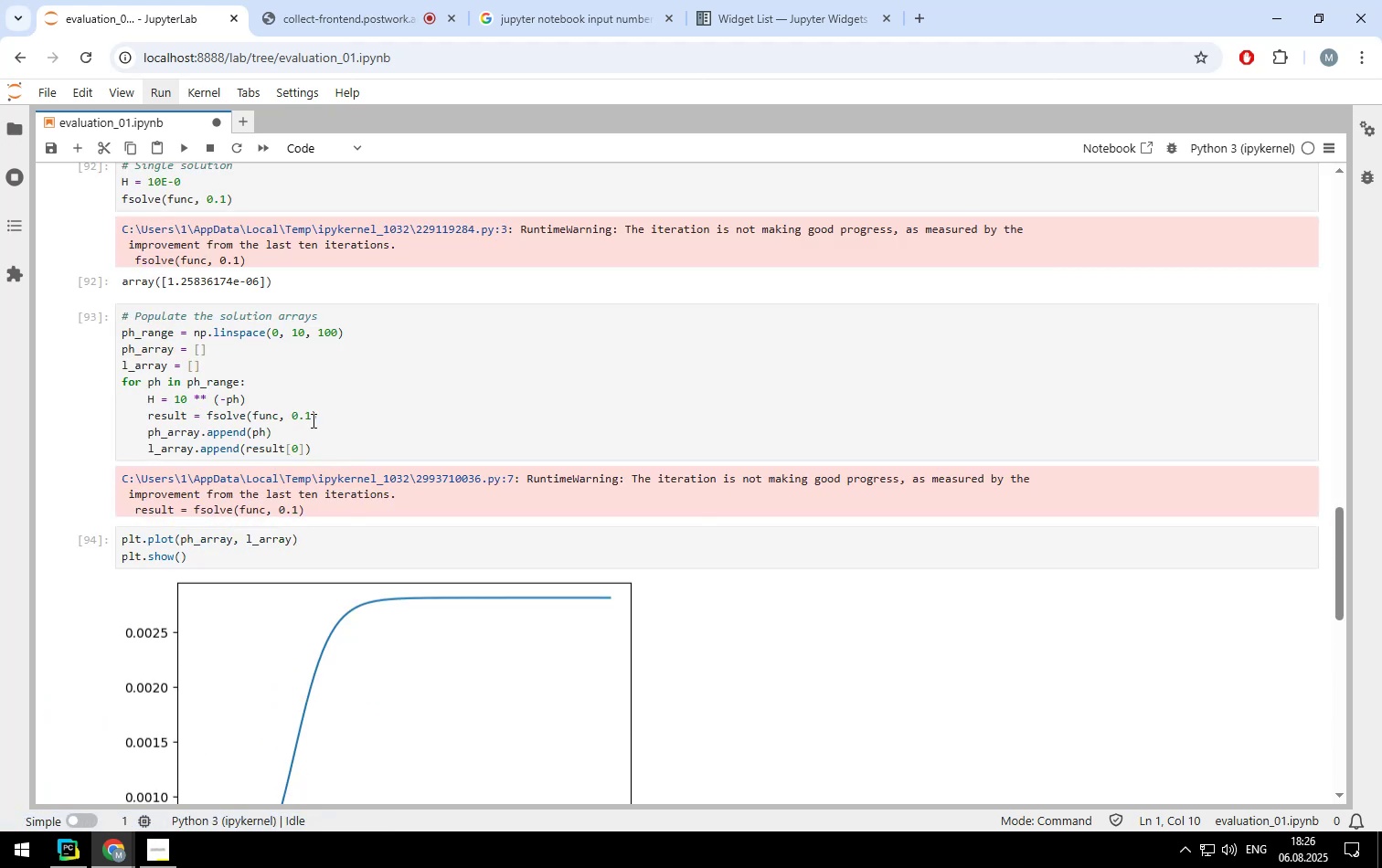 
left_click([310, 420])
 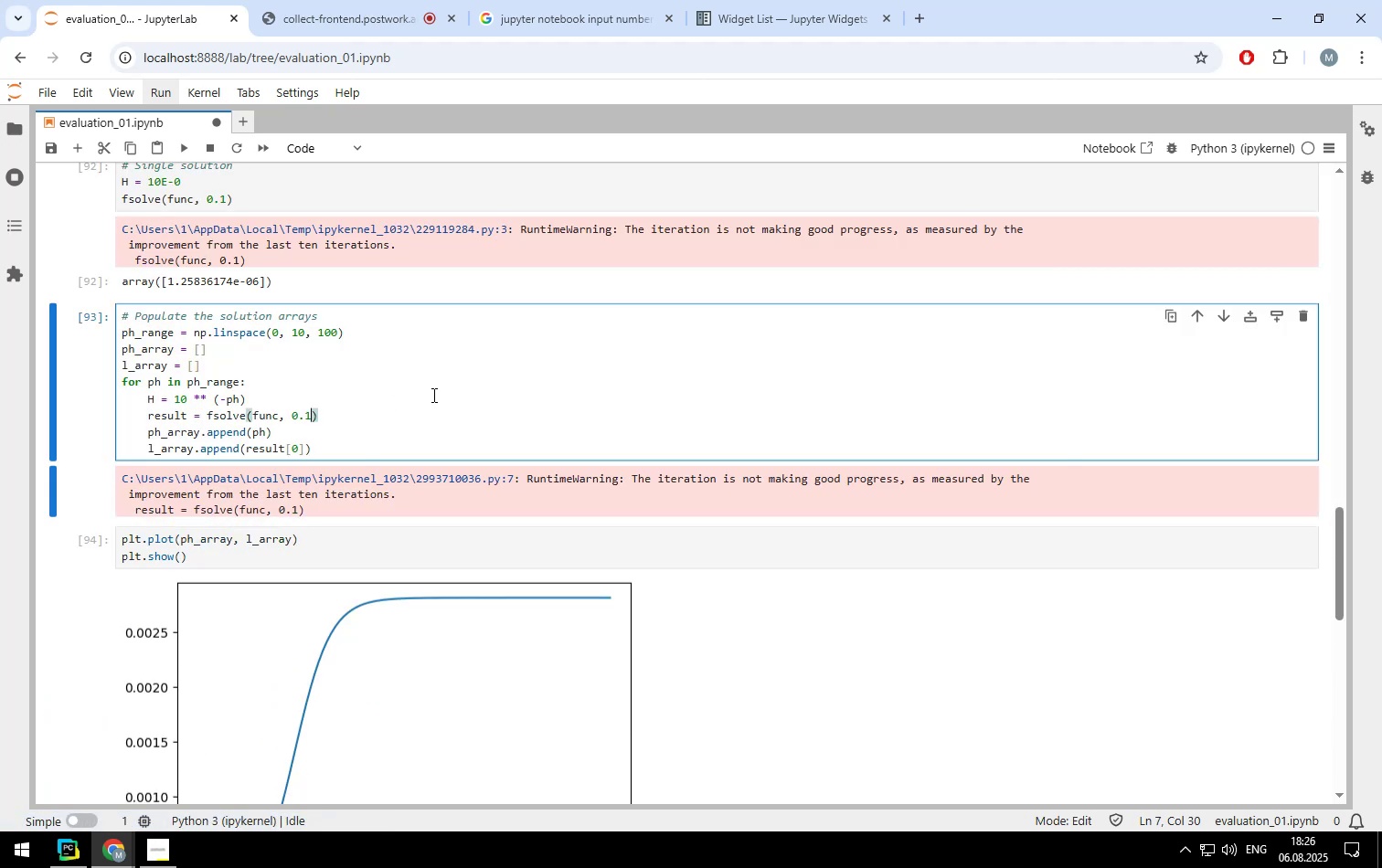 
key(Backspace)
 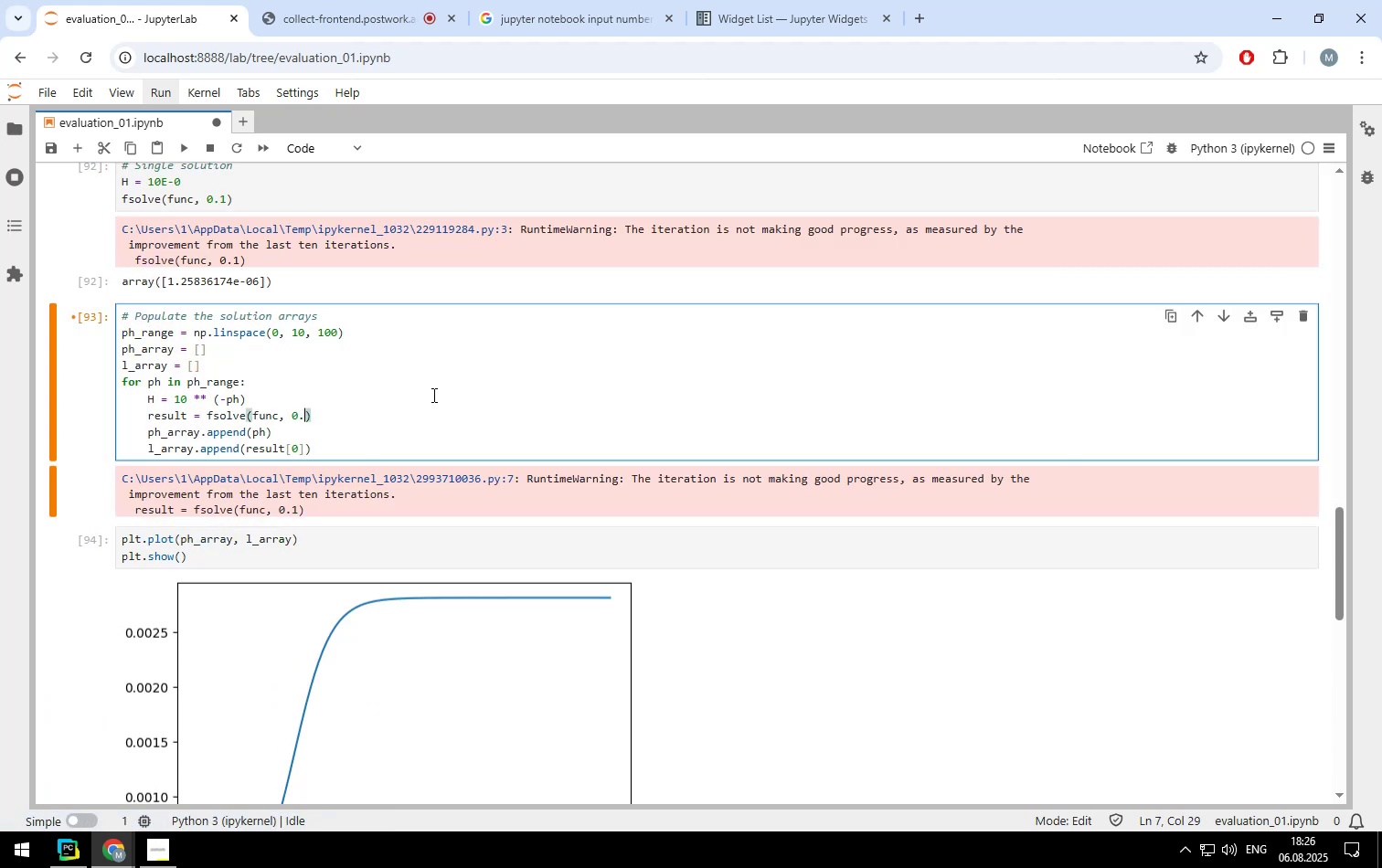 
key(Backspace)
 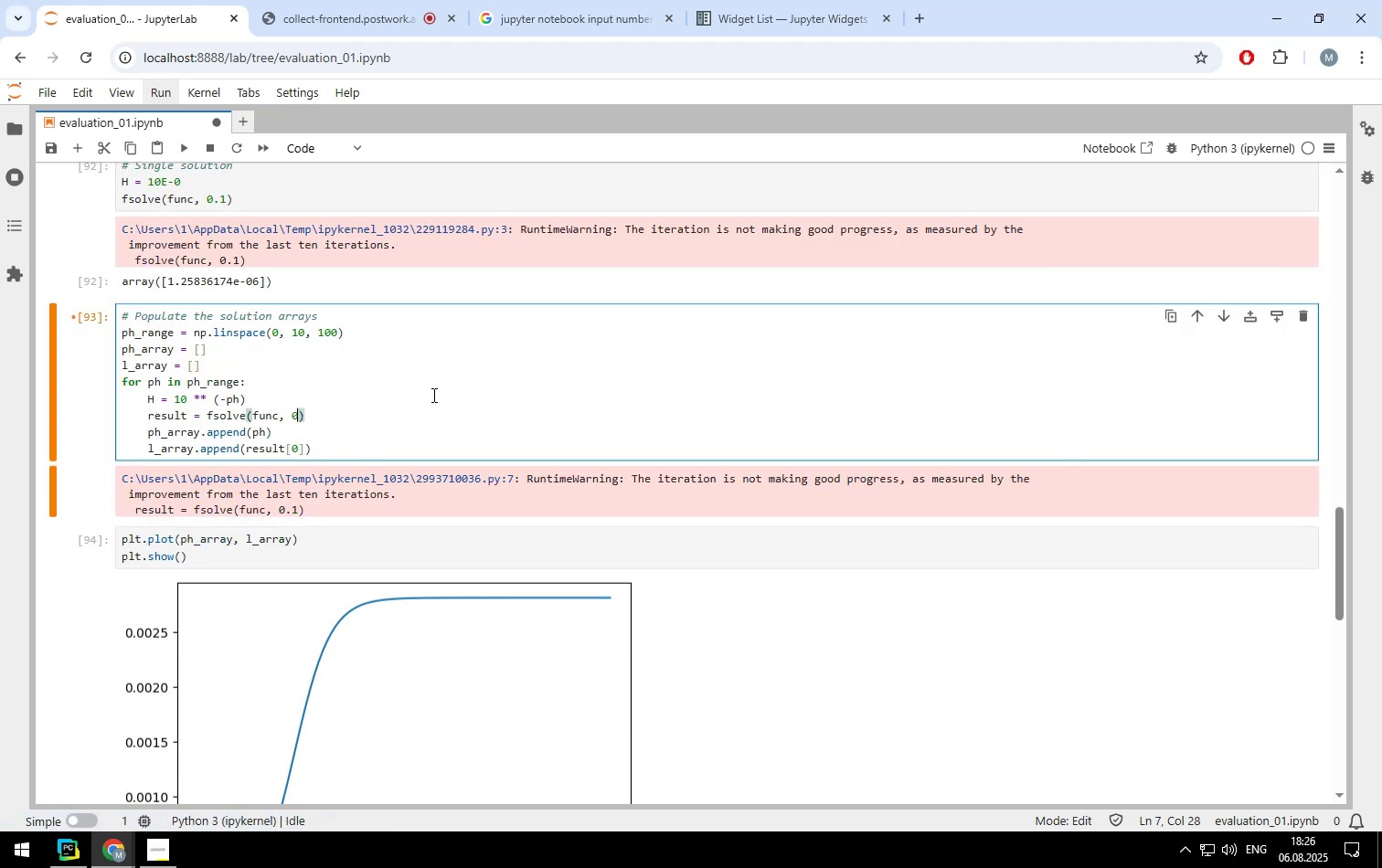 
key(Backspace)
 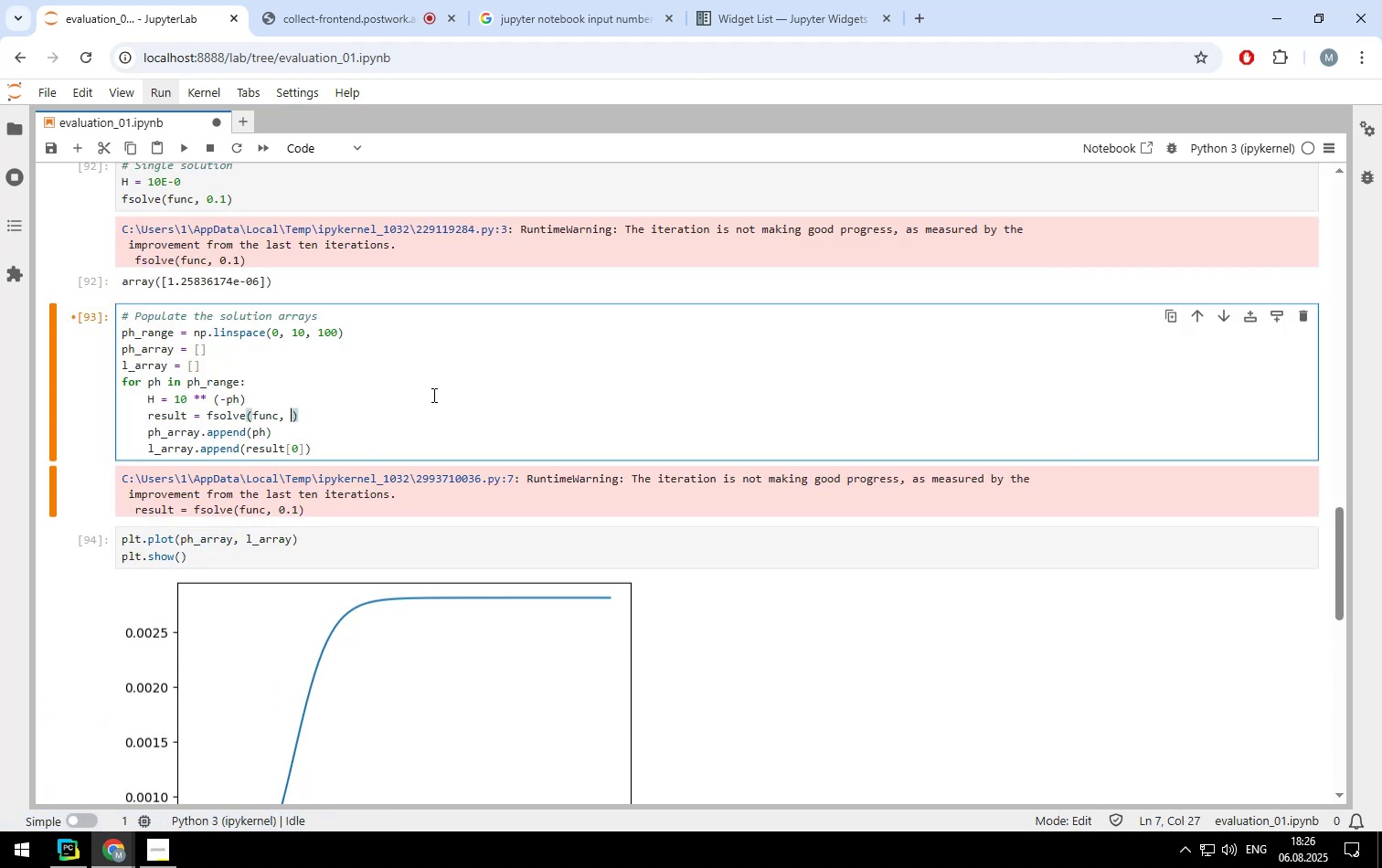 
key(1)
 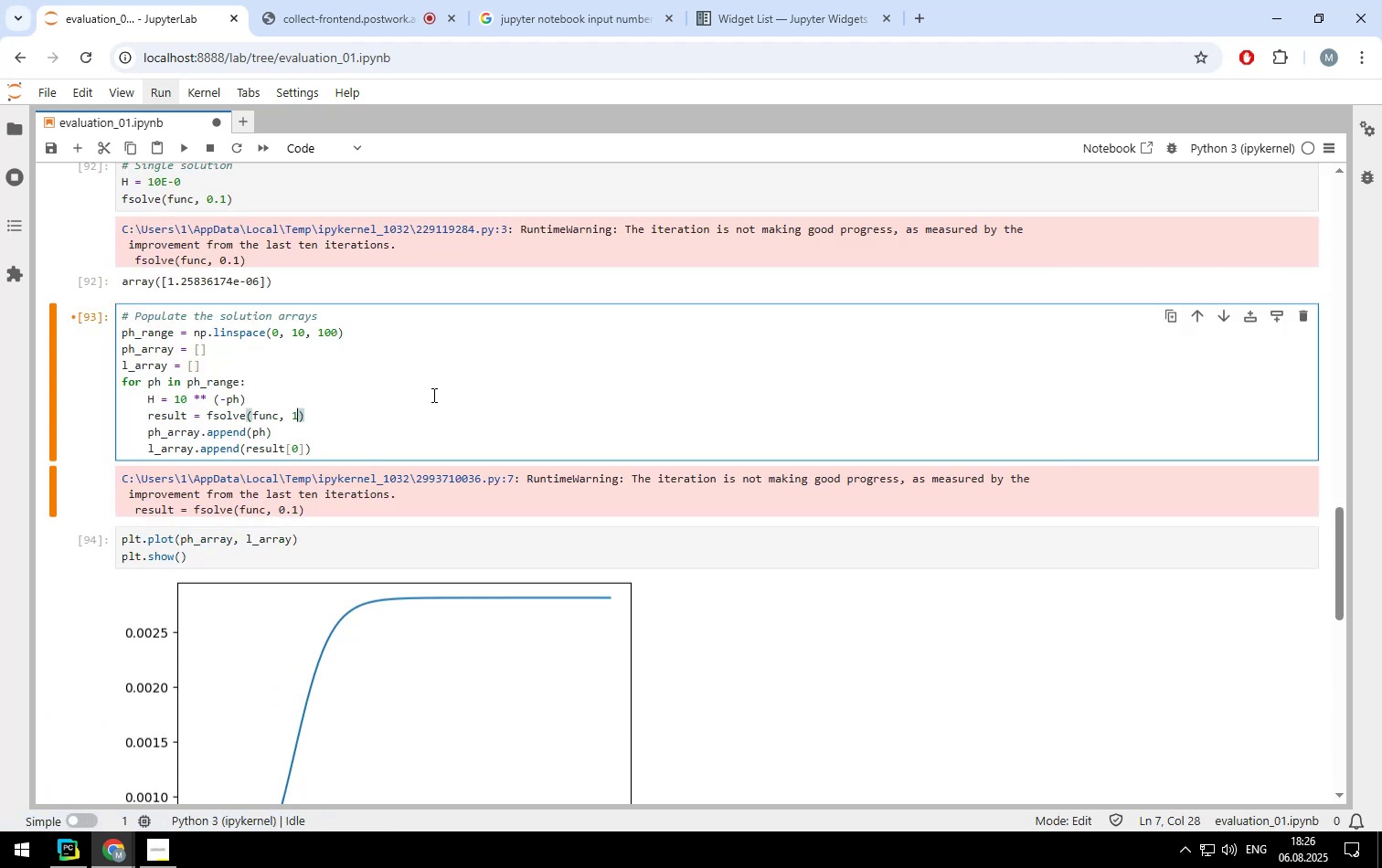 
key(Shift+ShiftLeft)
 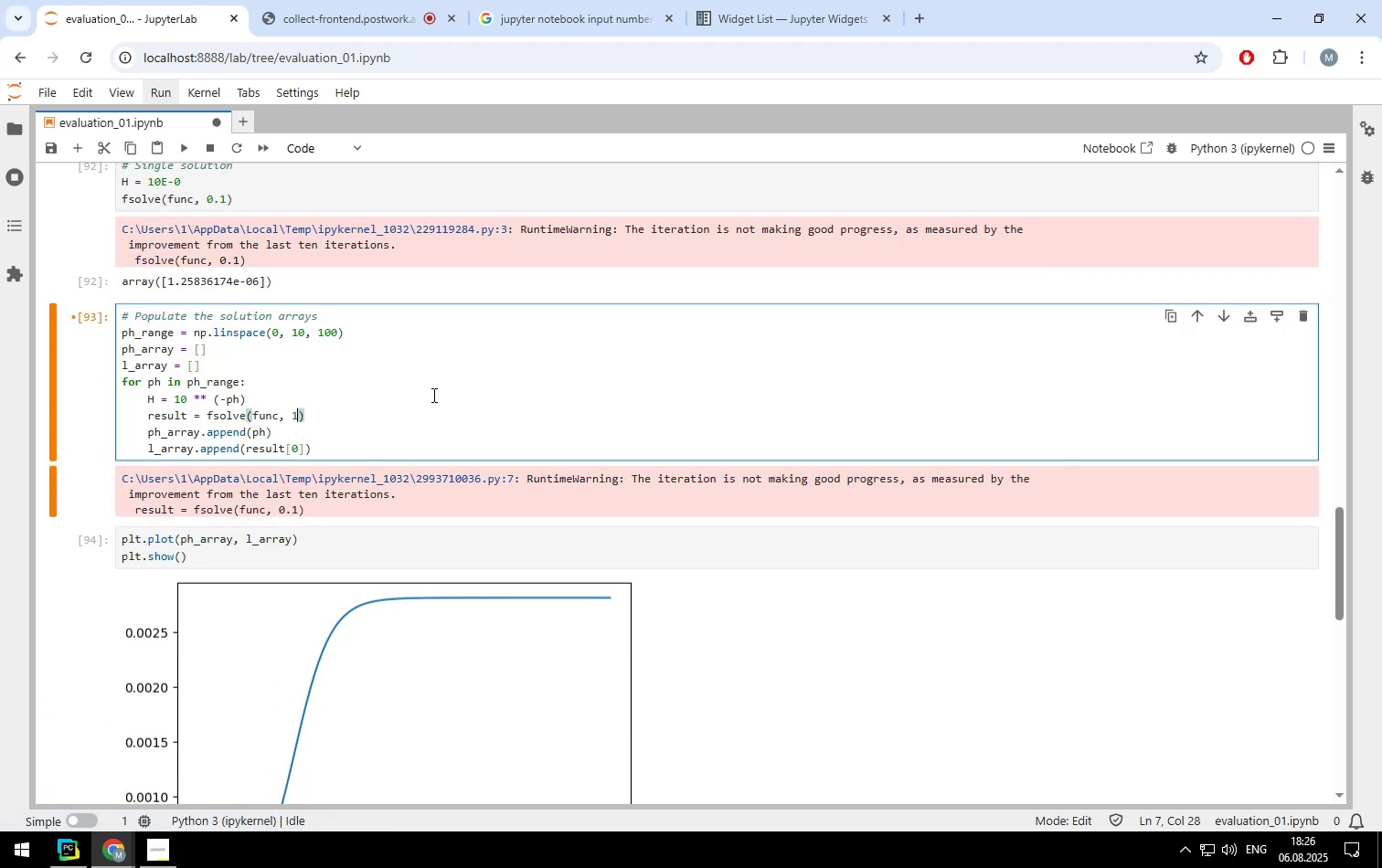 
key(Shift+Enter)
 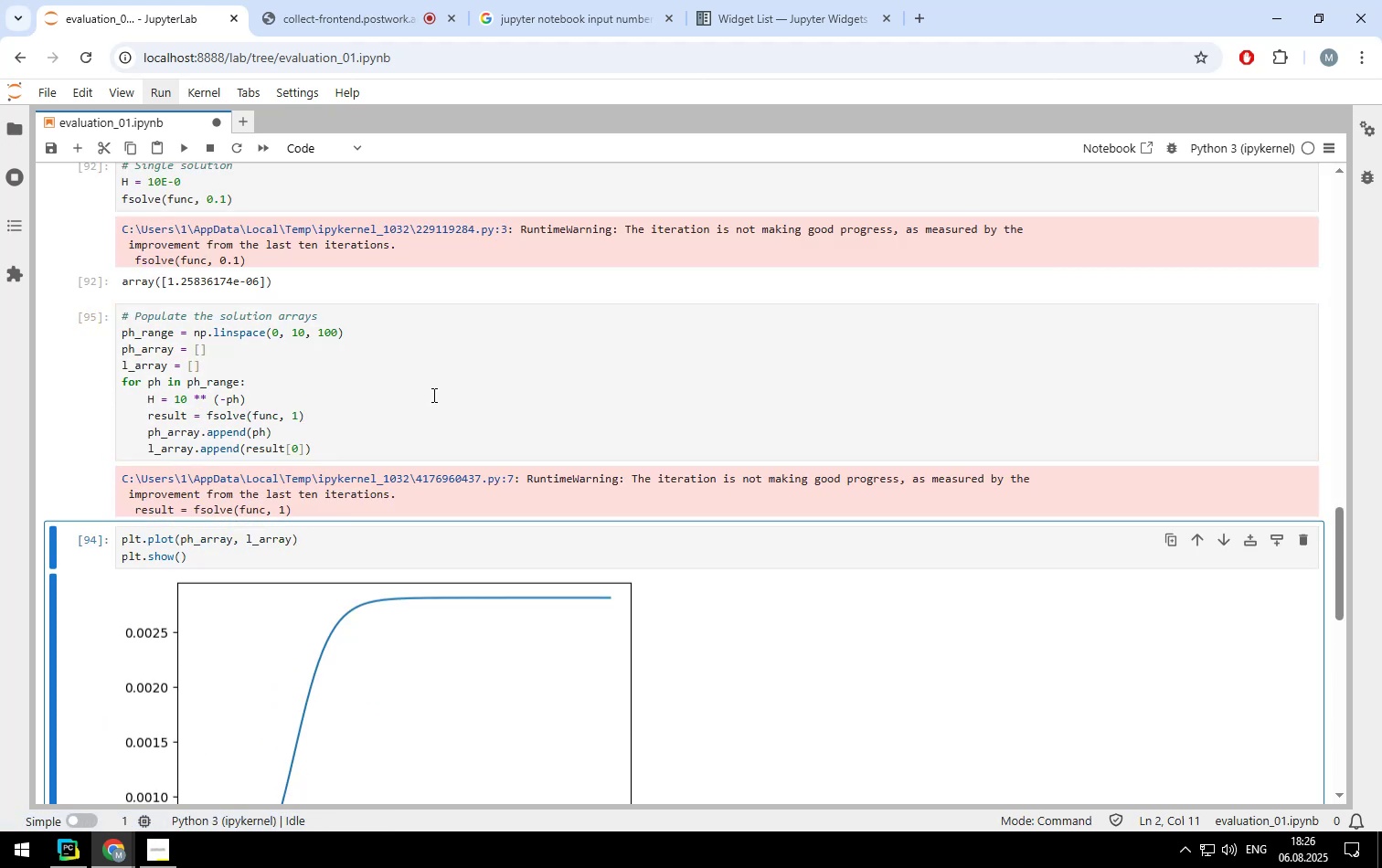 
key(Shift+ShiftLeft)
 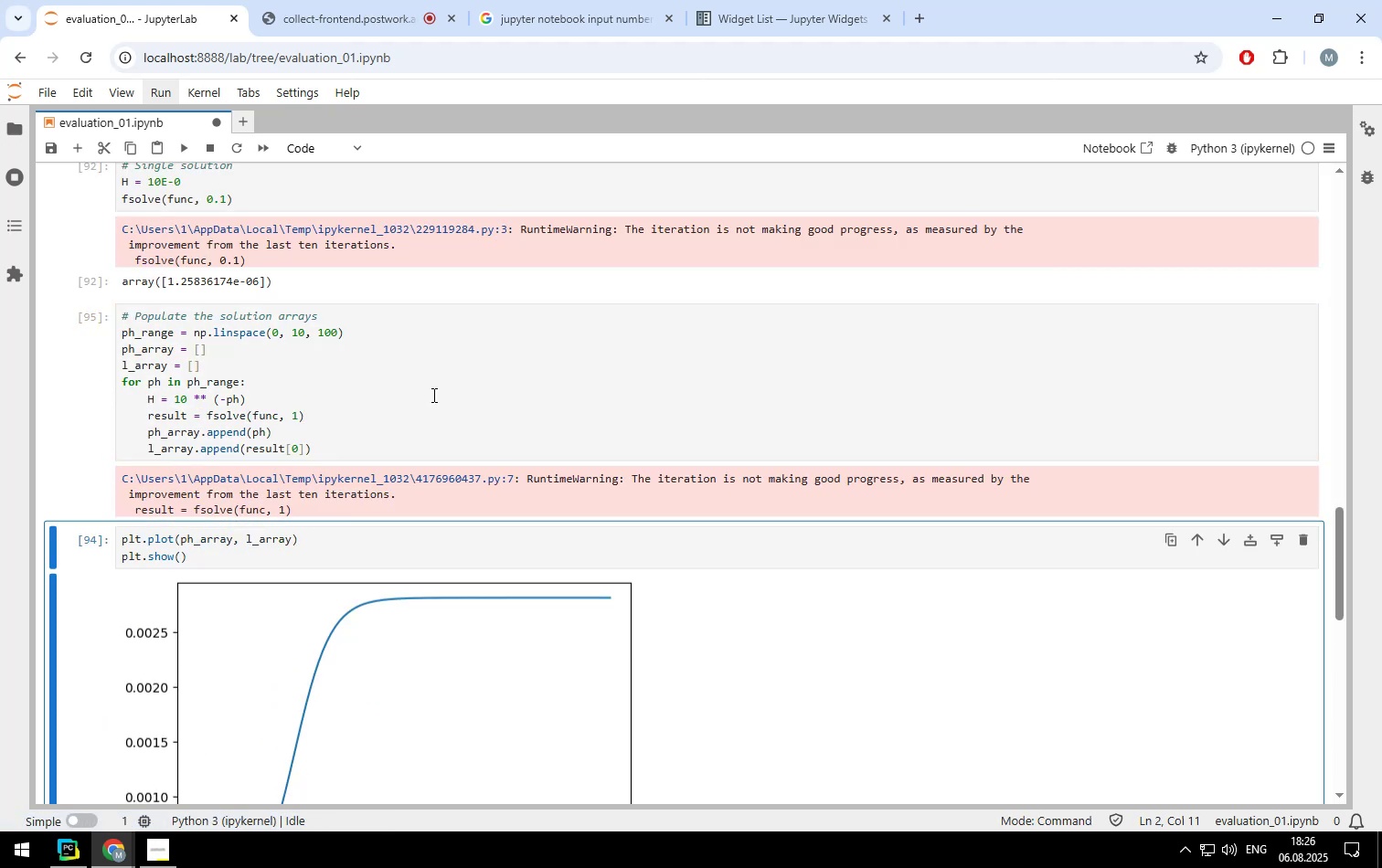 
key(Shift+Enter)
 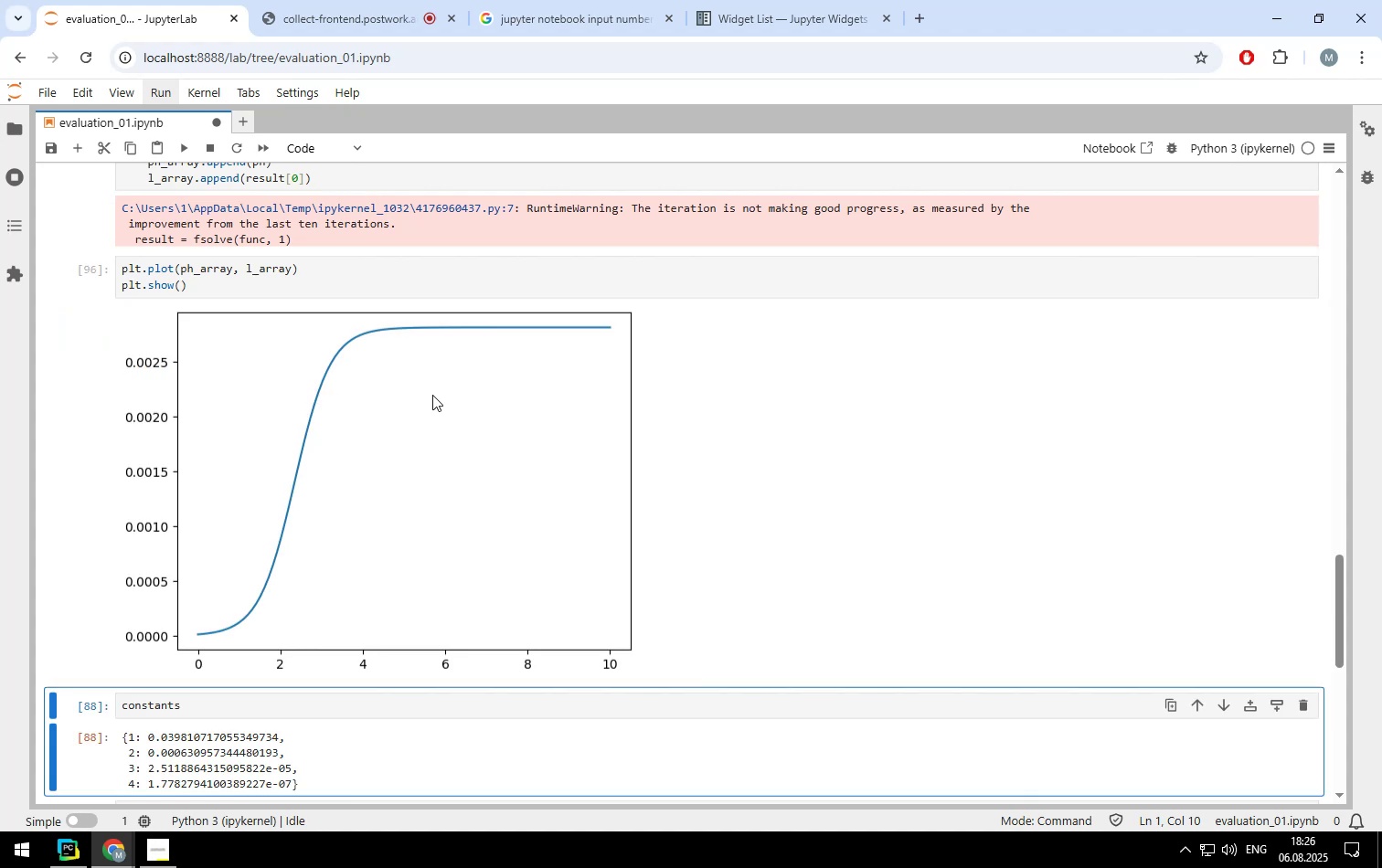 
scroll: coordinate [432, 395], scroll_direction: up, amount: 3.0
 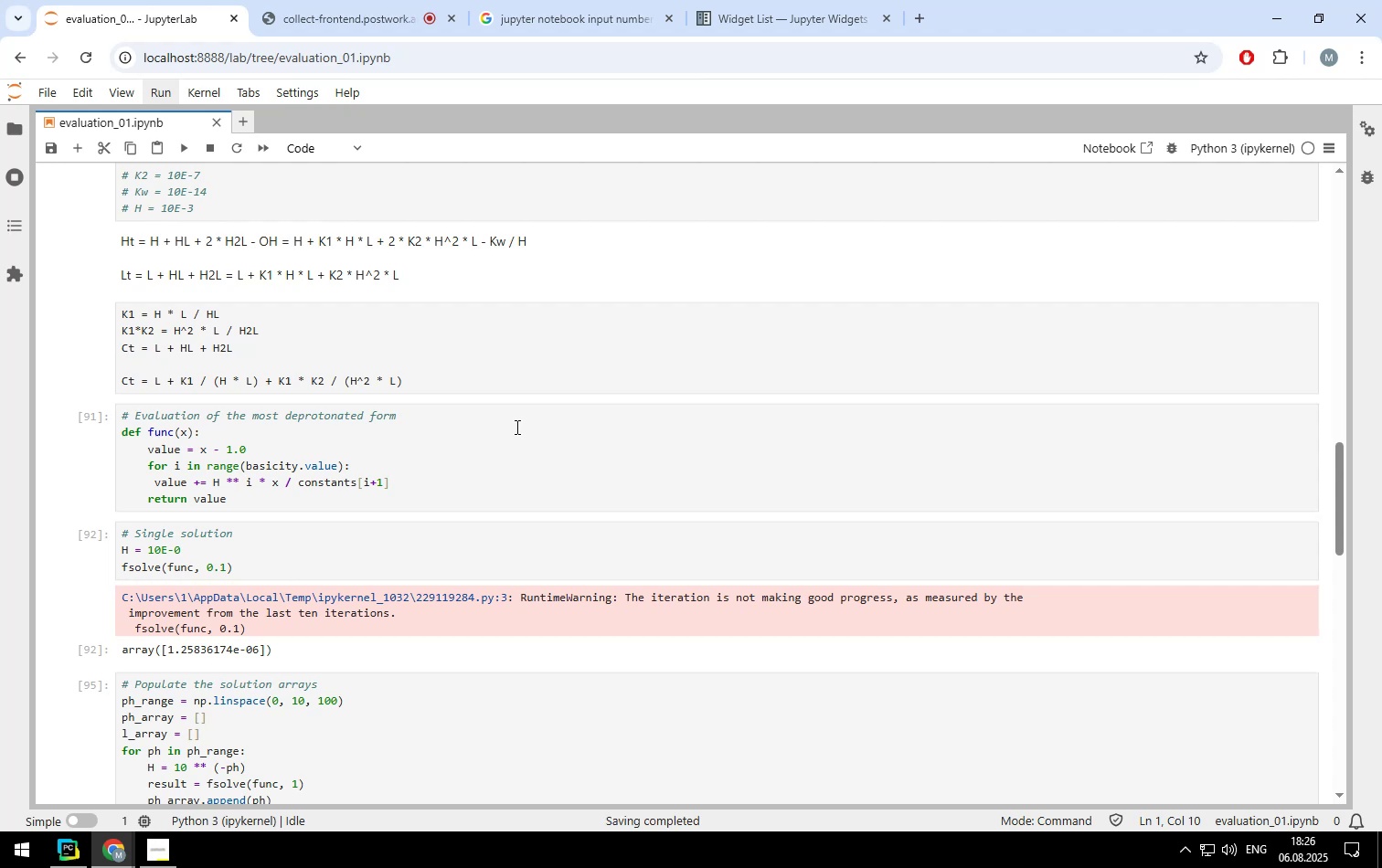 
wait(20.97)
 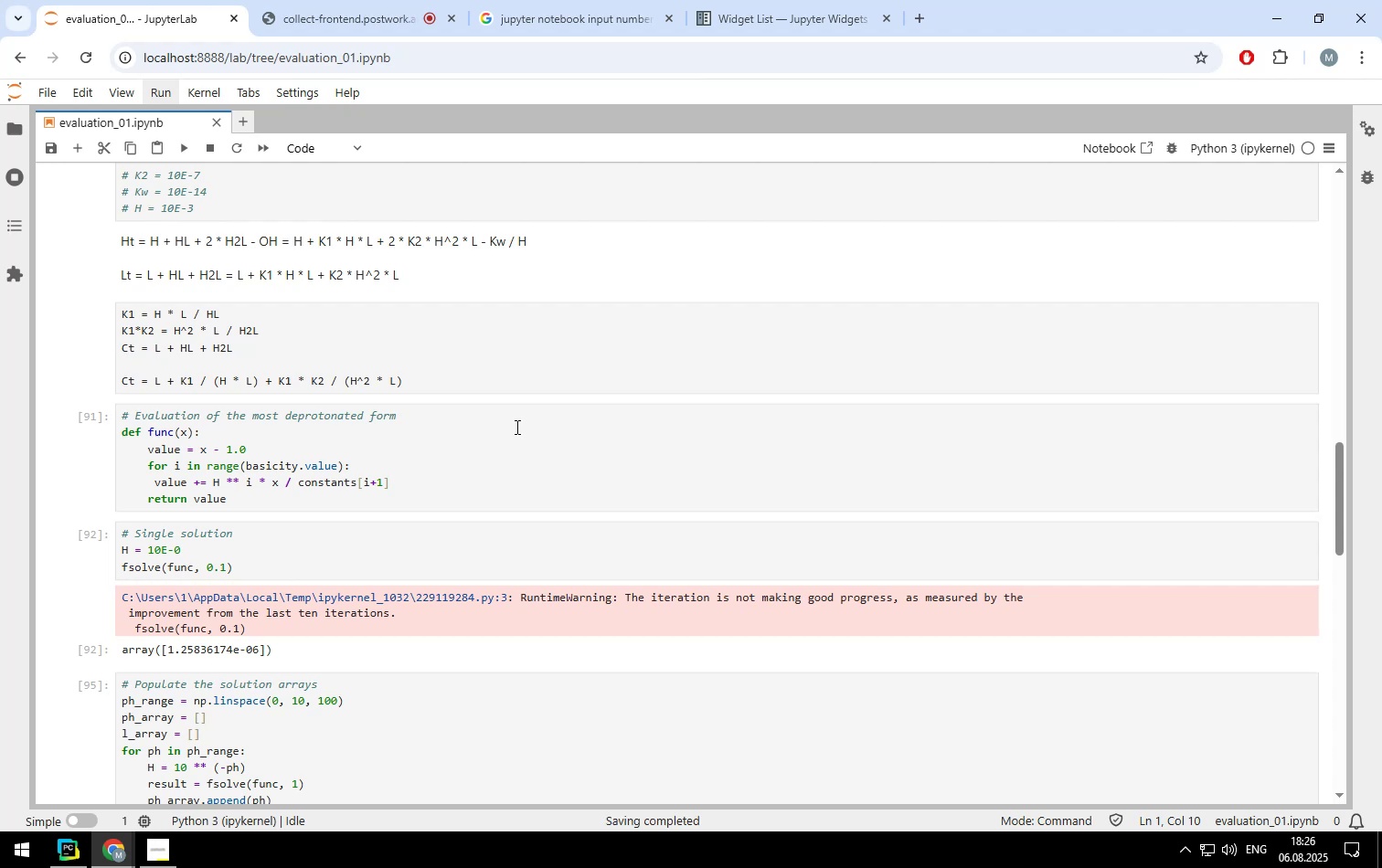 
left_click([244, 480])
 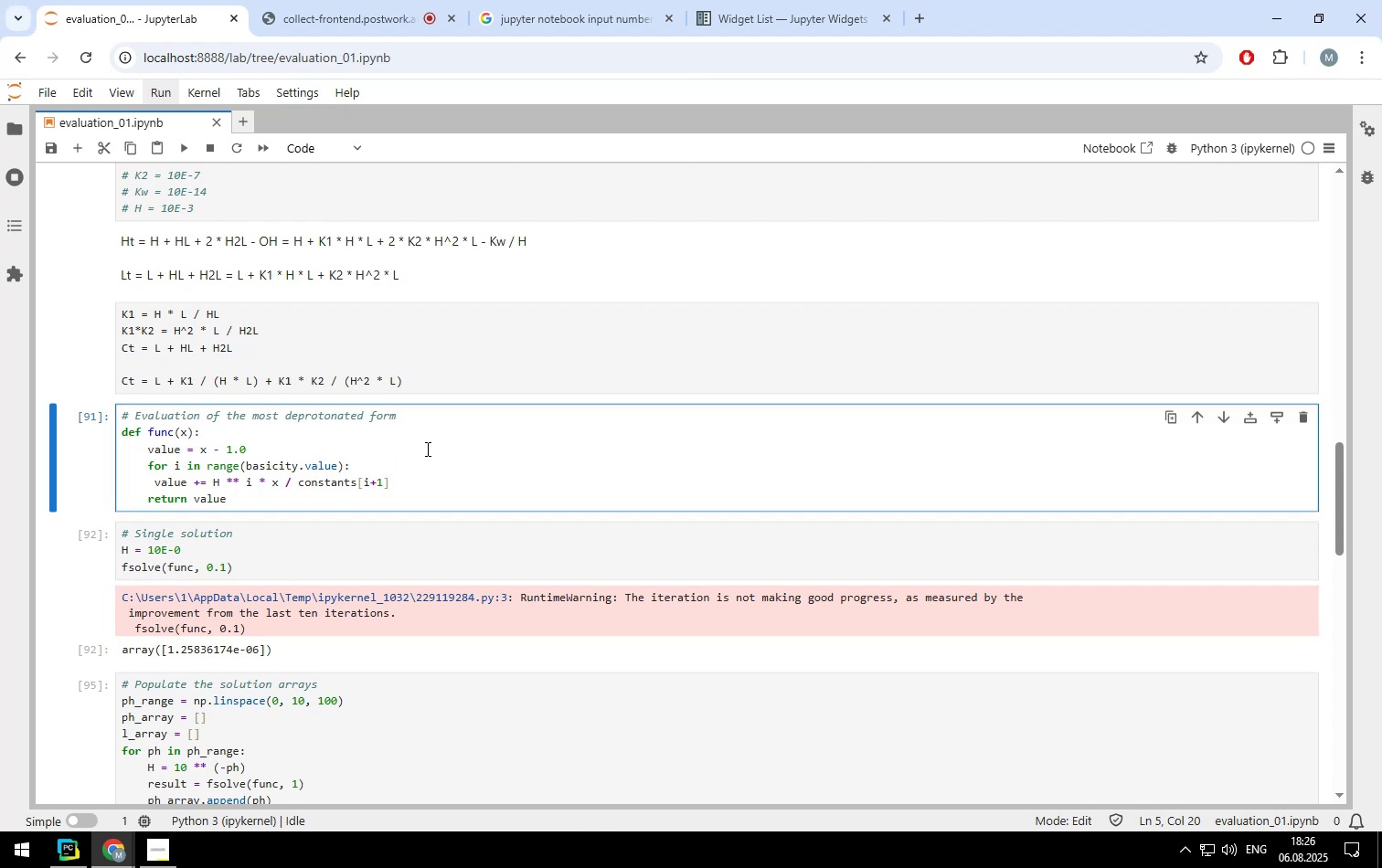 
key(Shift+ShiftLeft)
 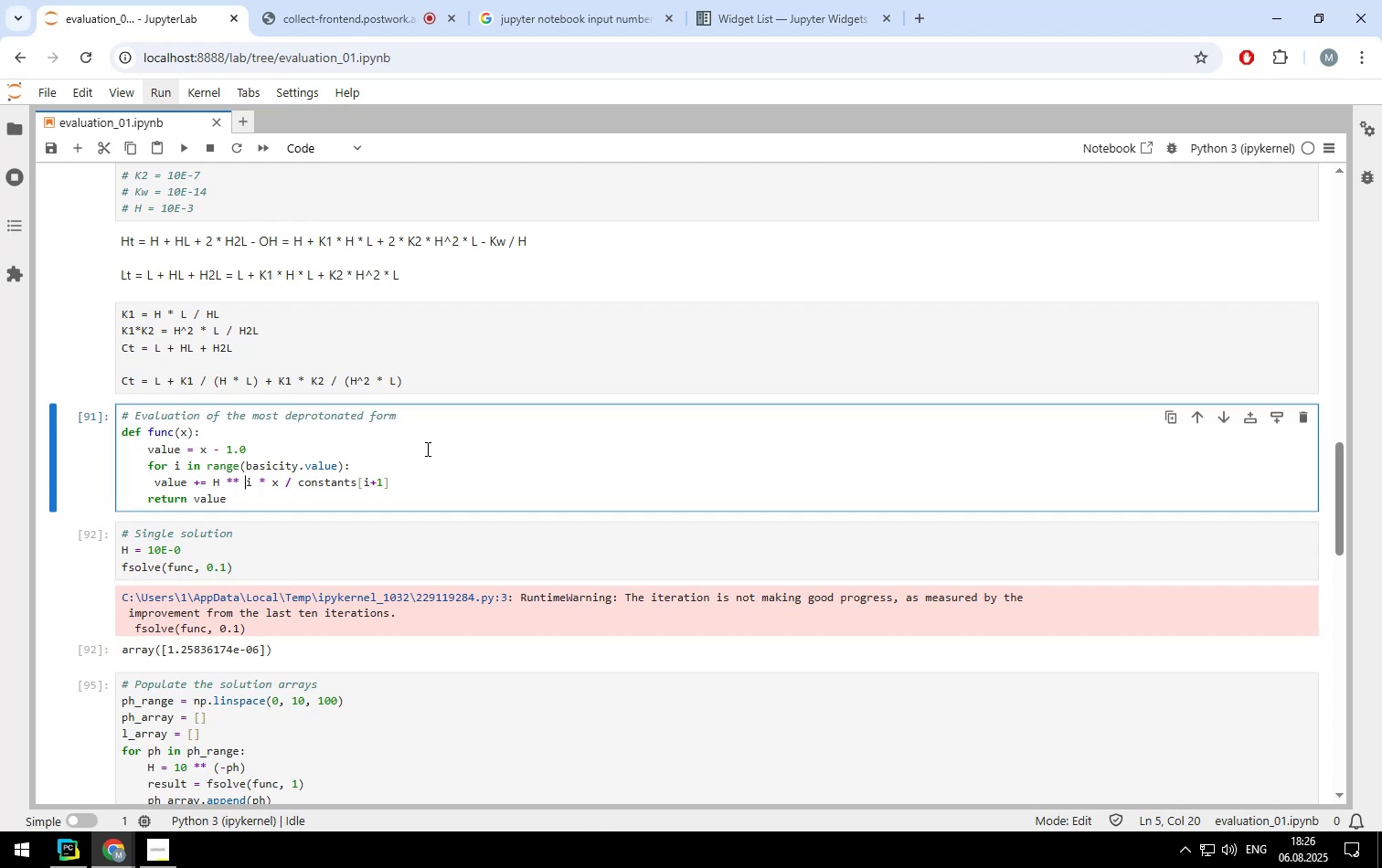 
key(Shift+9)
 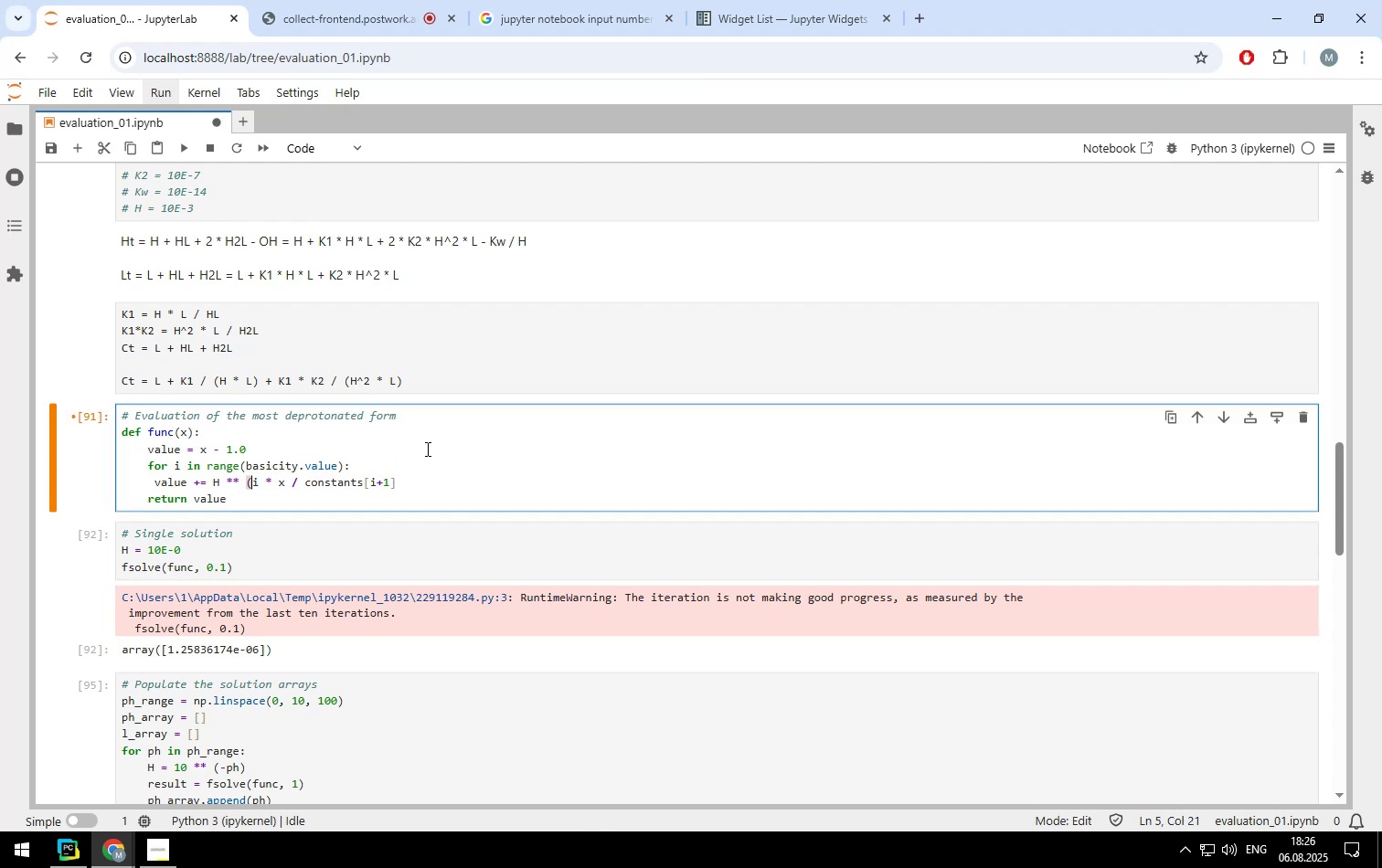 
key(ArrowRight)
 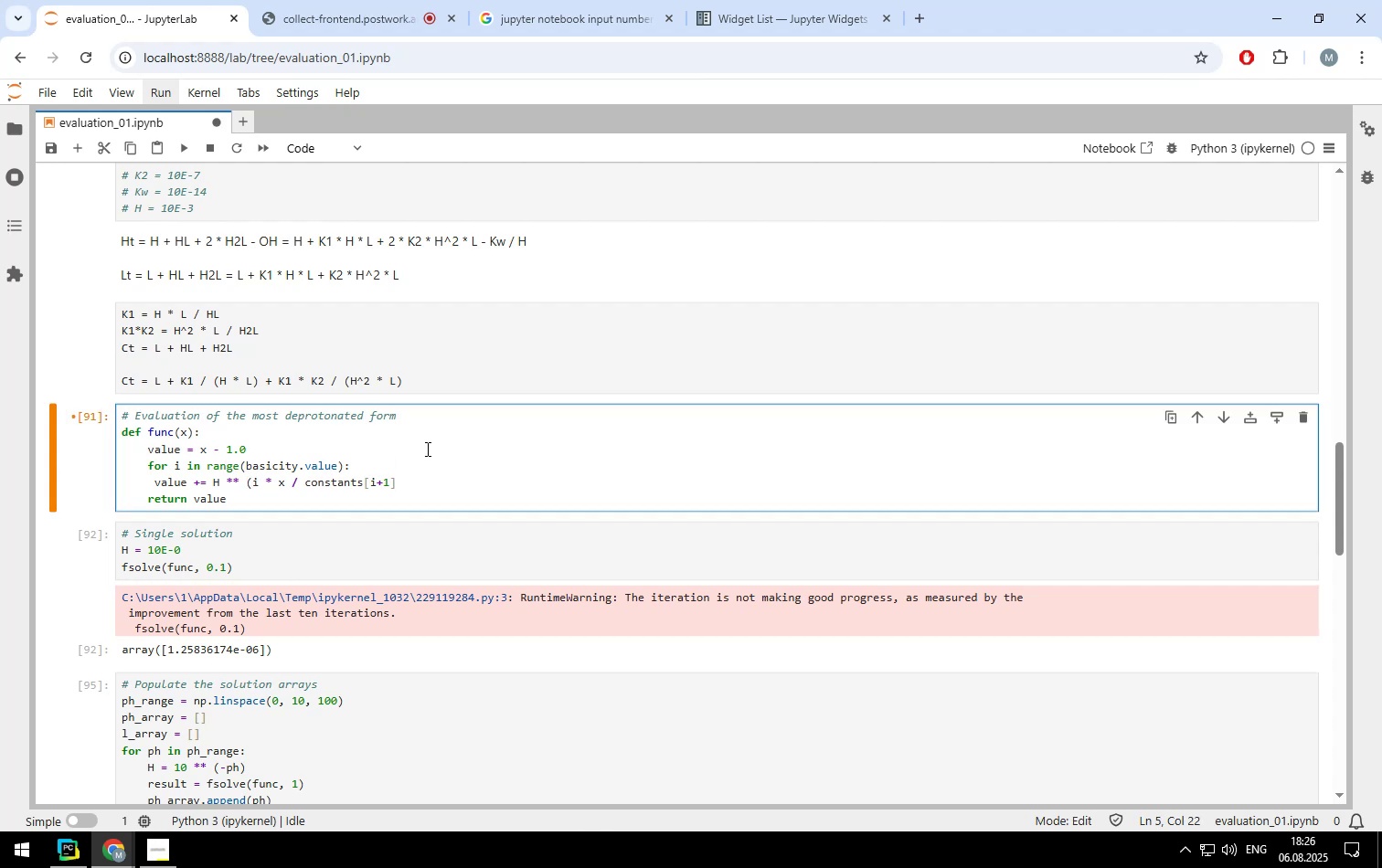 
type(+1))
 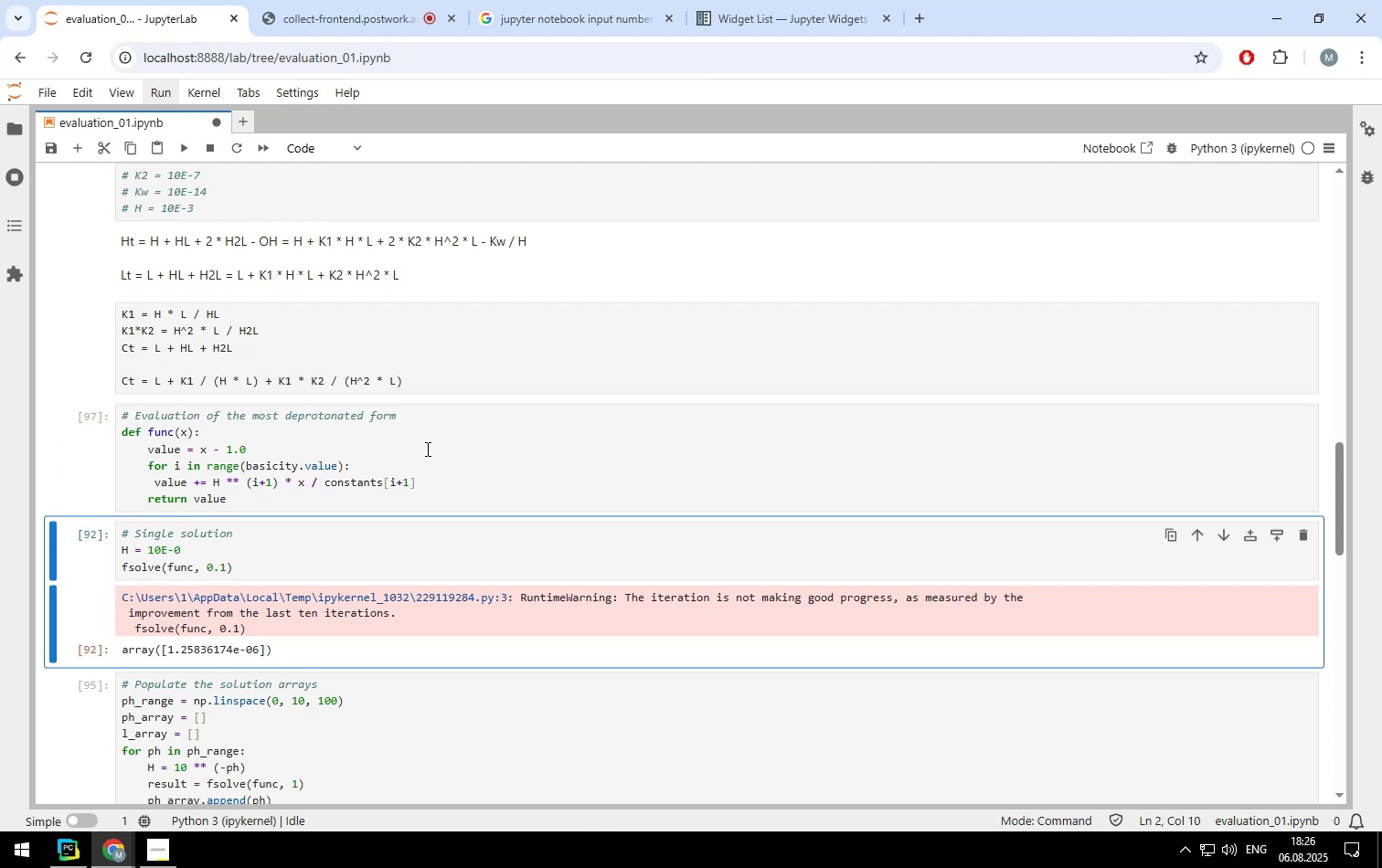 
 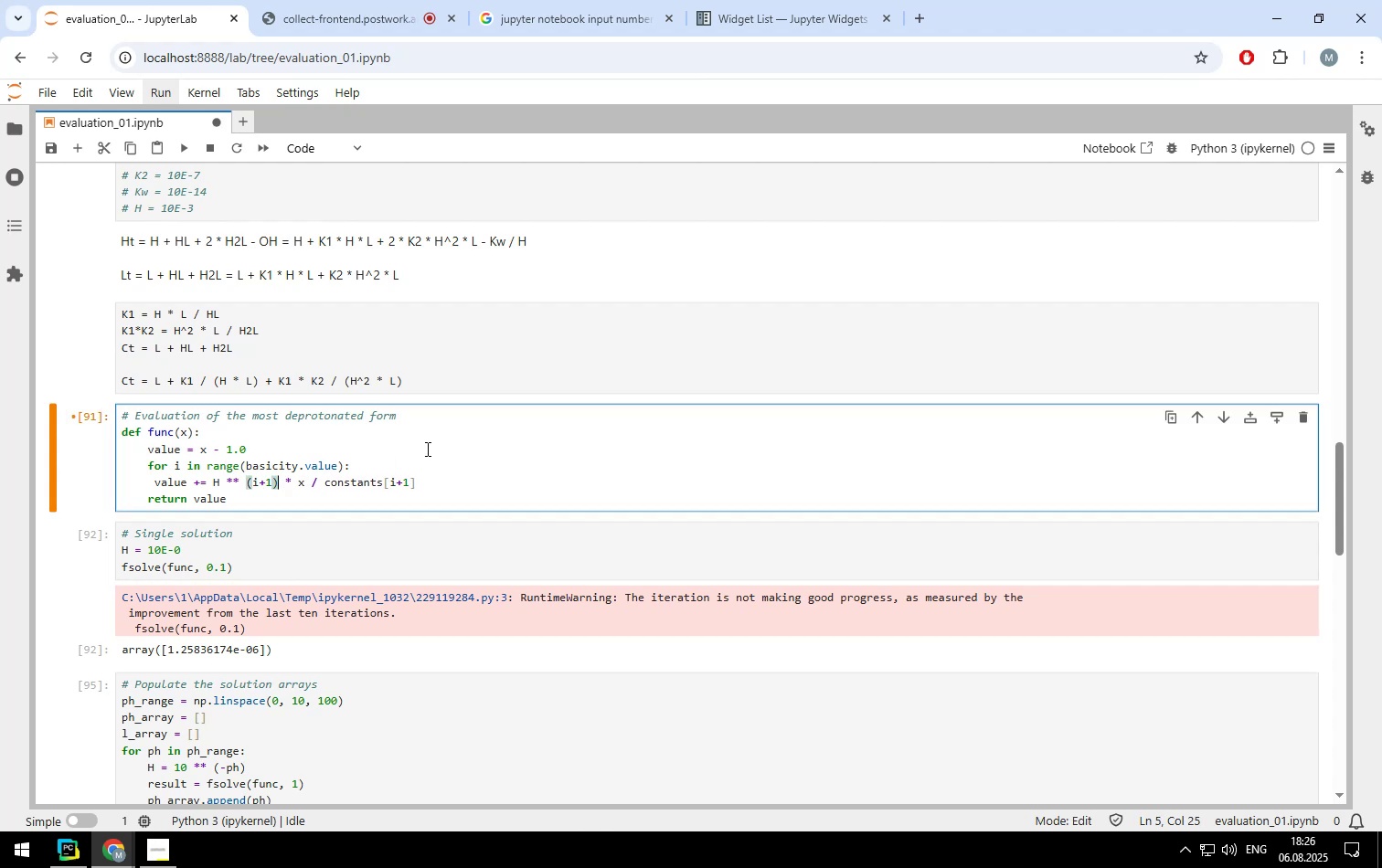 
key(Shift+Enter)
 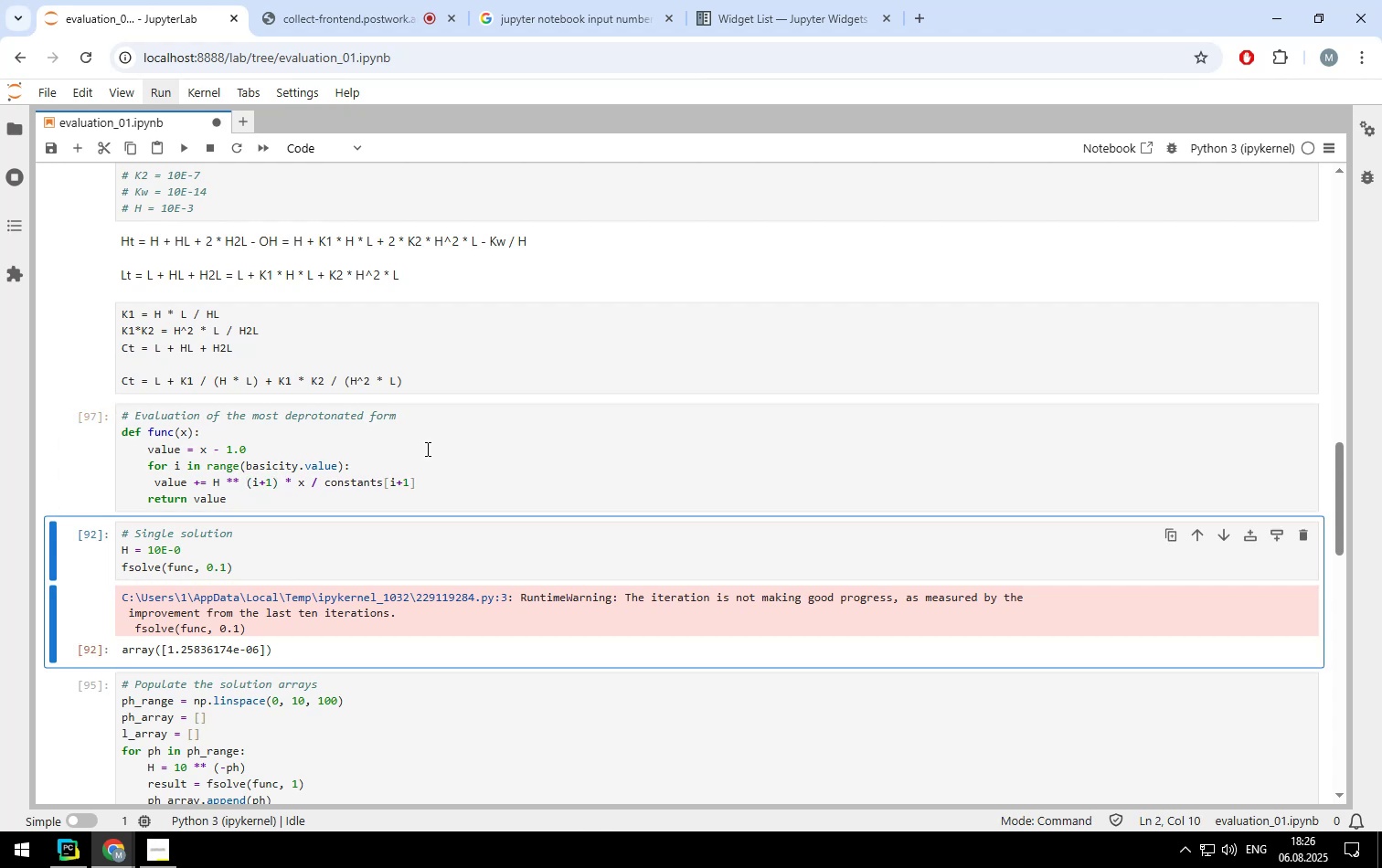 
key(Shift+Enter)
 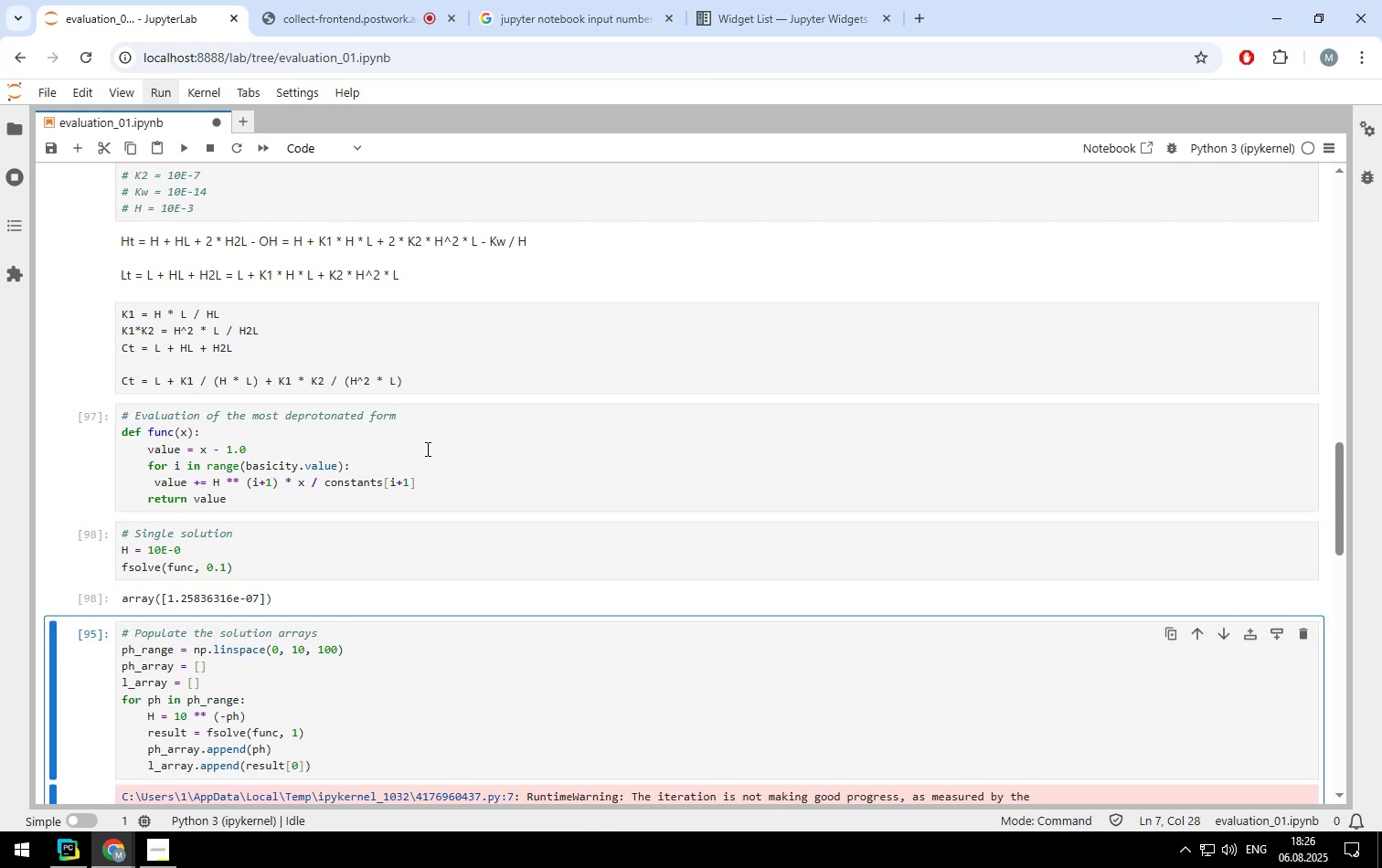 
key(Shift+Enter)
 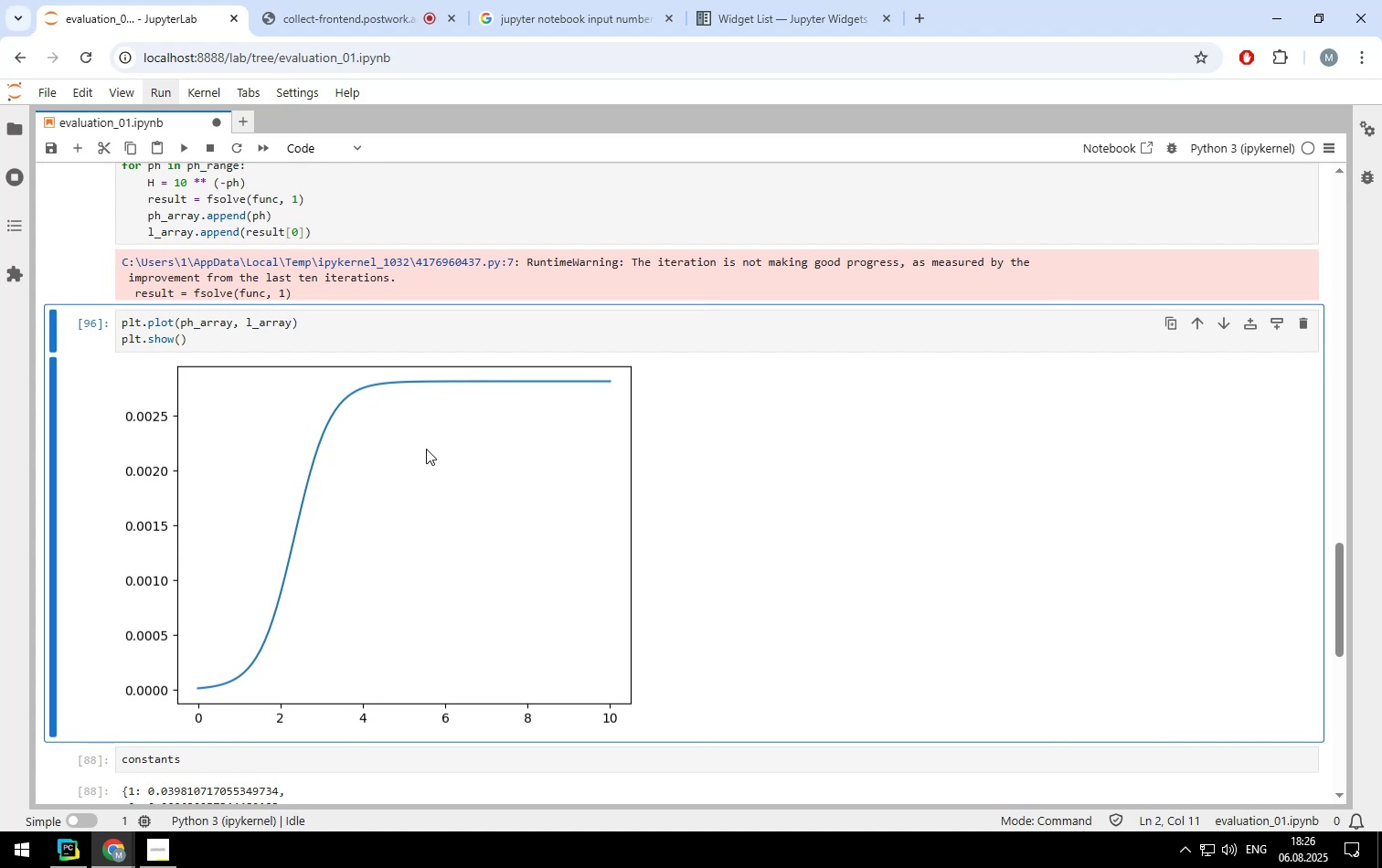 
key(Shift+Enter)
 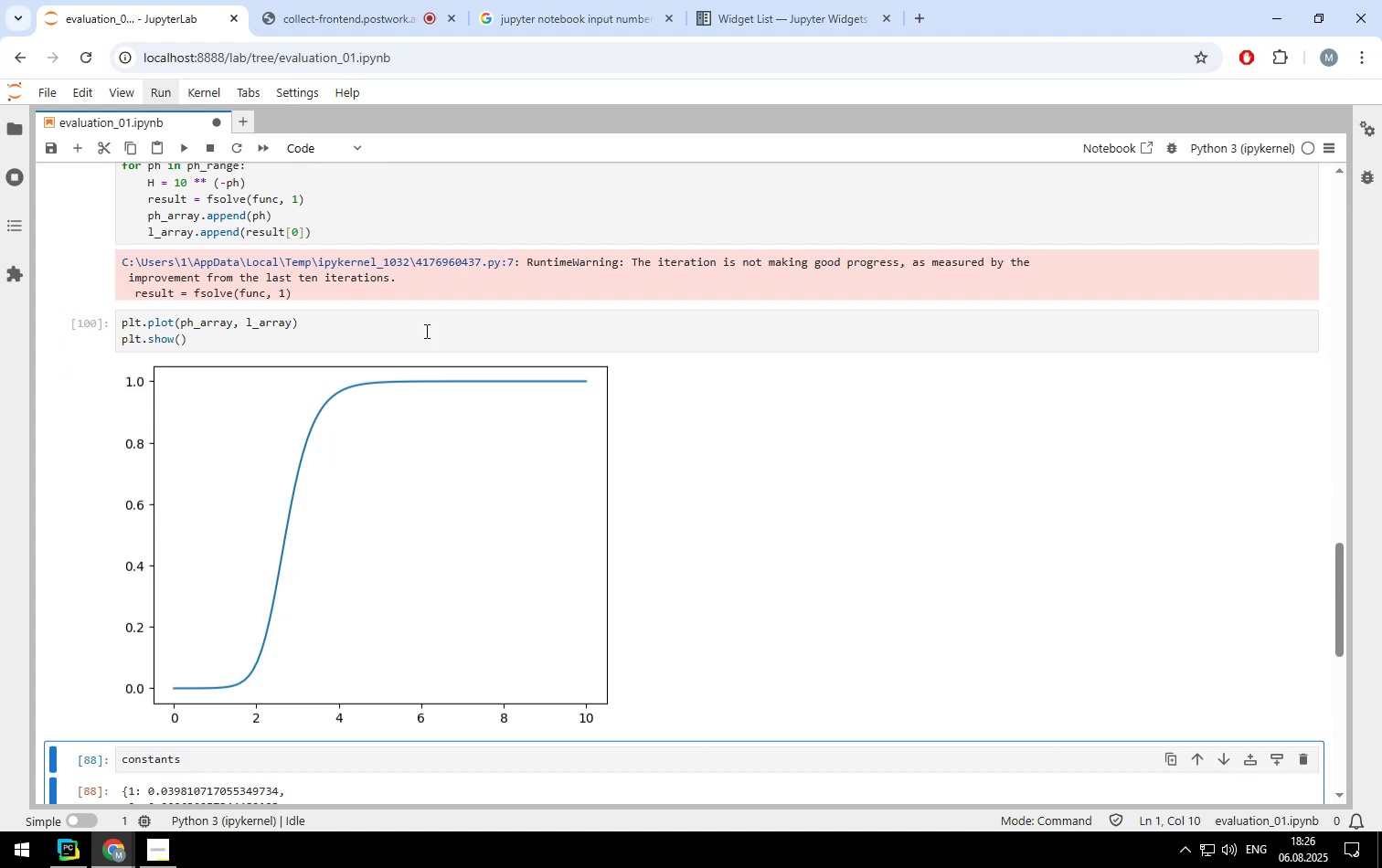 
scroll: coordinate [516, 284], scroll_direction: up, amount: 4.0
 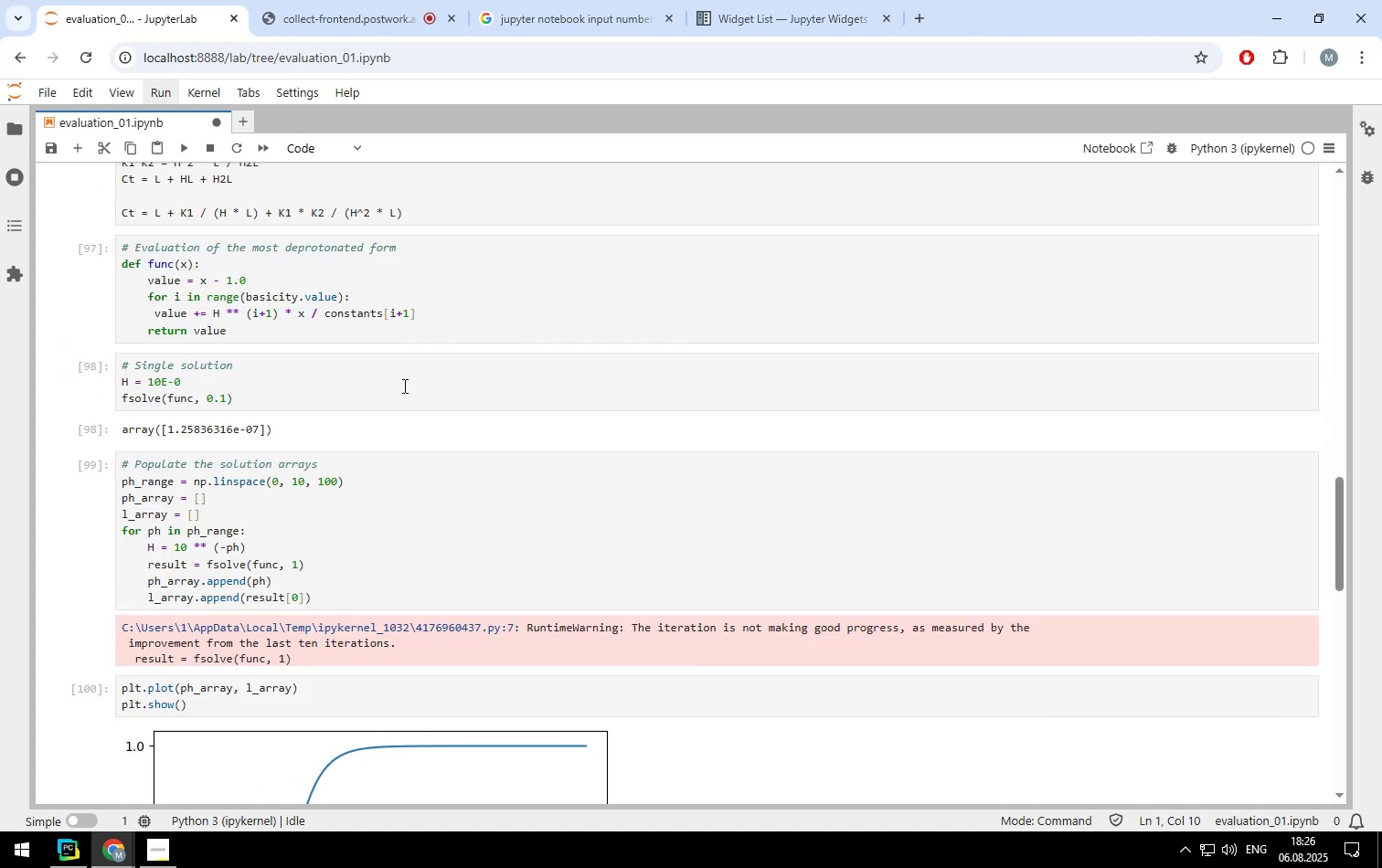 
left_click([403, 386])
 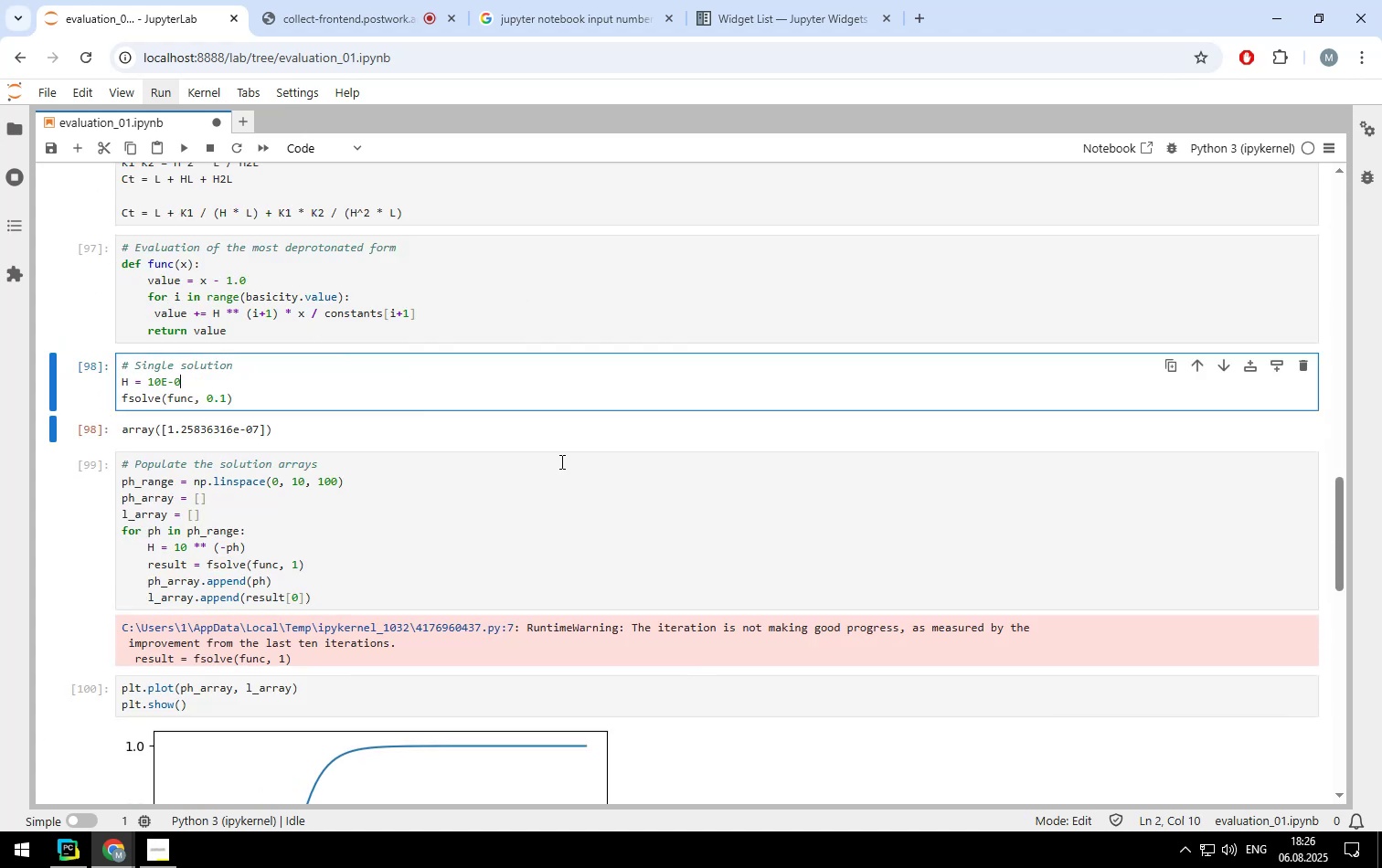 
scroll: coordinate [379, 490], scroll_direction: down, amount: 4.0
 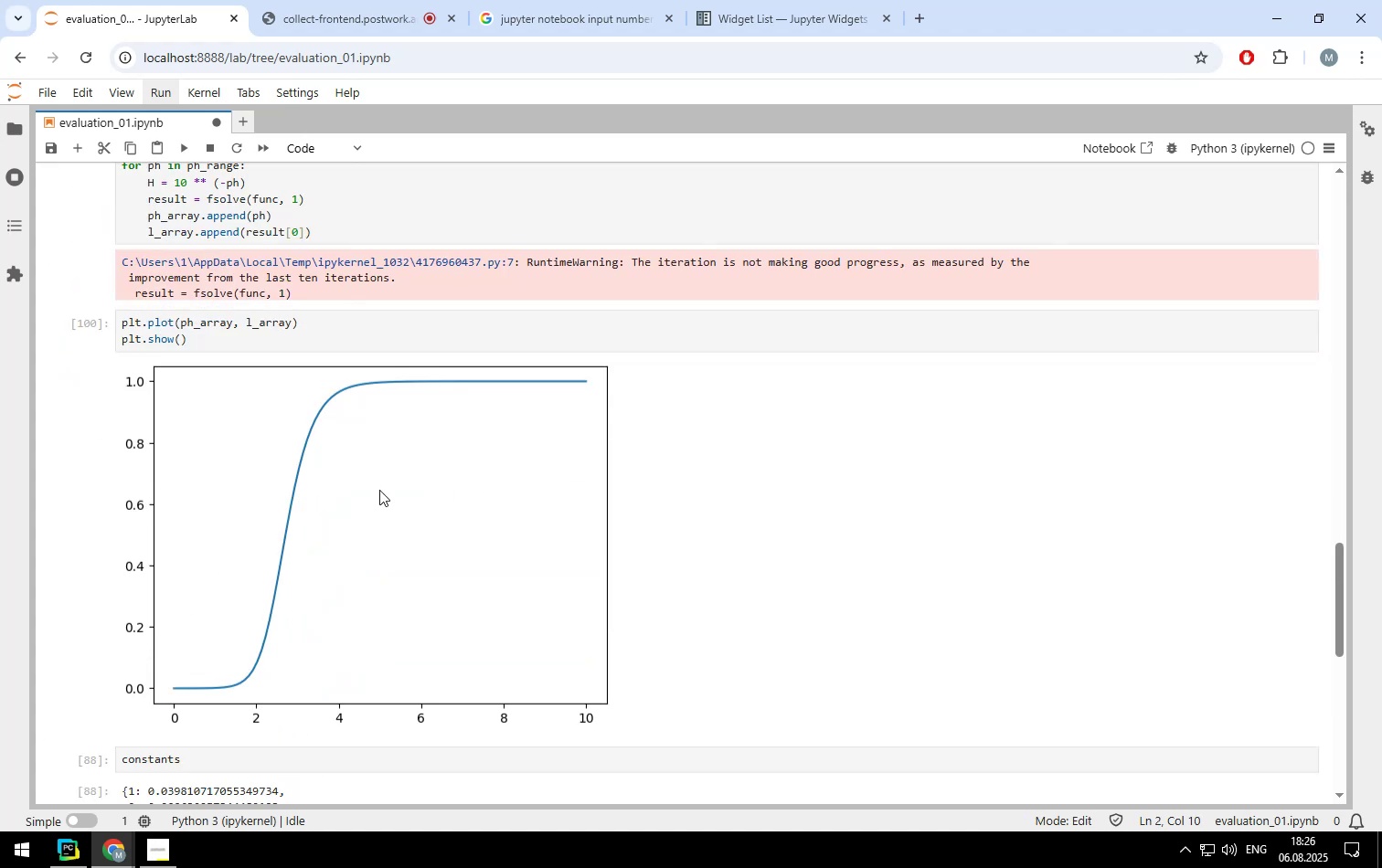 
scroll: coordinate [379, 490], scroll_direction: up, amount: 1.0
 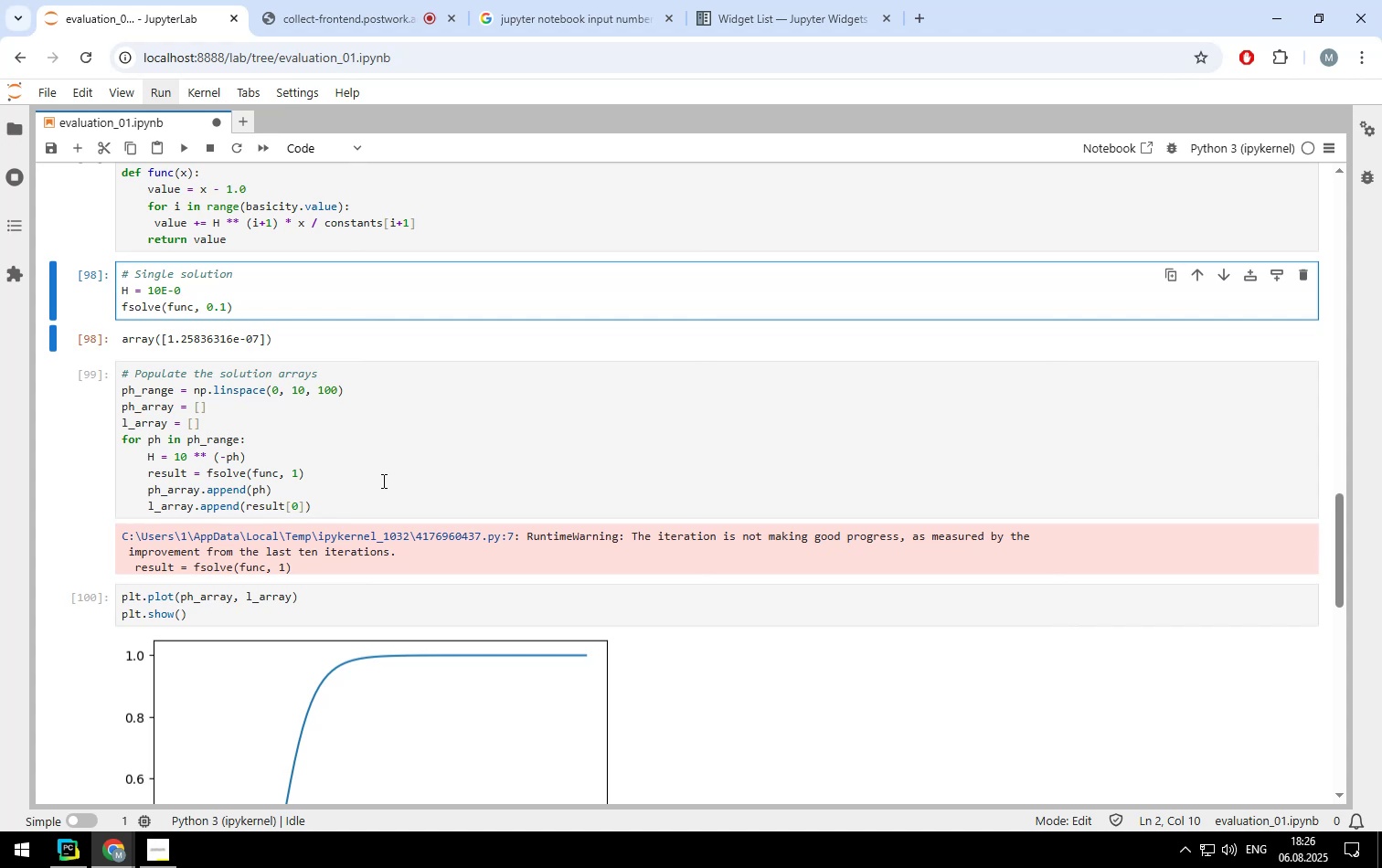 
left_click([382, 482])
 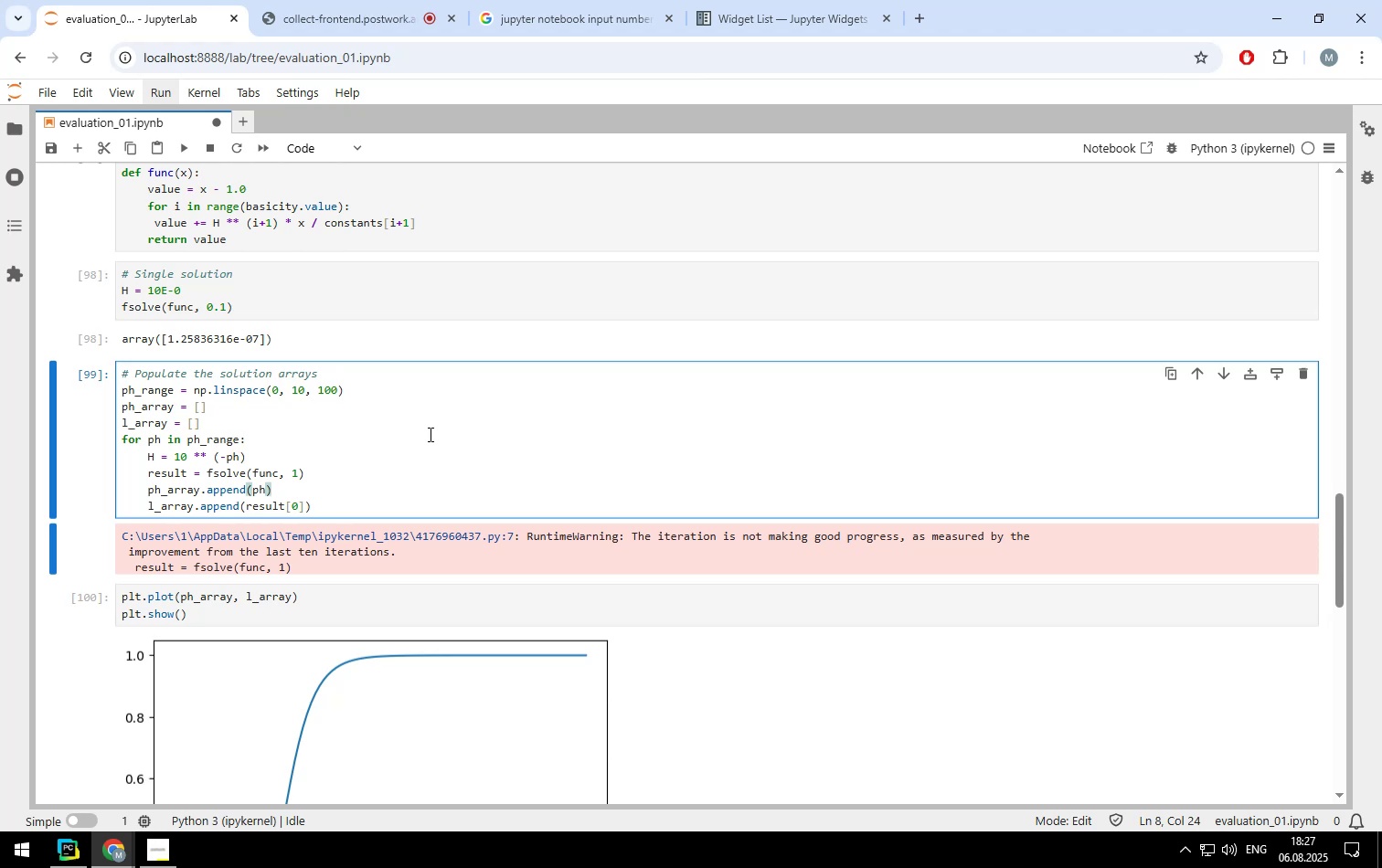 
wait(35.73)
 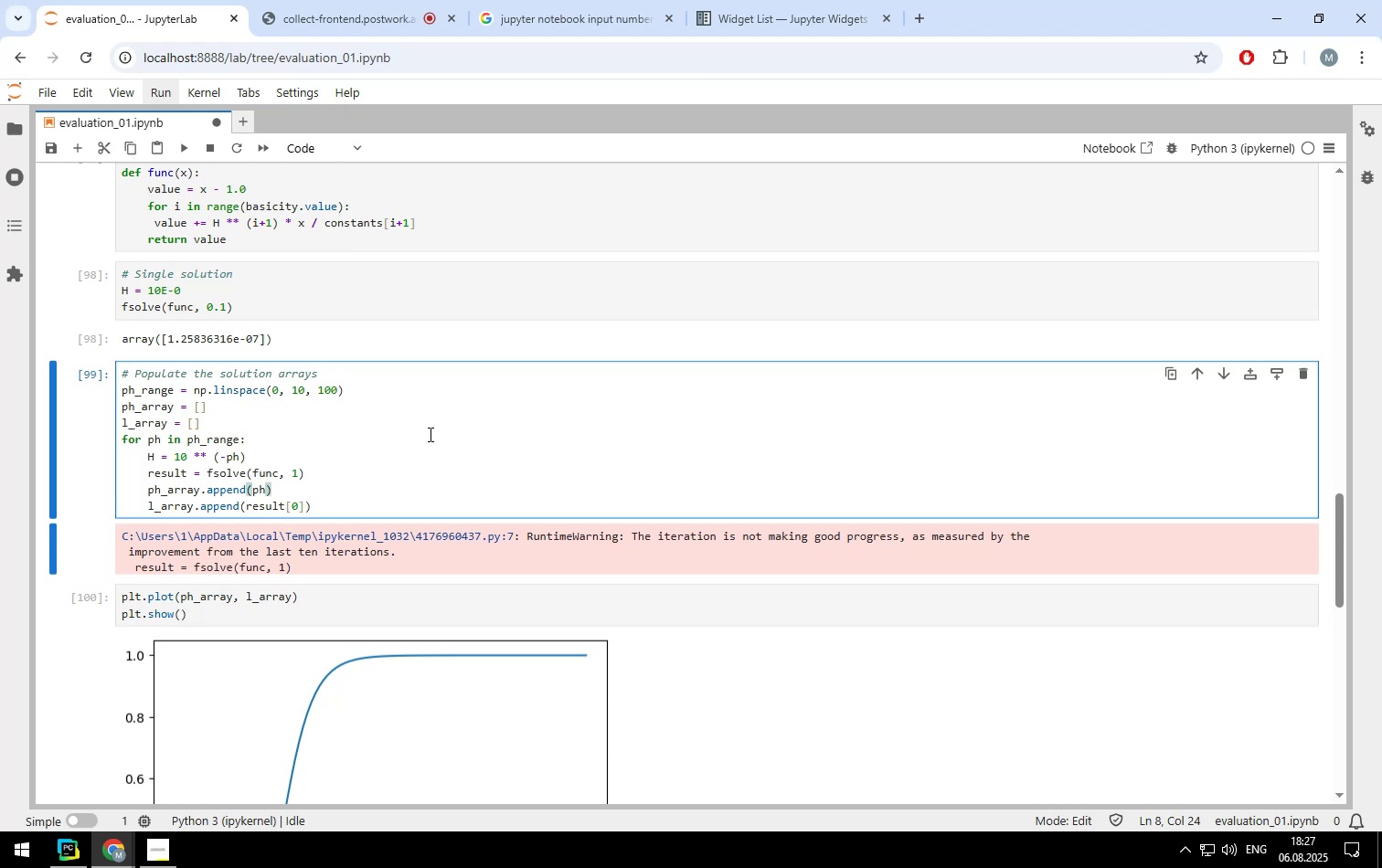 
left_click([270, 422])
 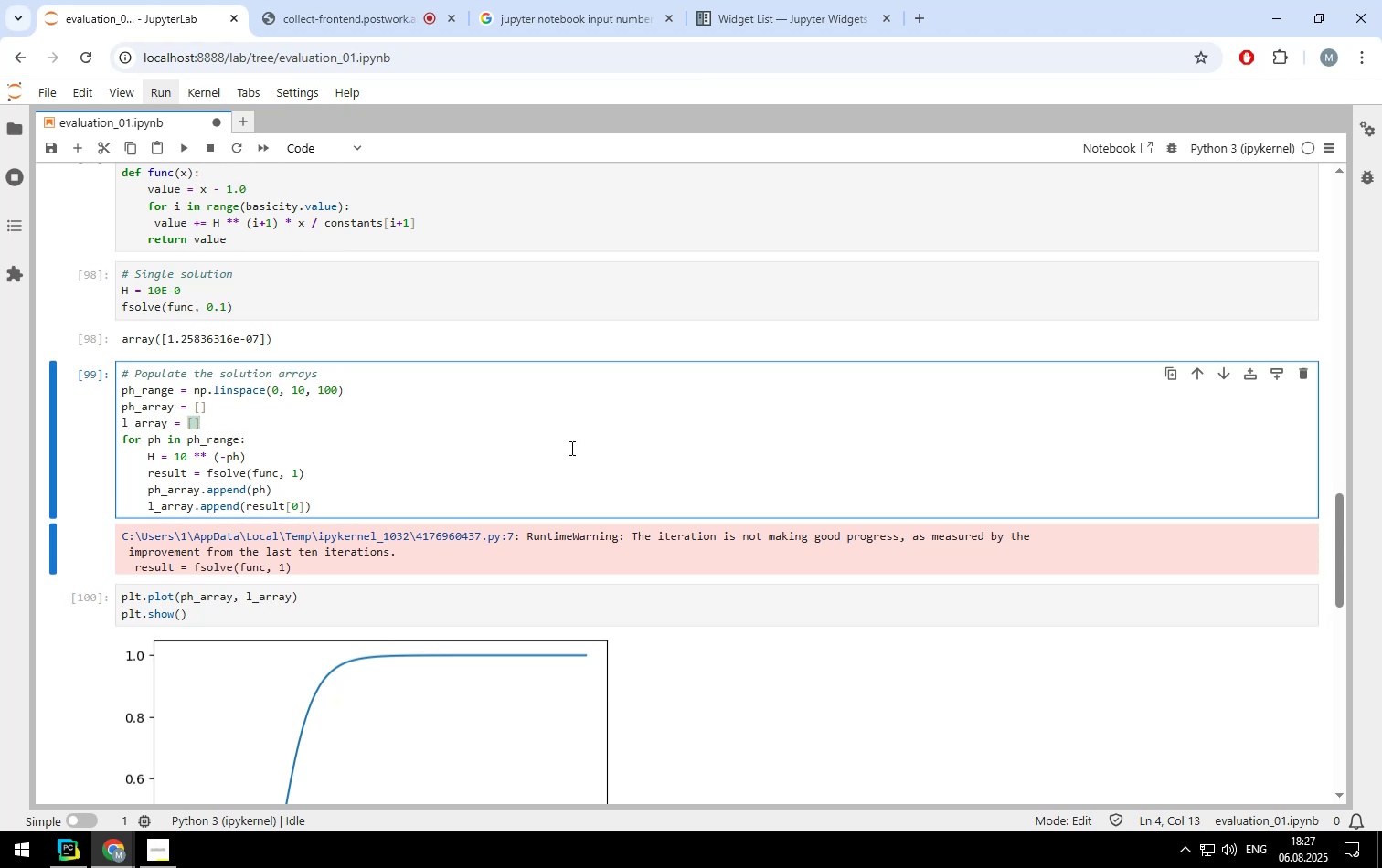 
key(Backspace)
 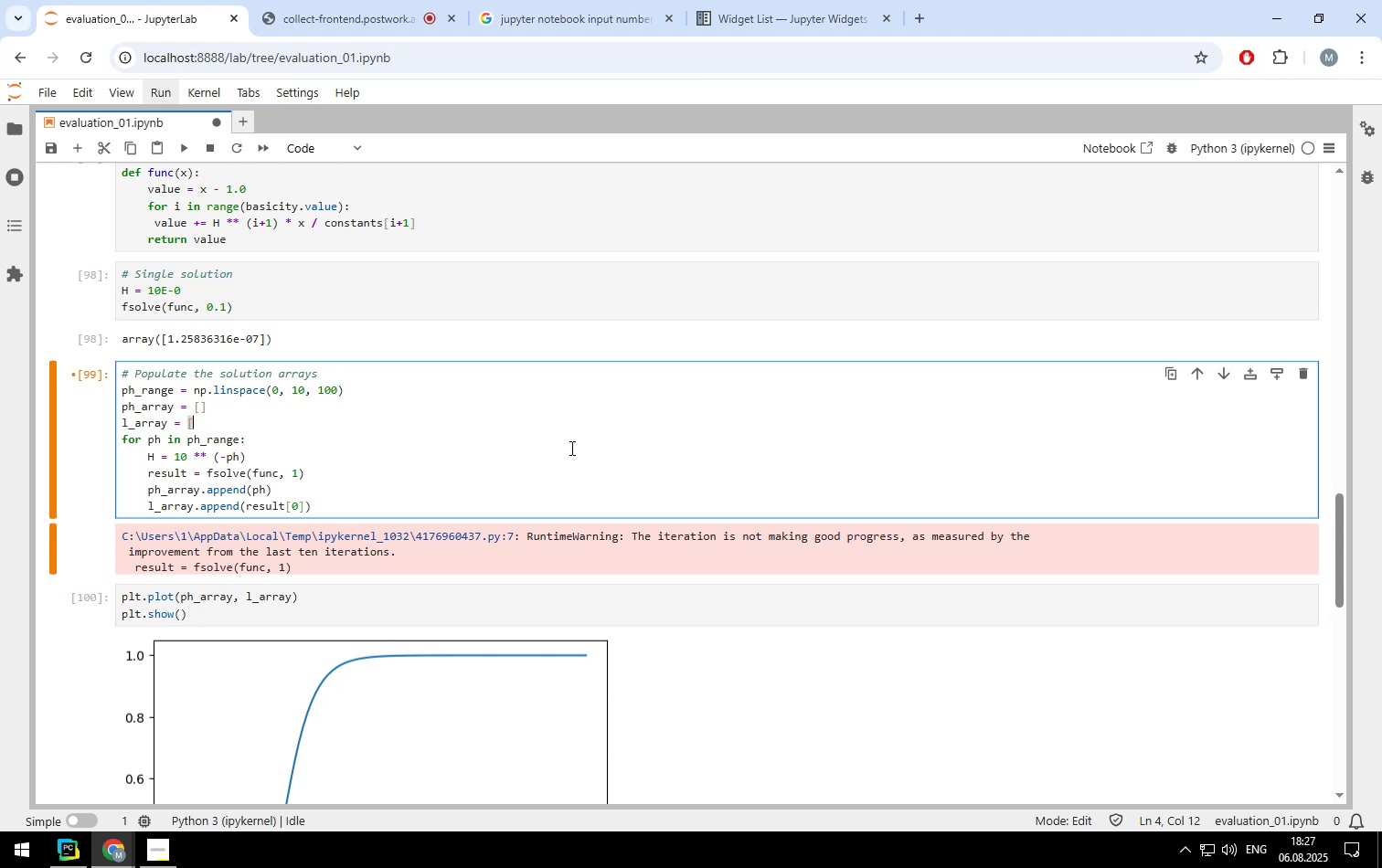 
key(Backspace)
 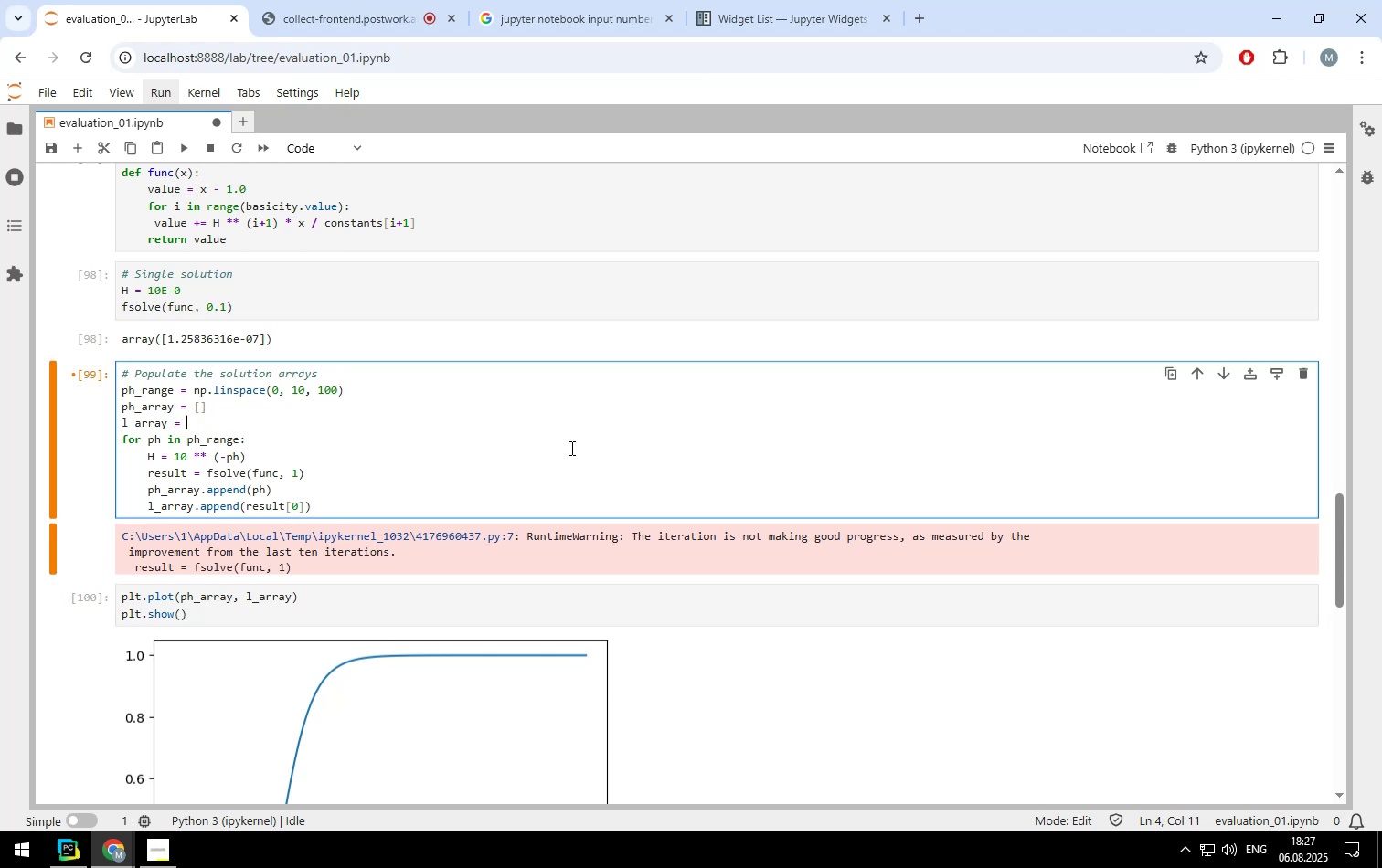 
key(Shift+BracketLeft)
 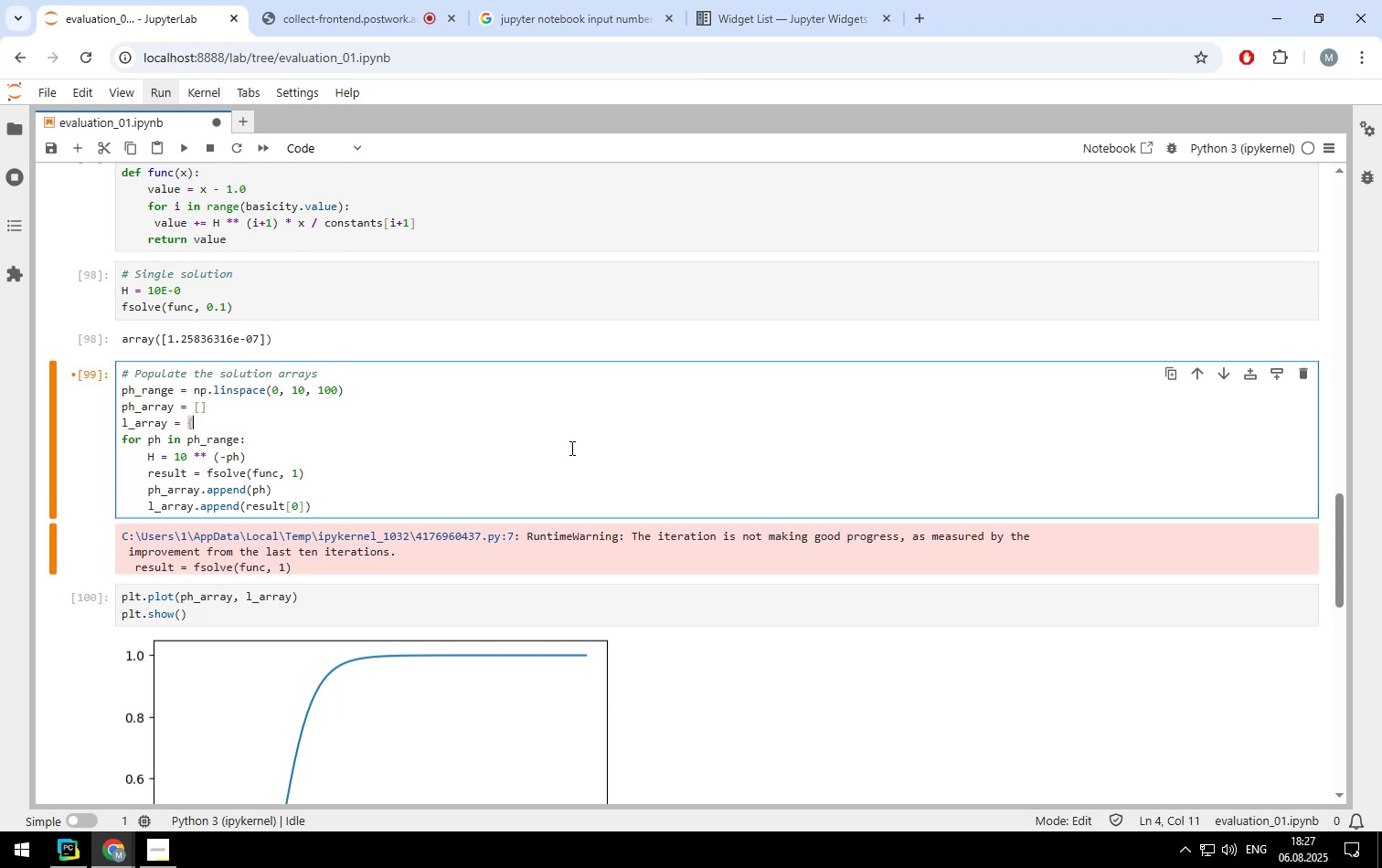 
key(Shift+BracketRight)
 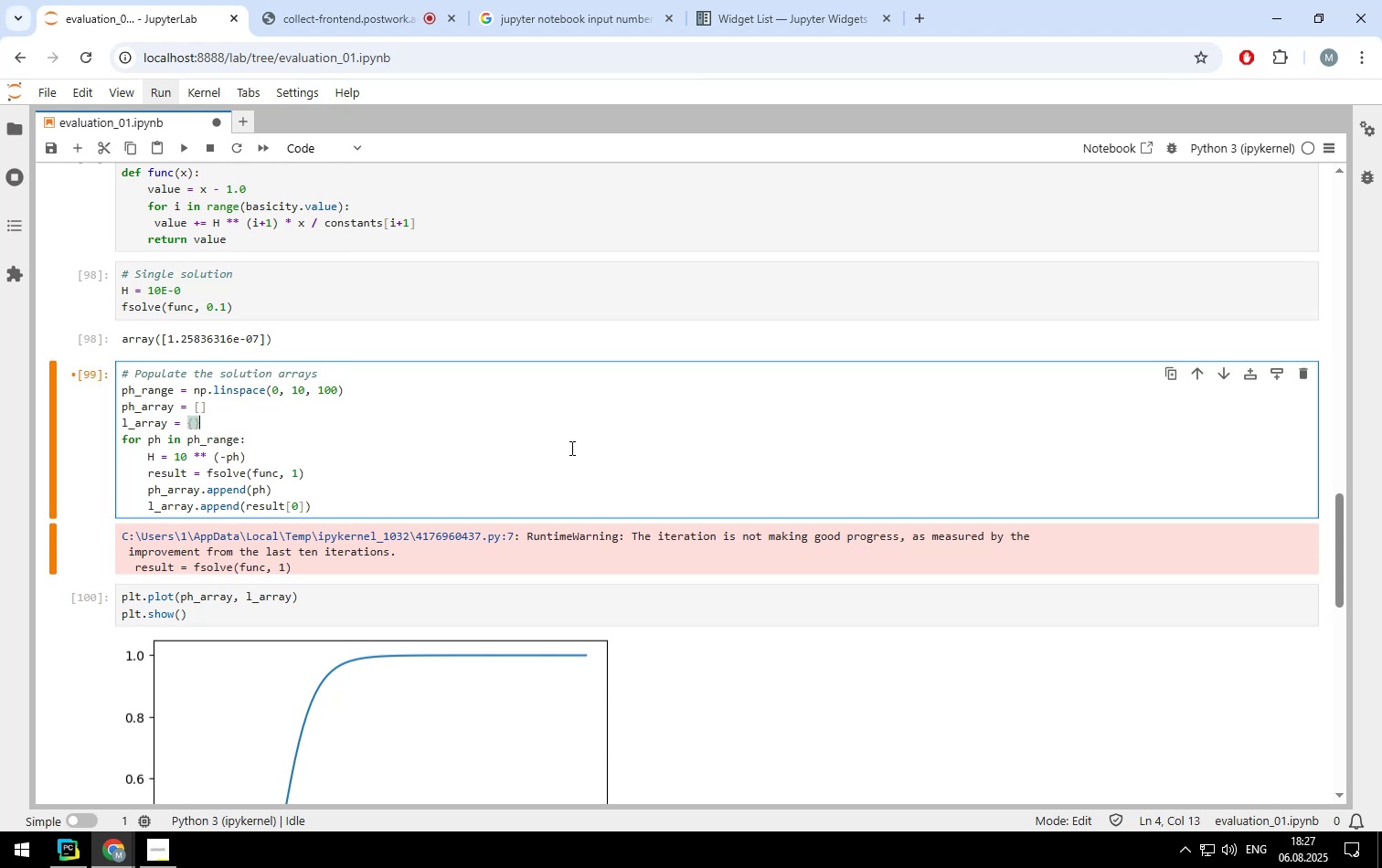 
key(ArrowLeft)
 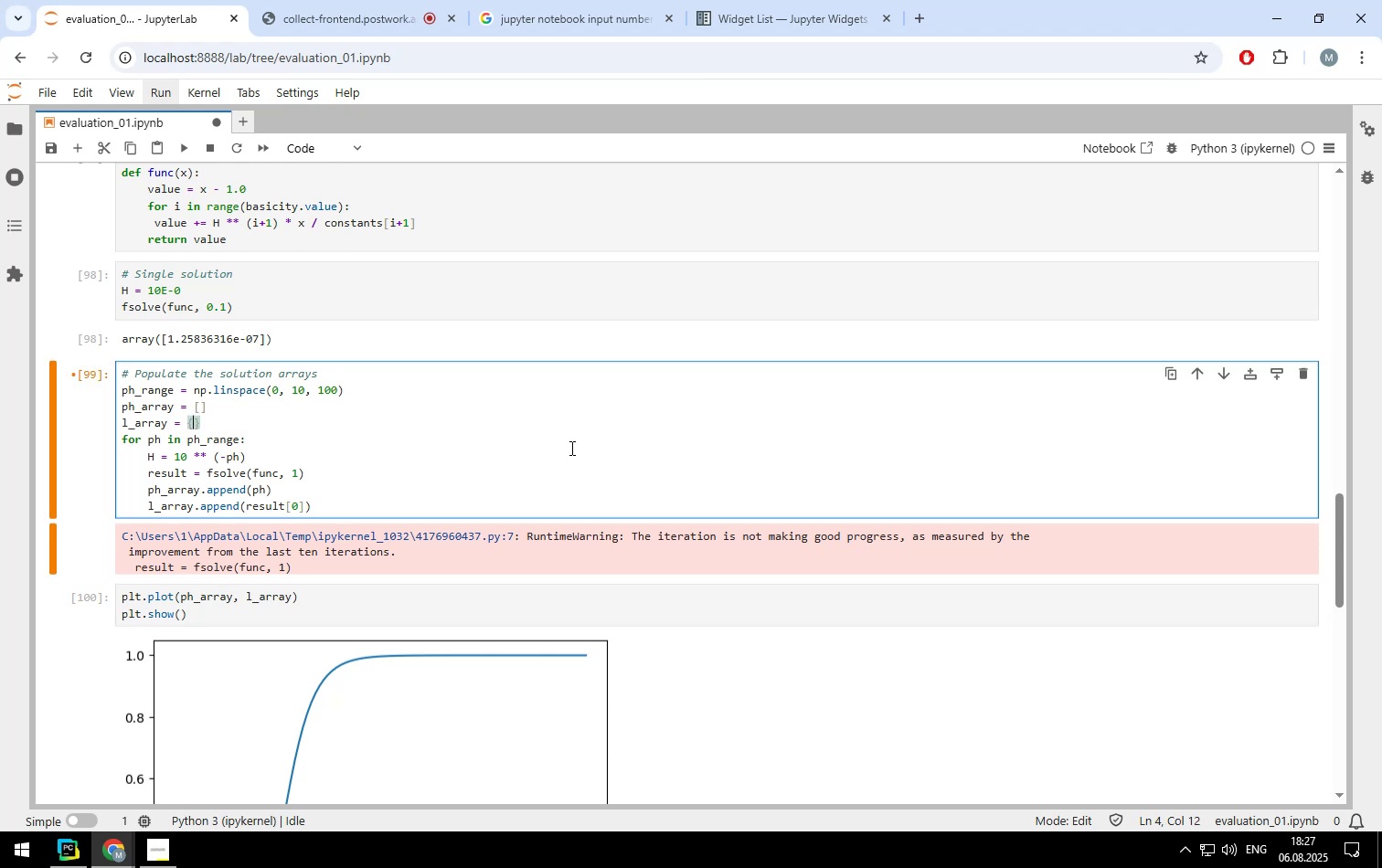 
key(ArrowLeft)
 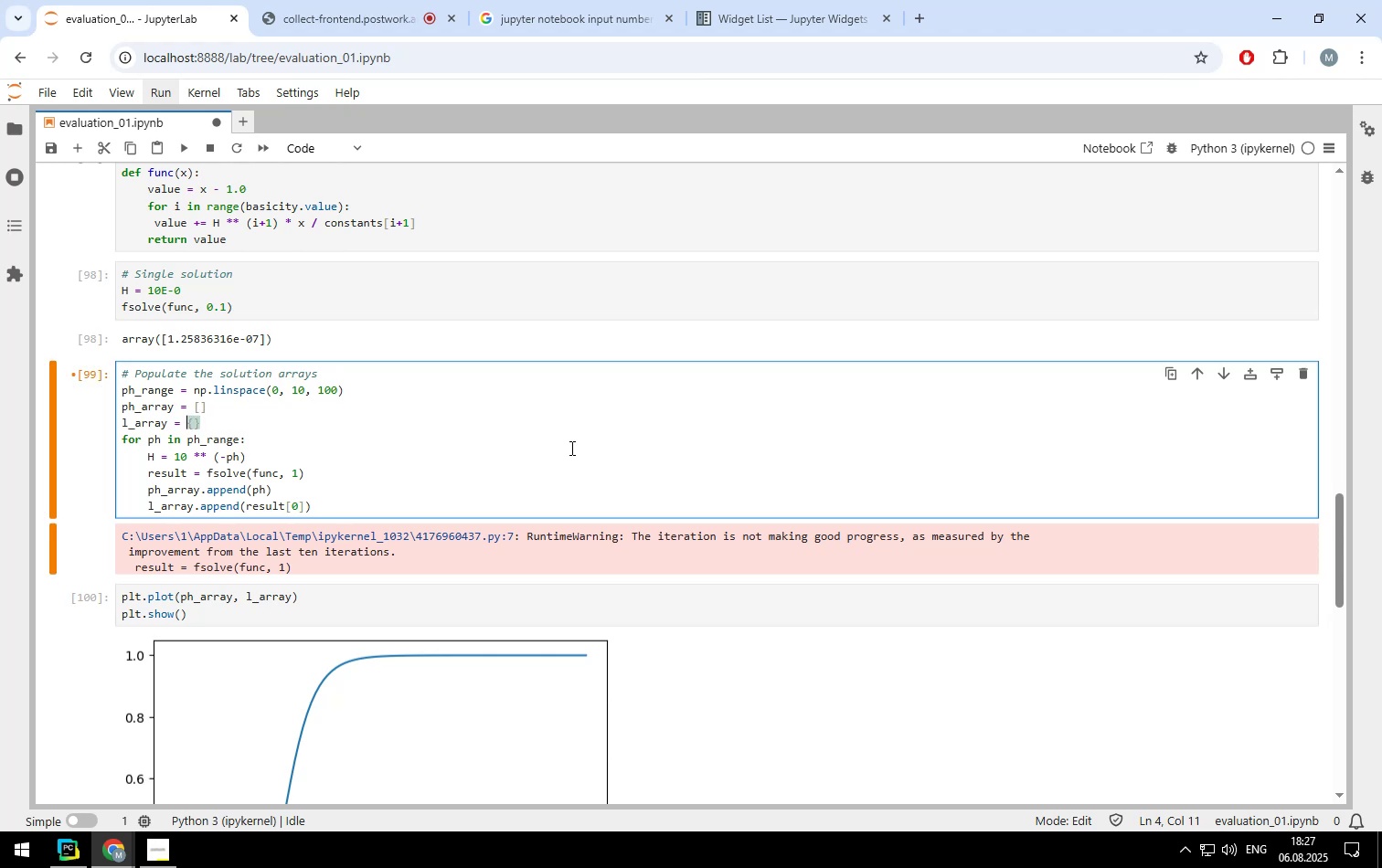 
key(ArrowLeft)
 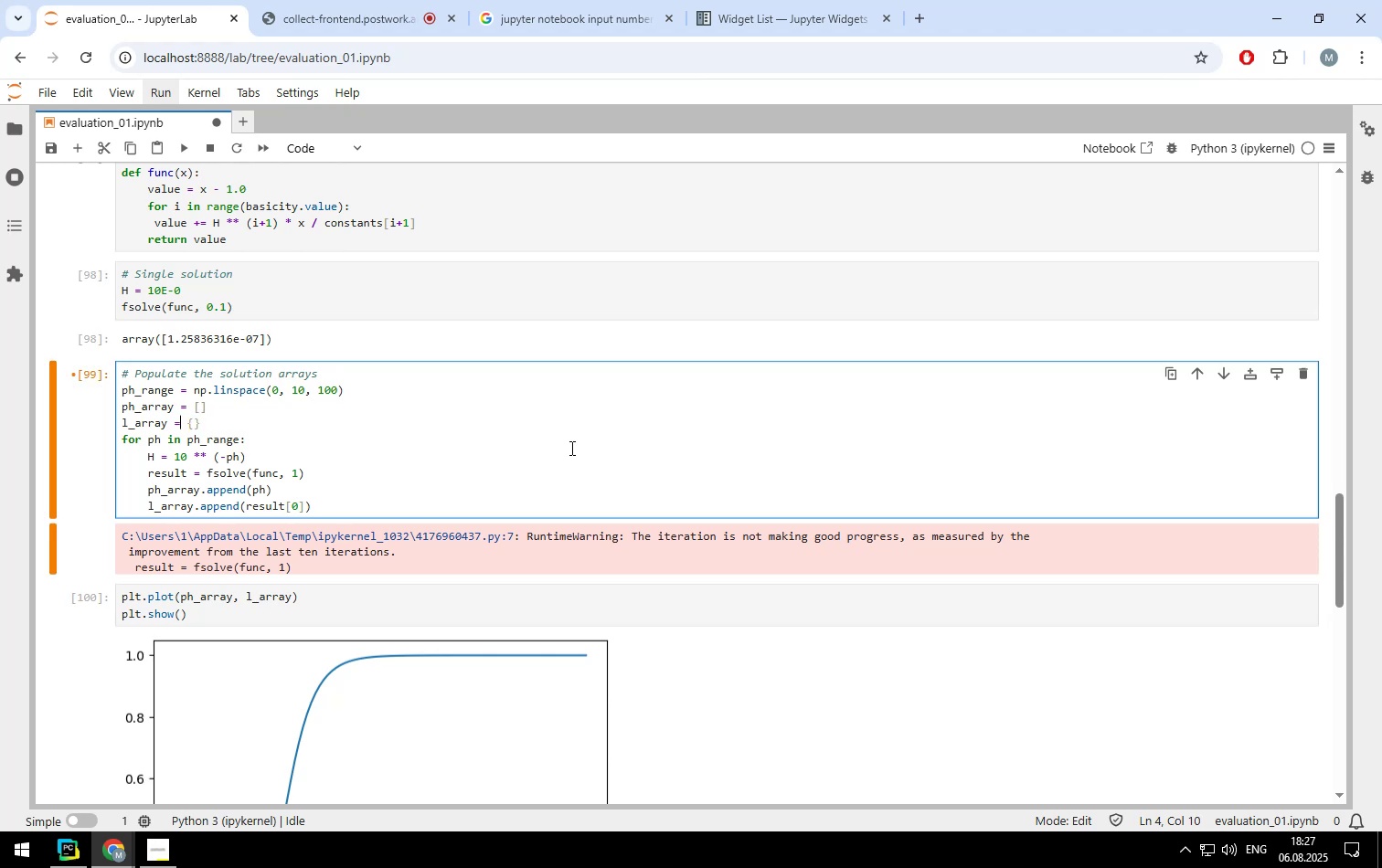 
key(ArrowLeft)
 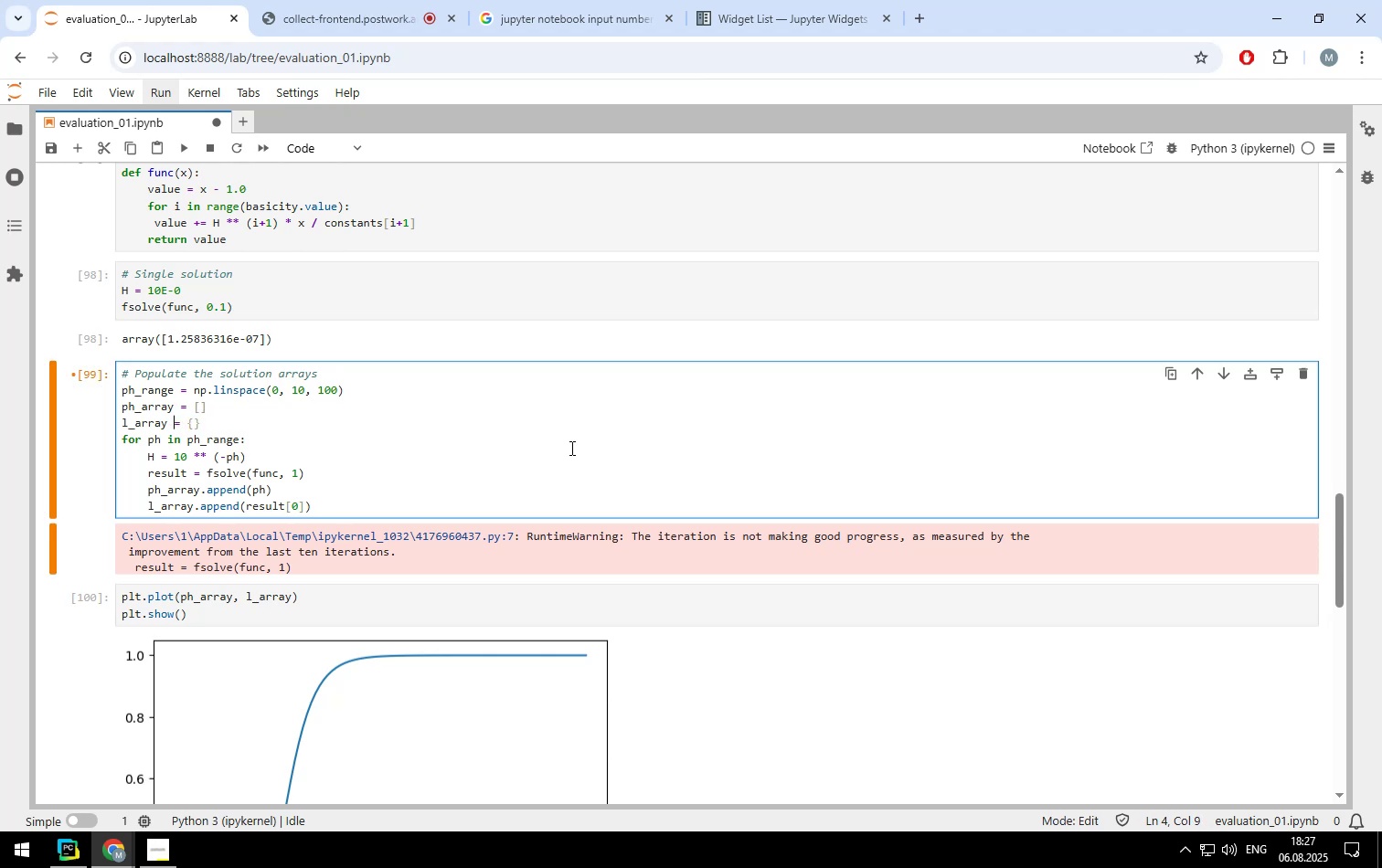 
key(ArrowUp)
 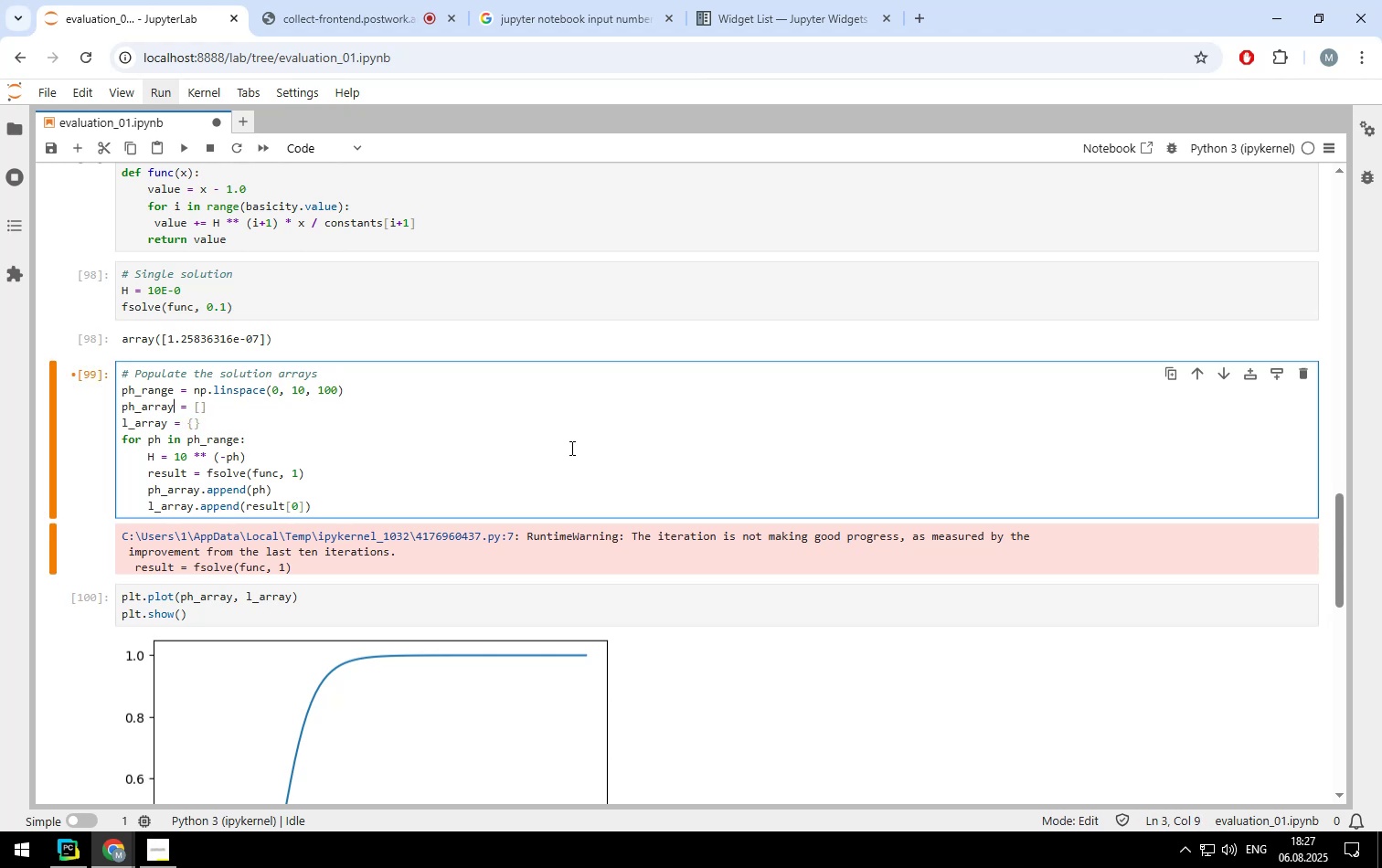 
key(Backspace)
key(Backspace)
key(Backspace)
key(Backspace)
key(Backspace)
type(storage)
 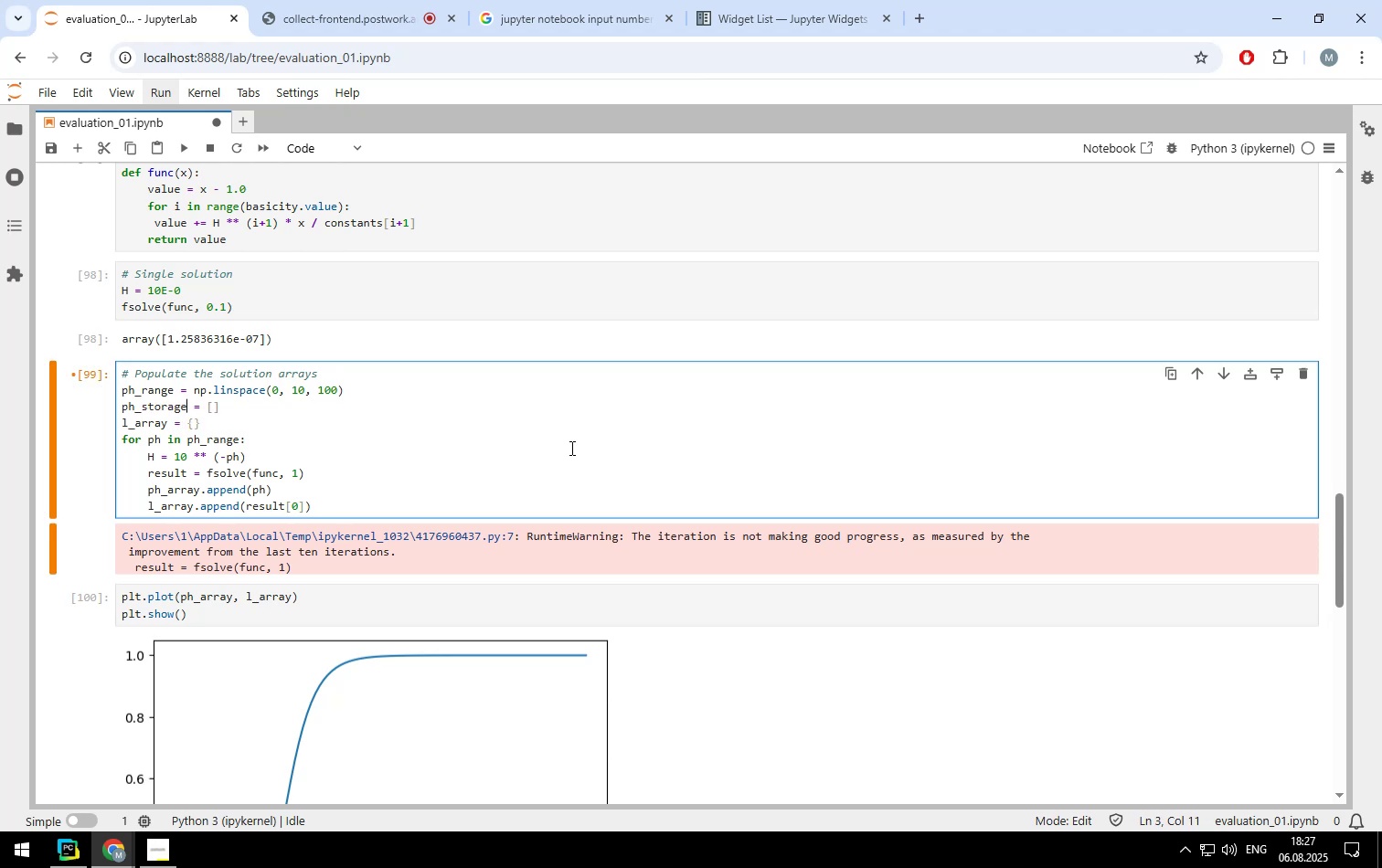 
key(ArrowDown)
 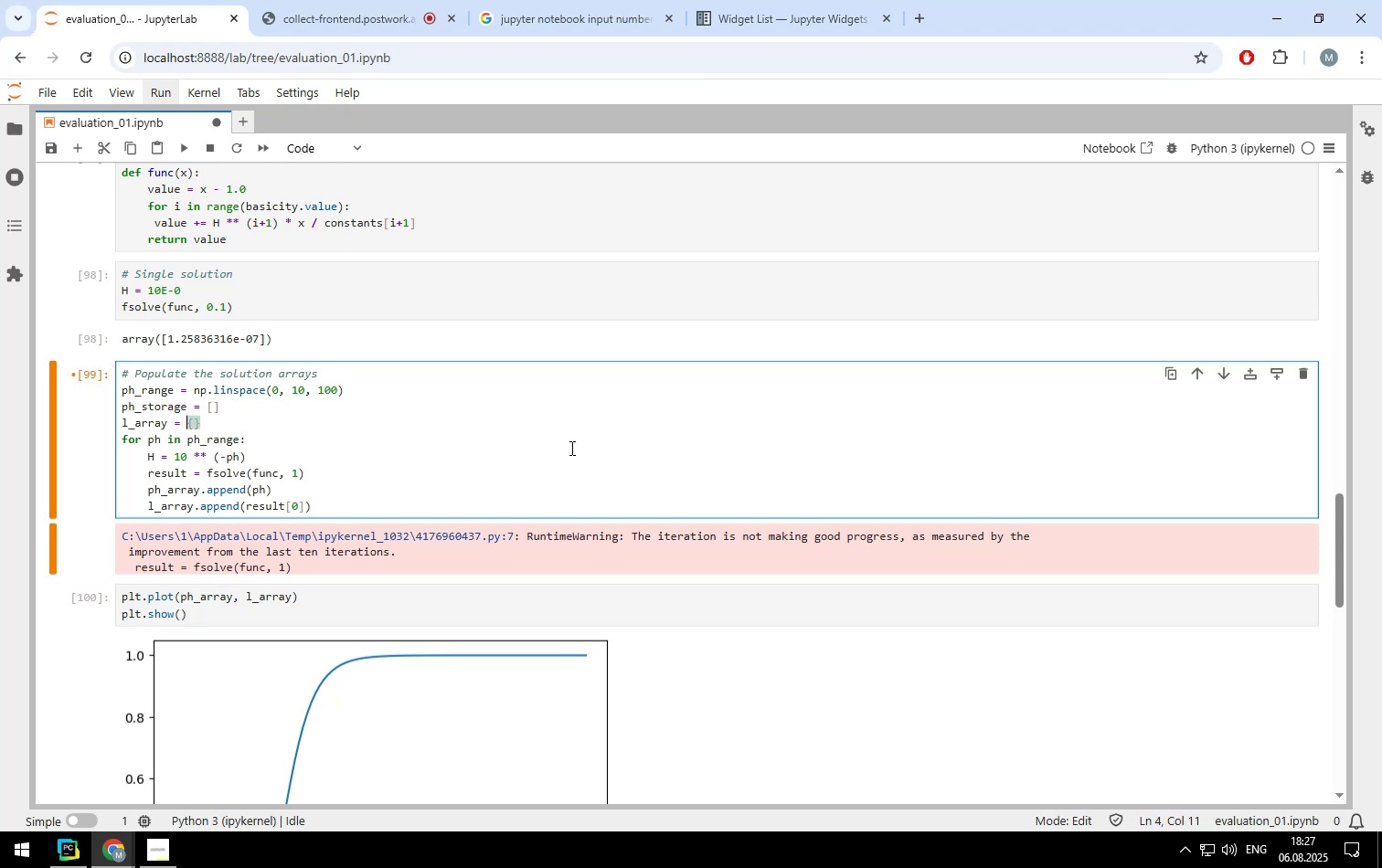 
key(ArrowLeft)
 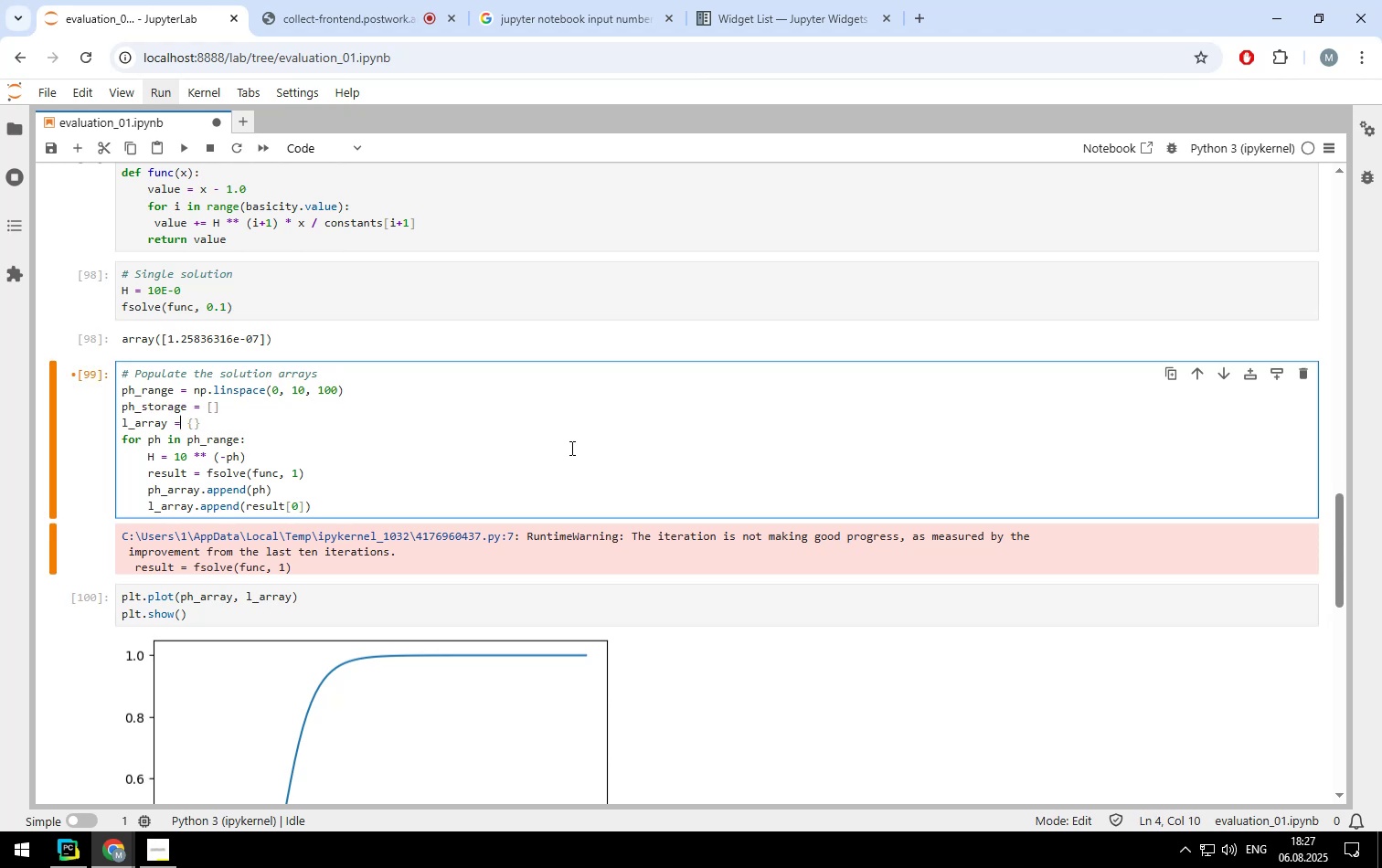 
hold_key(key=ArrowLeft, duration=0.3)
 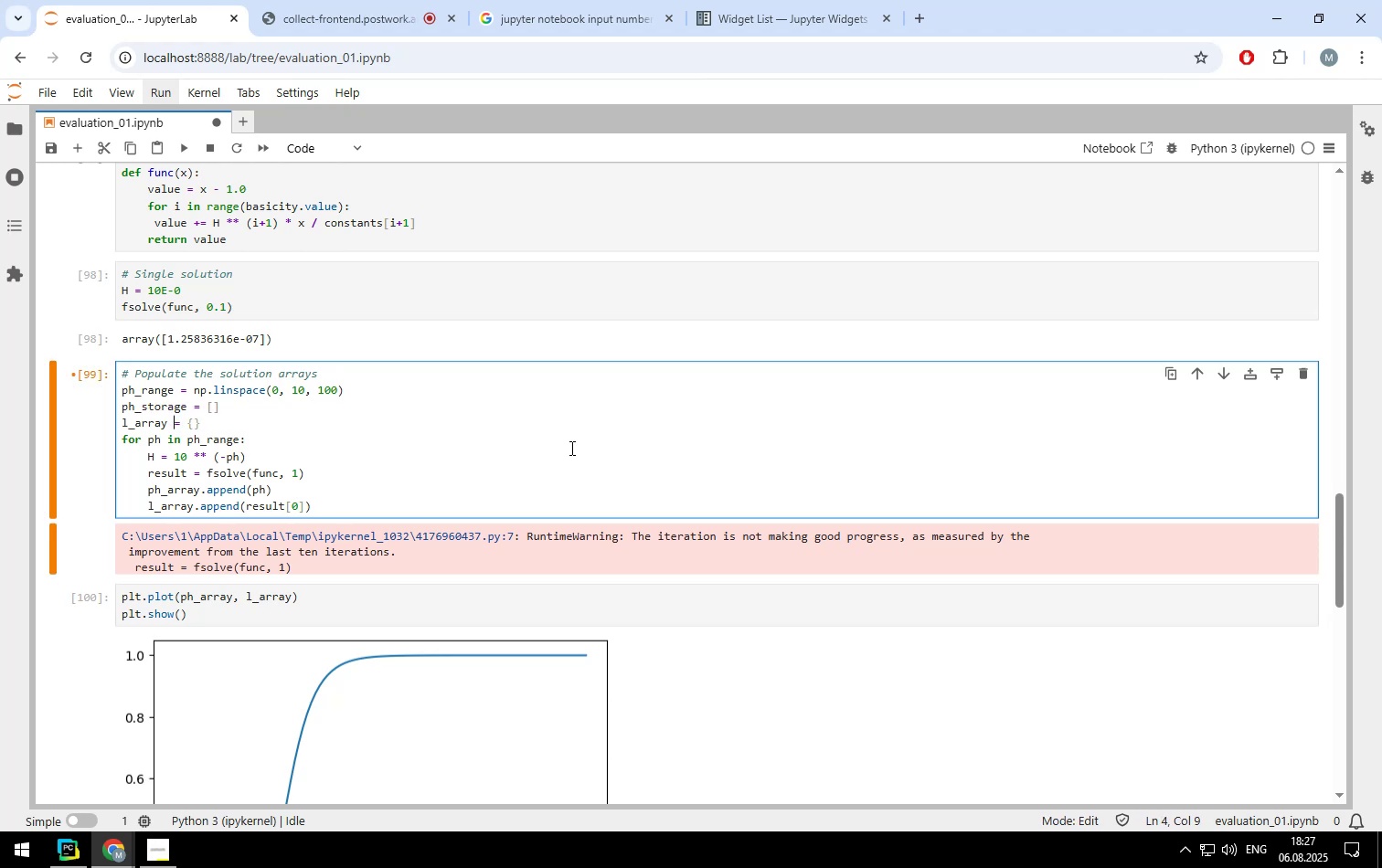 
key(ArrowLeft)
 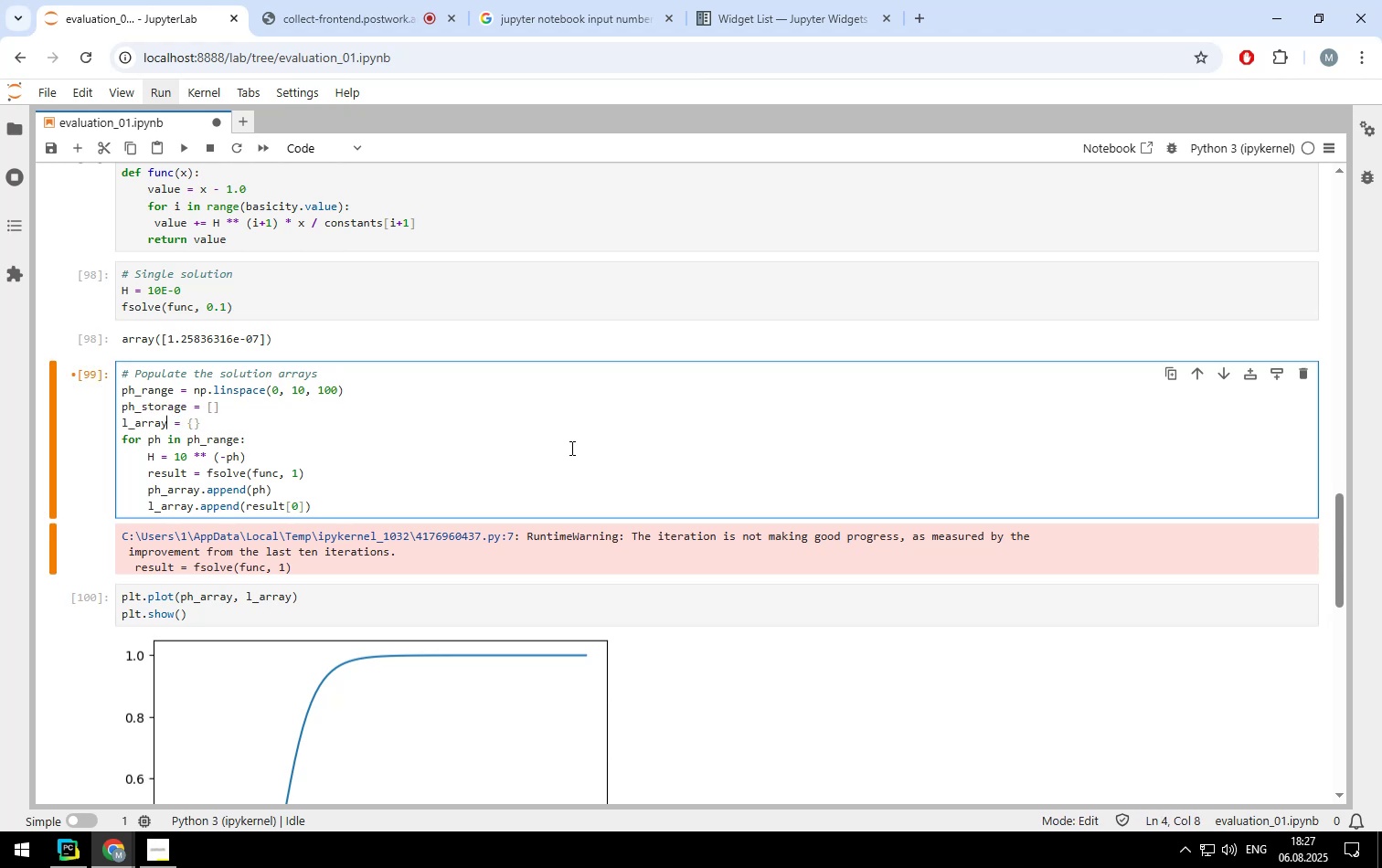 
key(Backspace)
key(Backspace)
key(Backspace)
key(Backspace)
key(Backspace)
type(storage)
 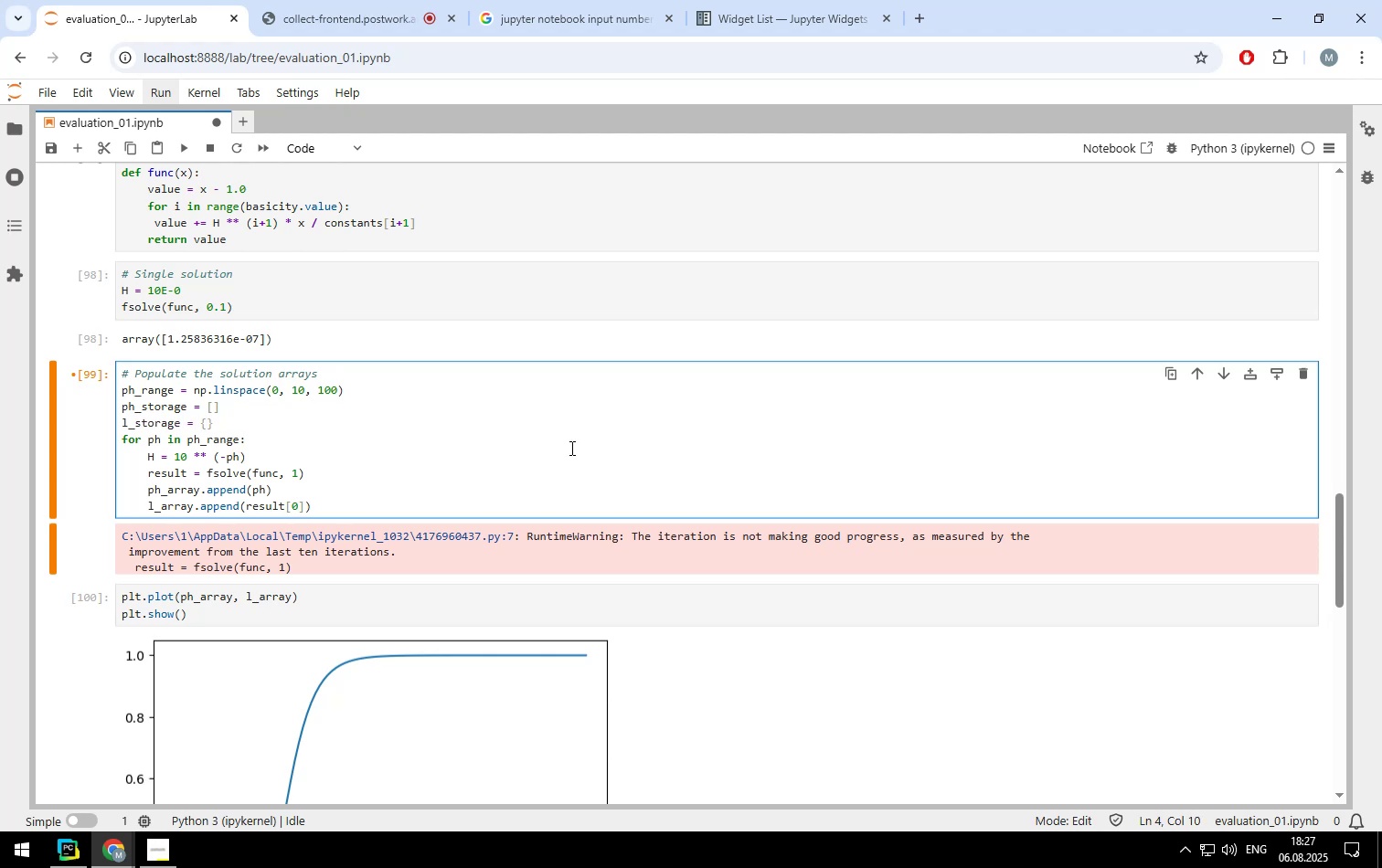 
key(ArrowDown)
 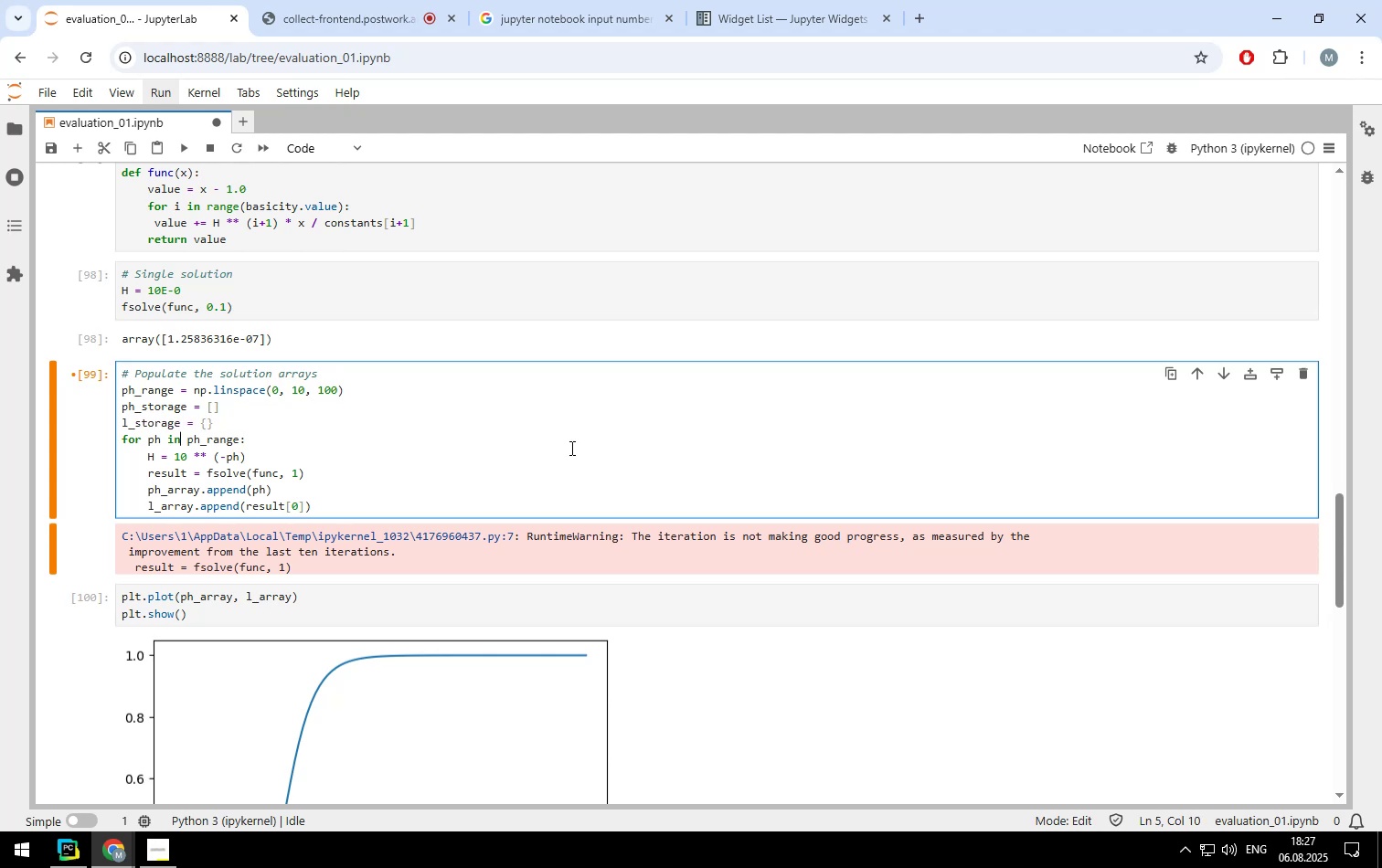 
key(ArrowDown)
 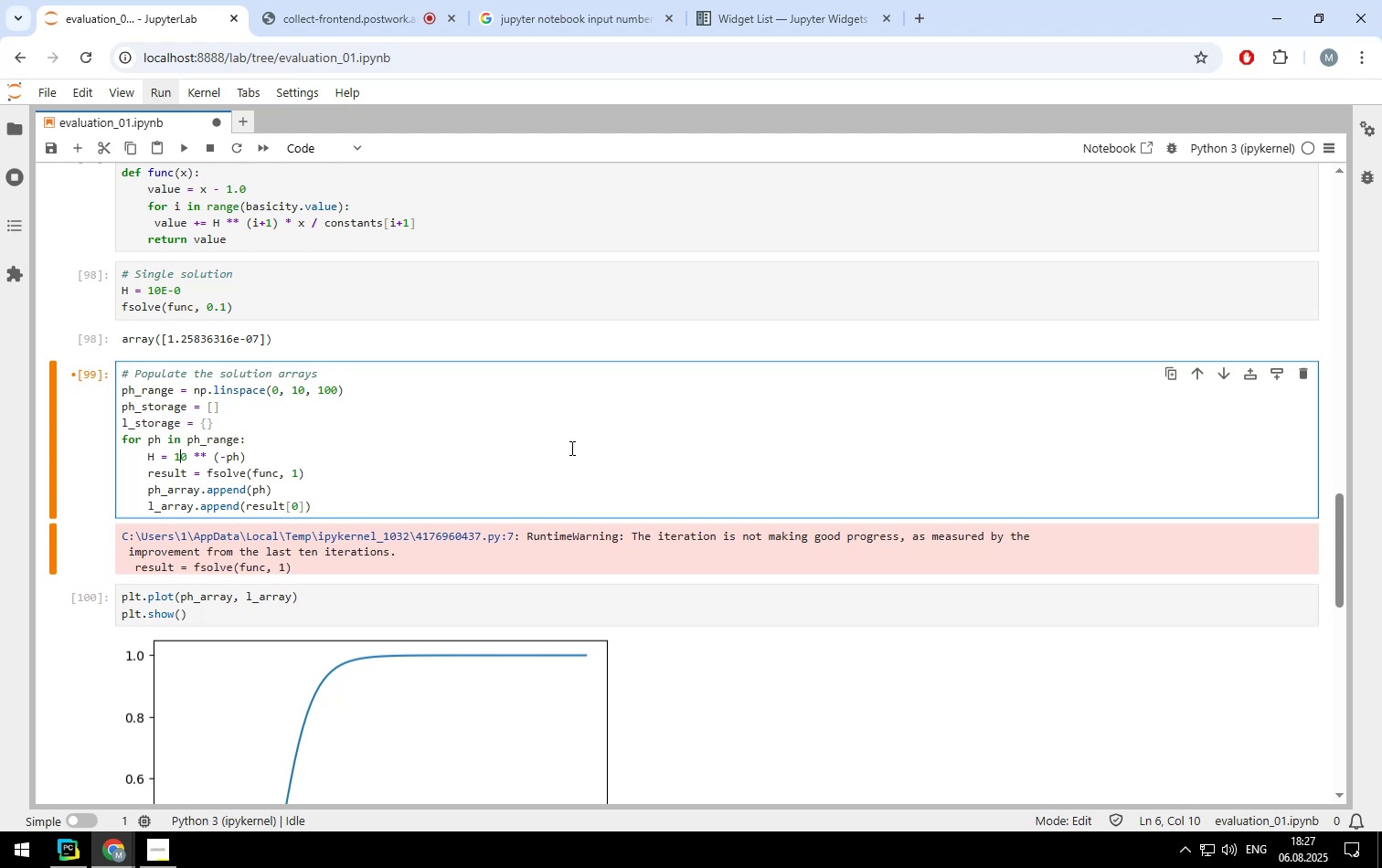 
key(ArrowDown)
 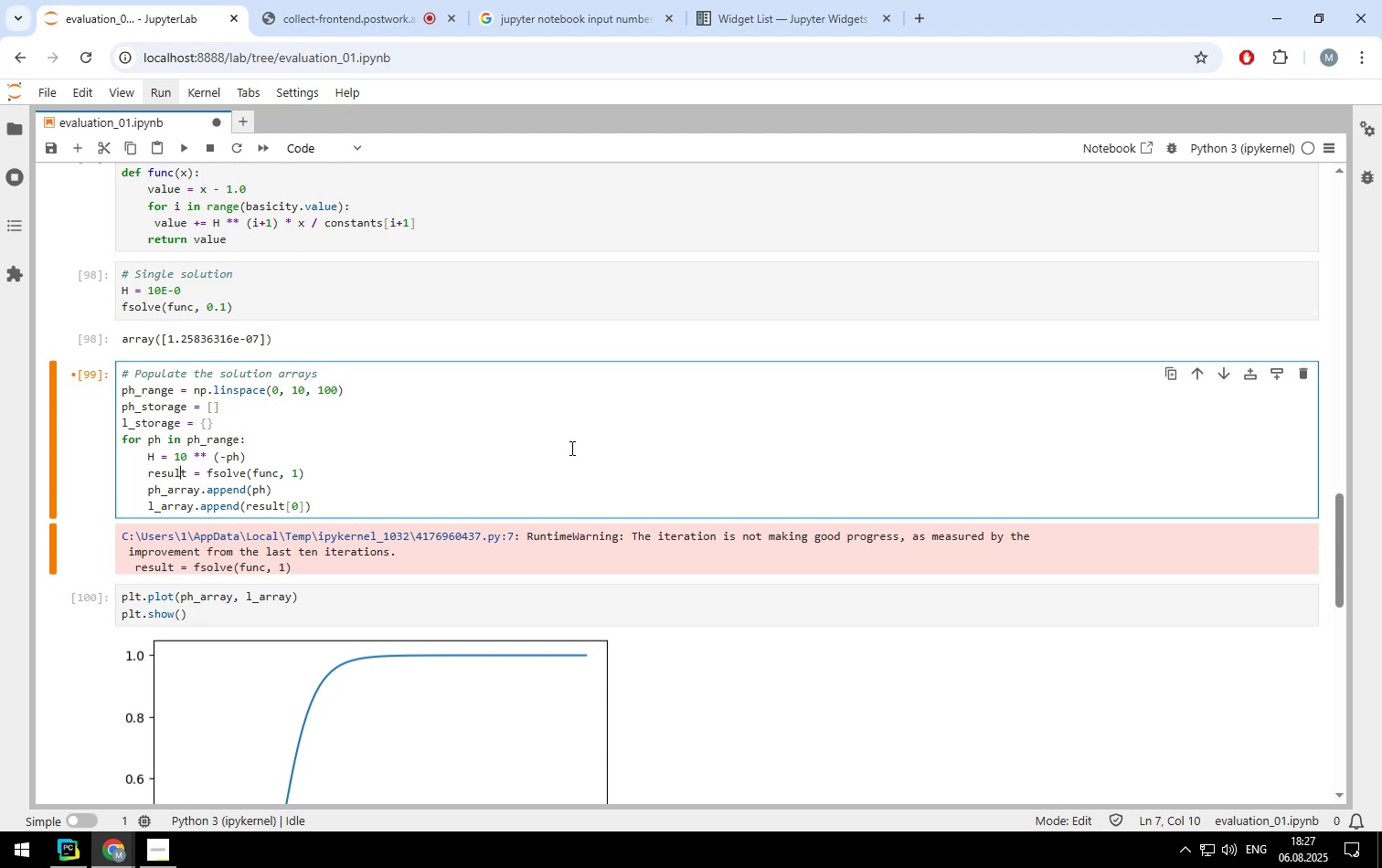 
key(ArrowDown)
 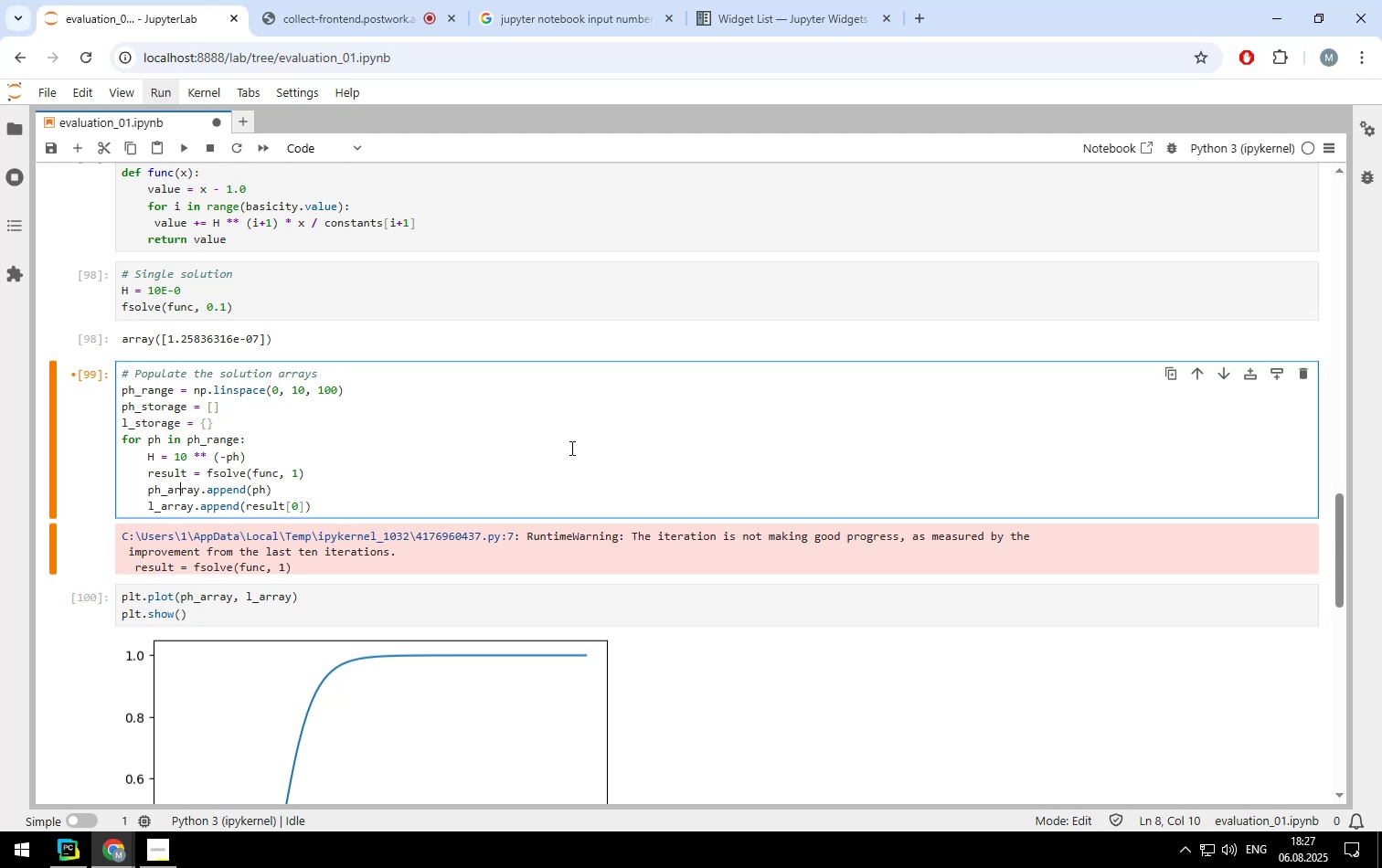 
key(ArrowRight)
 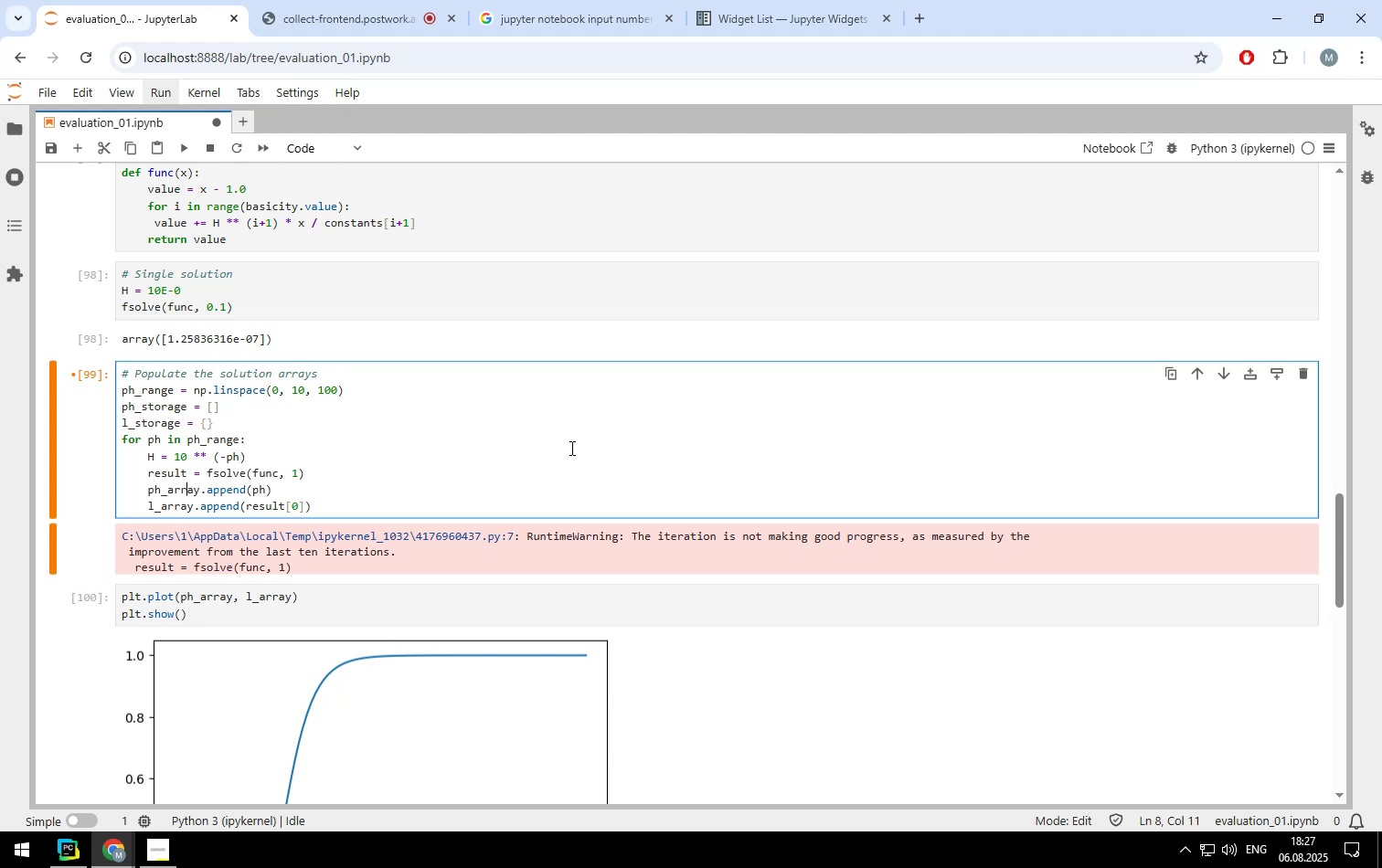 
key(ArrowRight)
 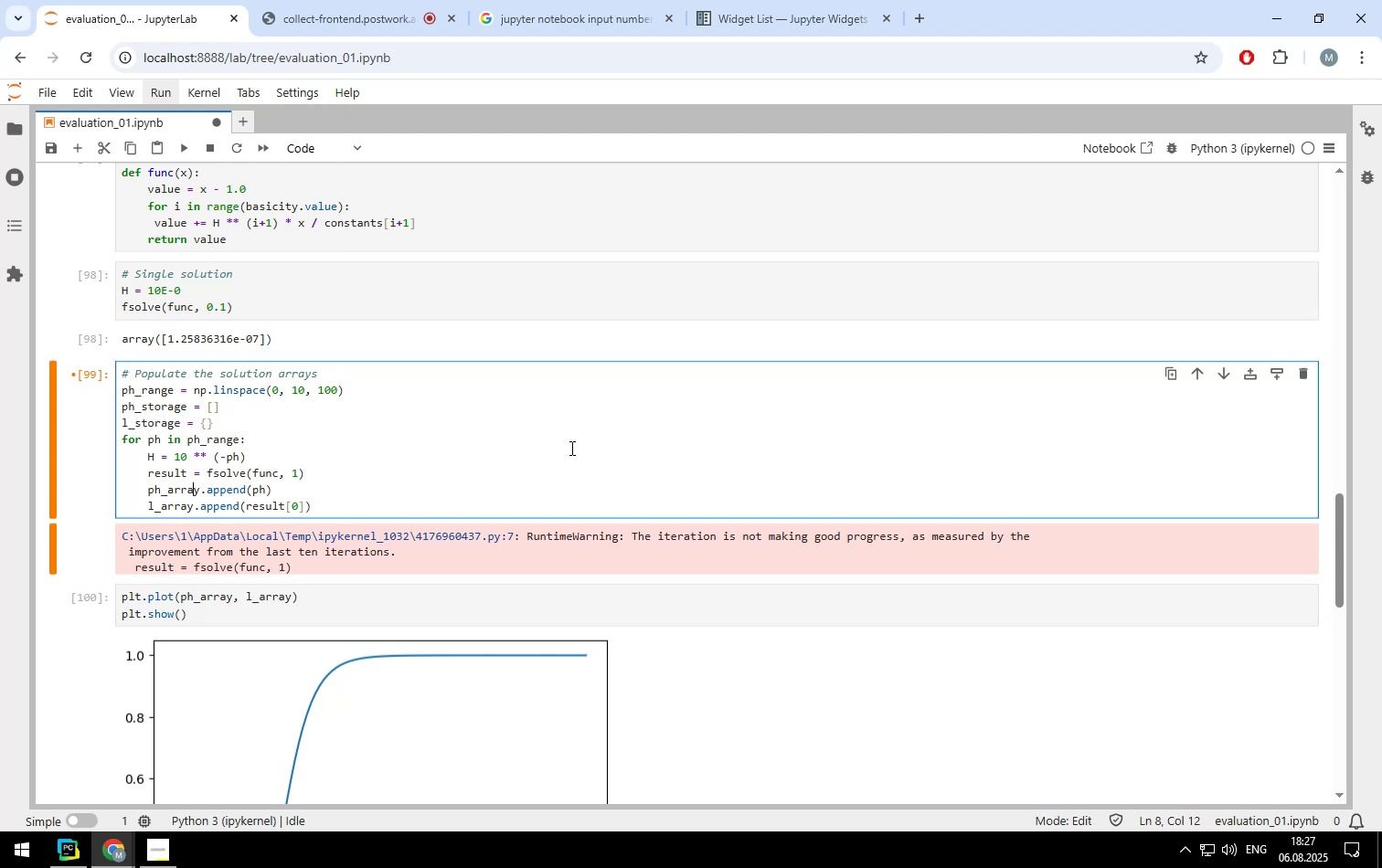 
key(ArrowRight)
 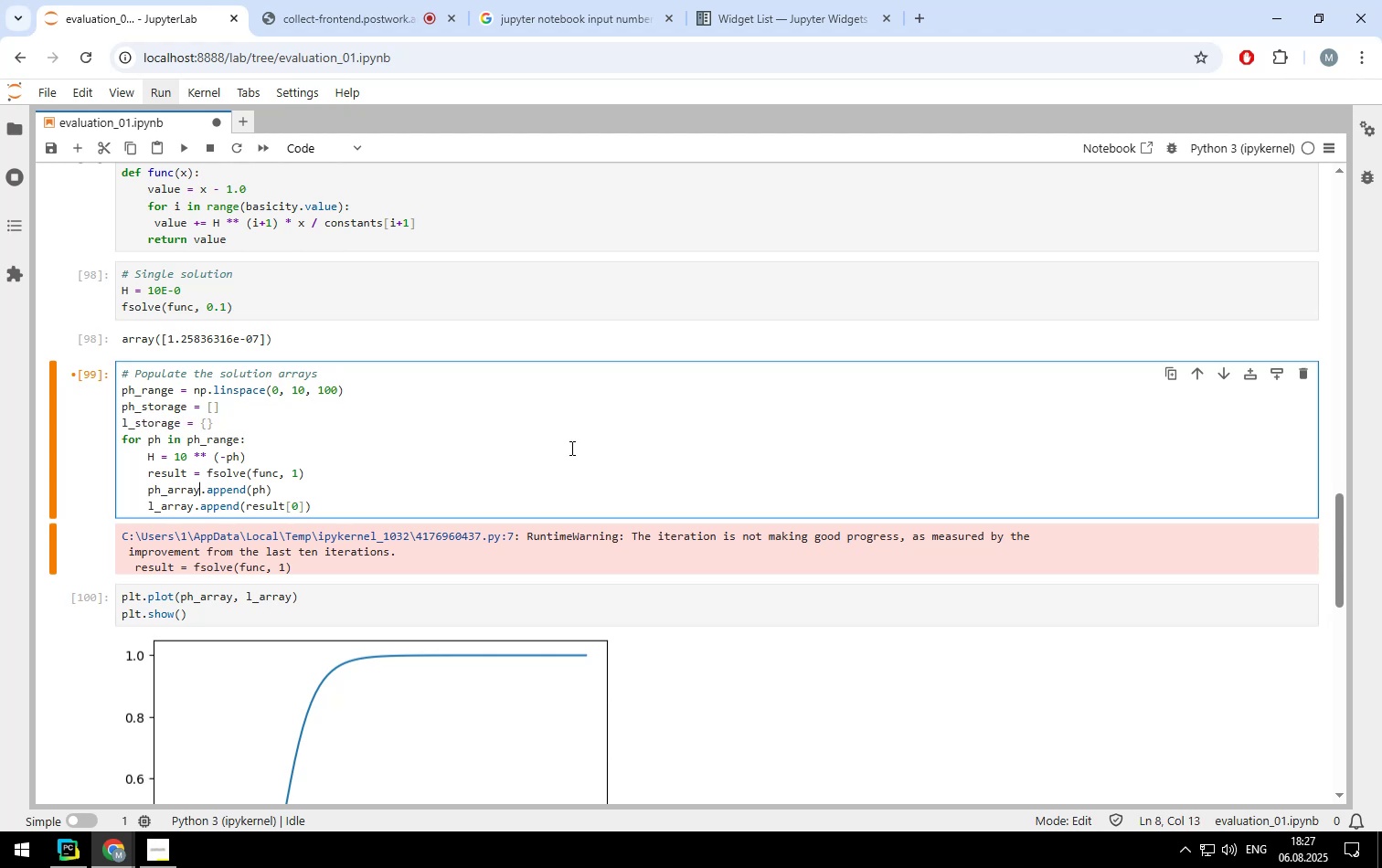 
key(Backspace)
key(Backspace)
key(Backspace)
key(Backspace)
key(Backspace)
type(storage)
 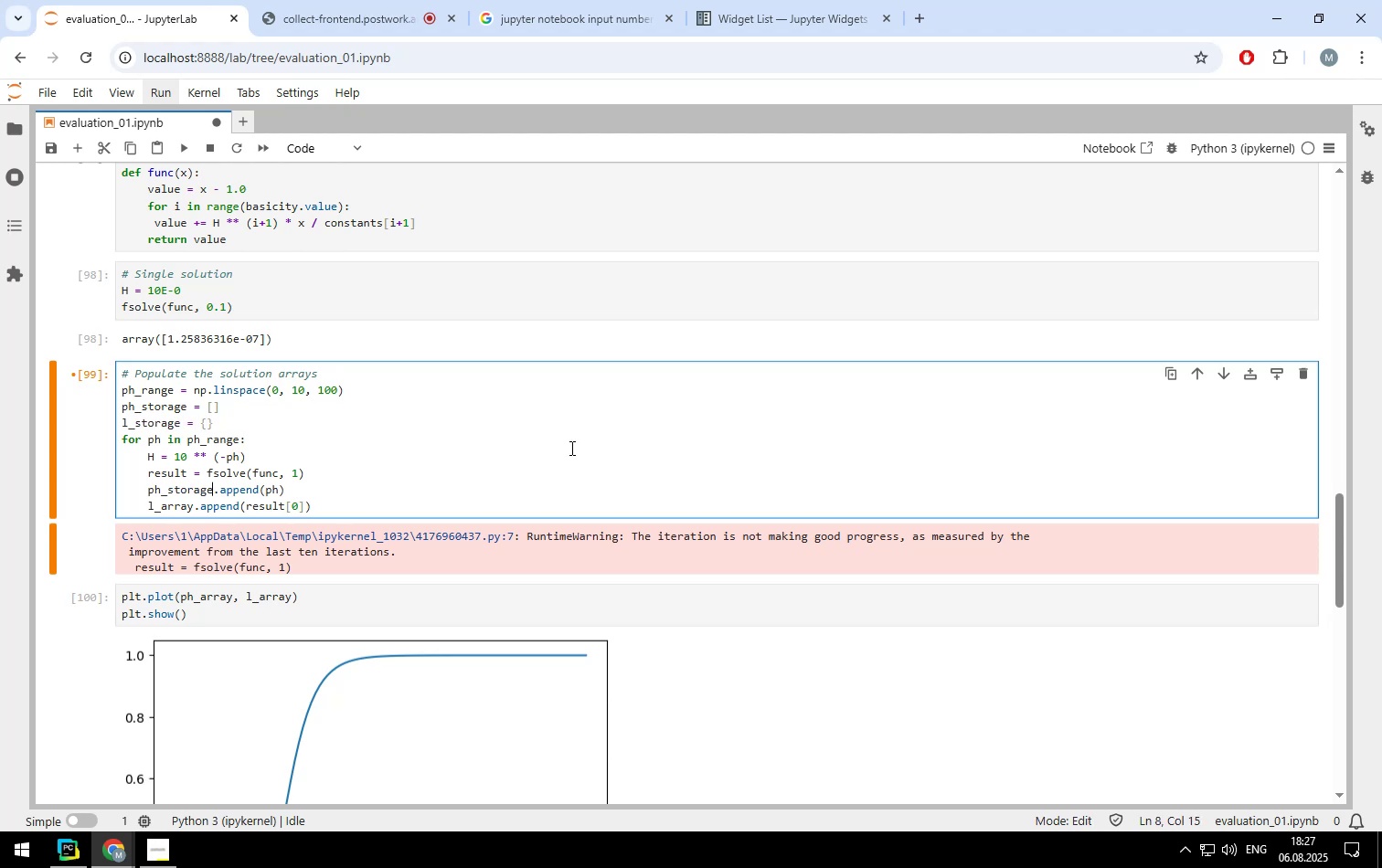 
key(ArrowDown)
 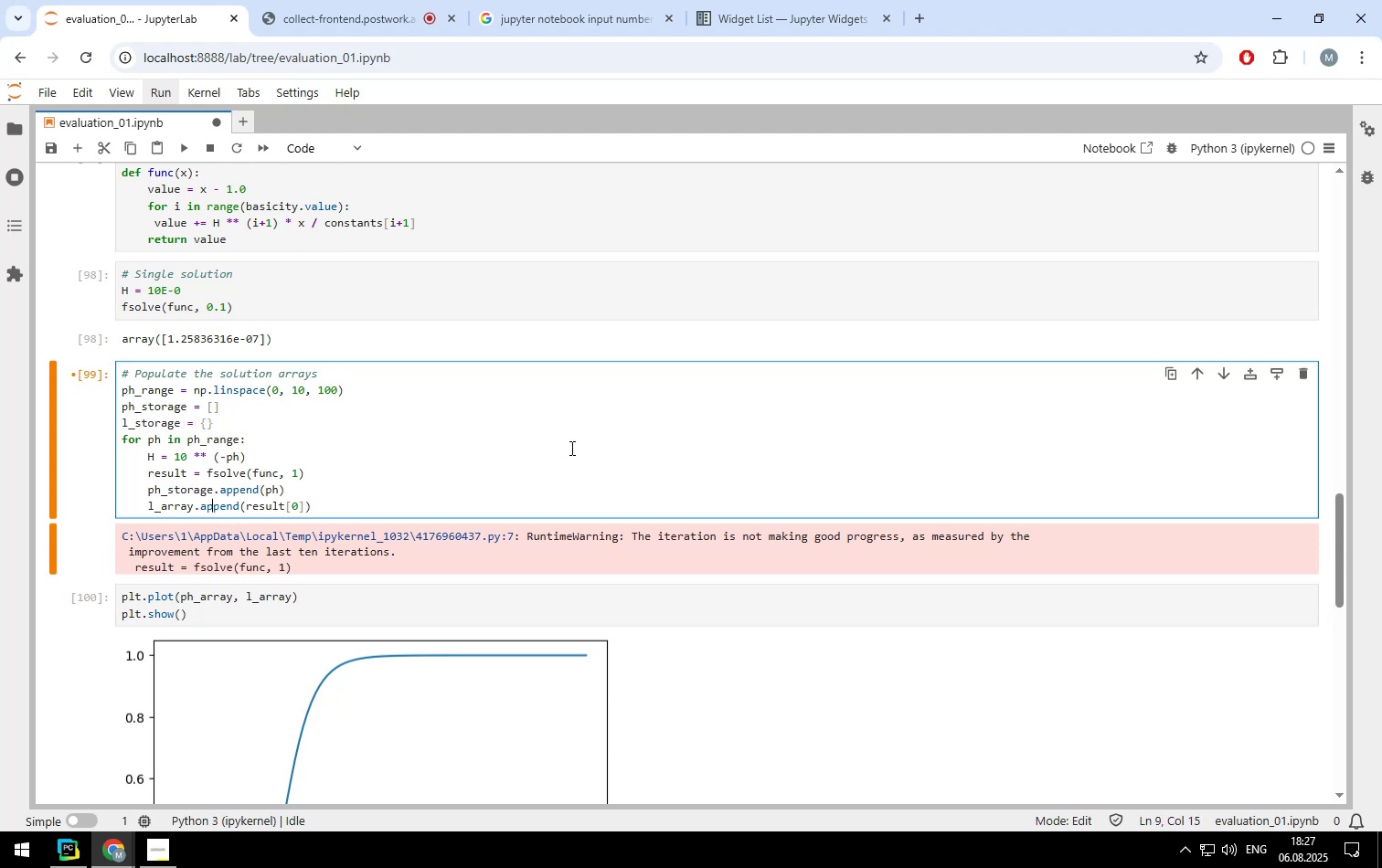 
key(ArrowLeft)
 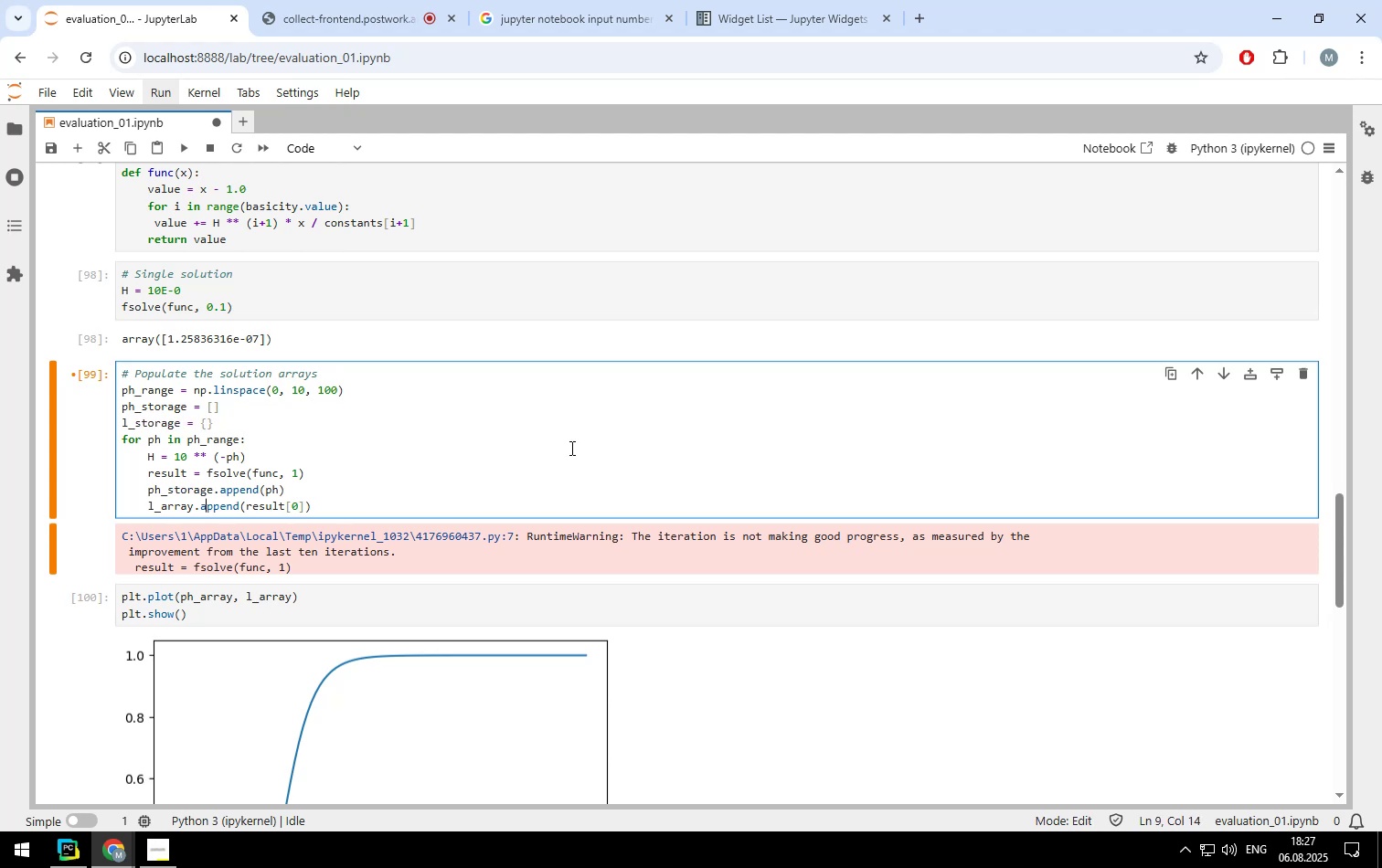 
key(ArrowLeft)
 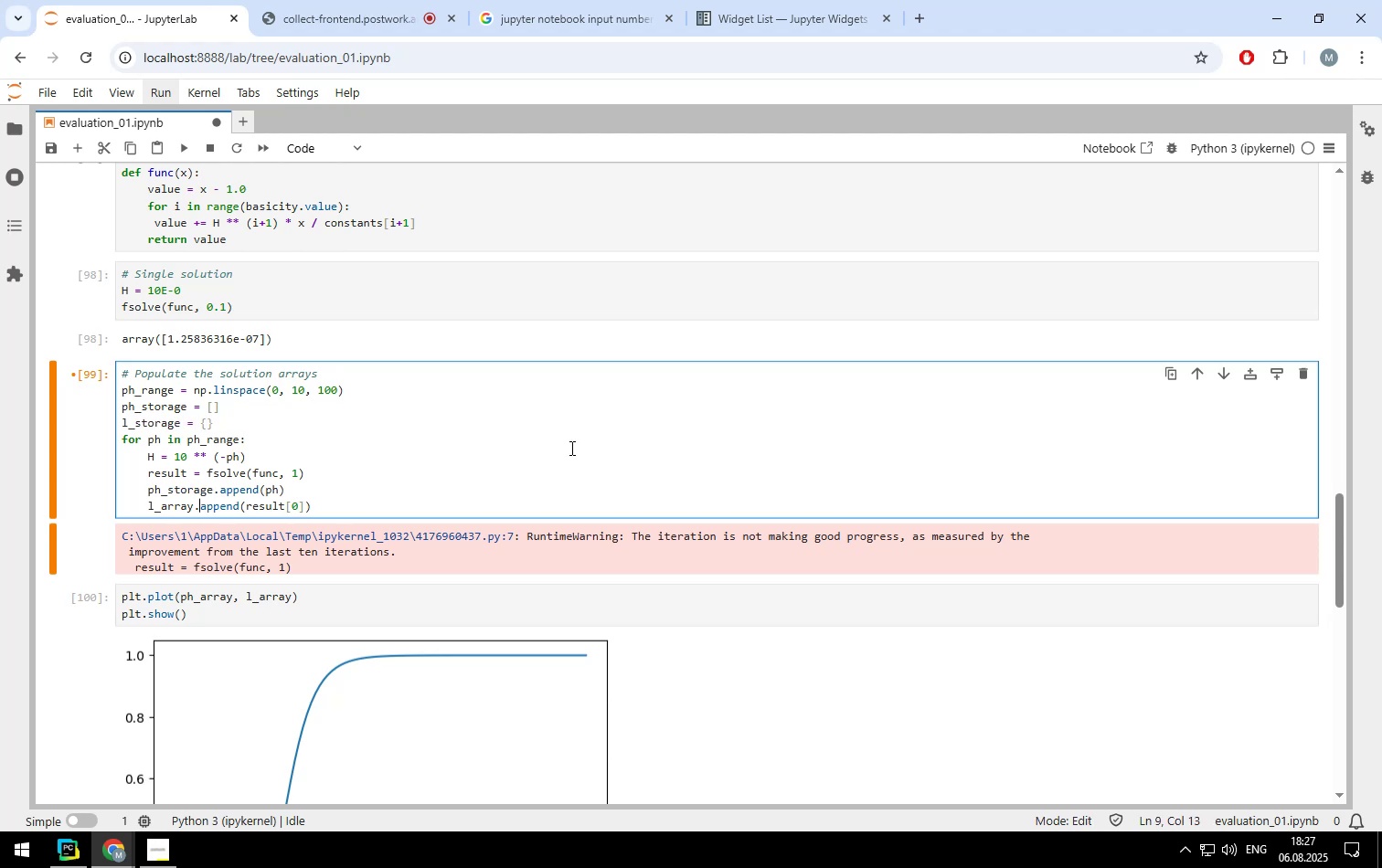 
key(ArrowLeft)
 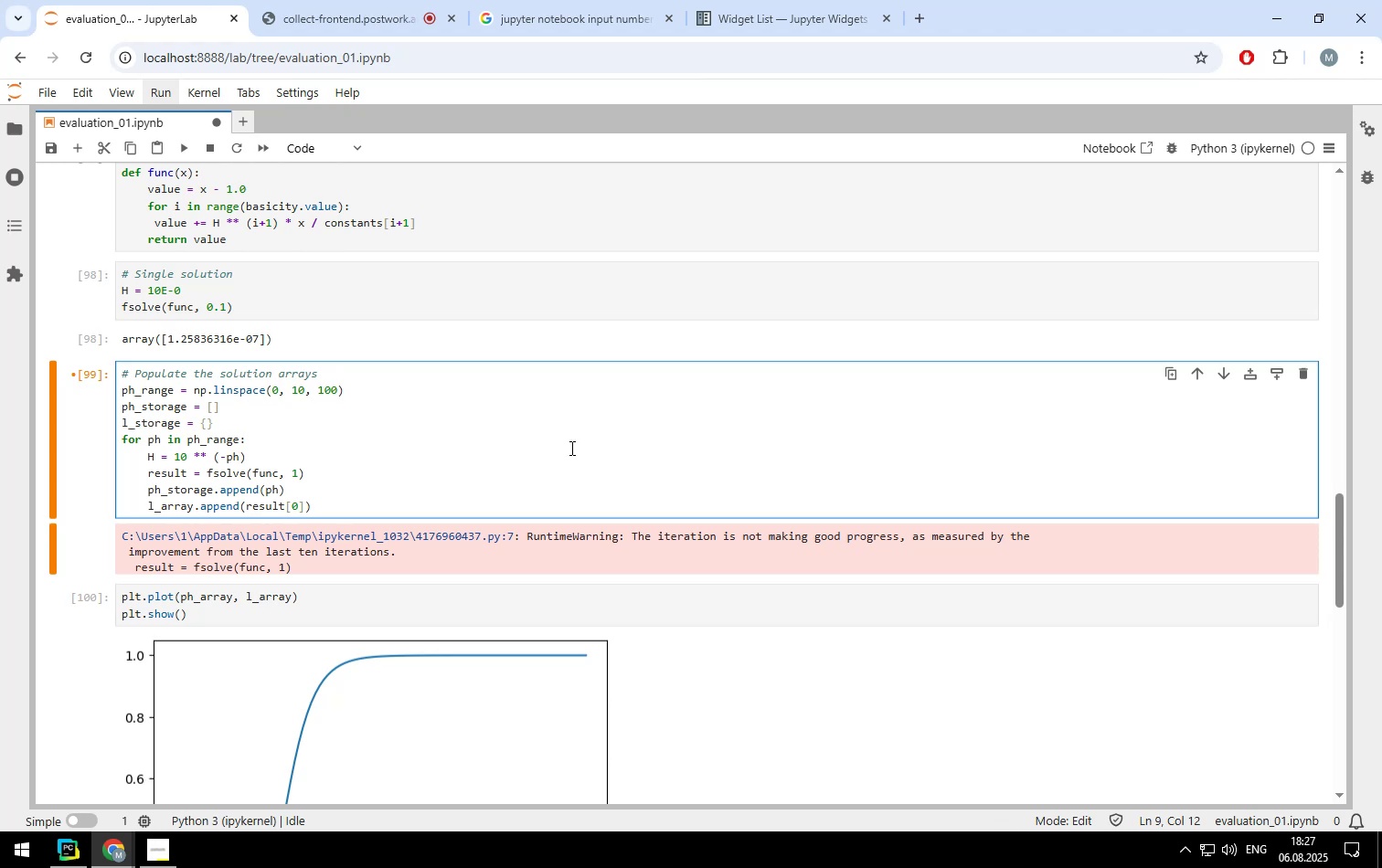 
wait(5.97)
 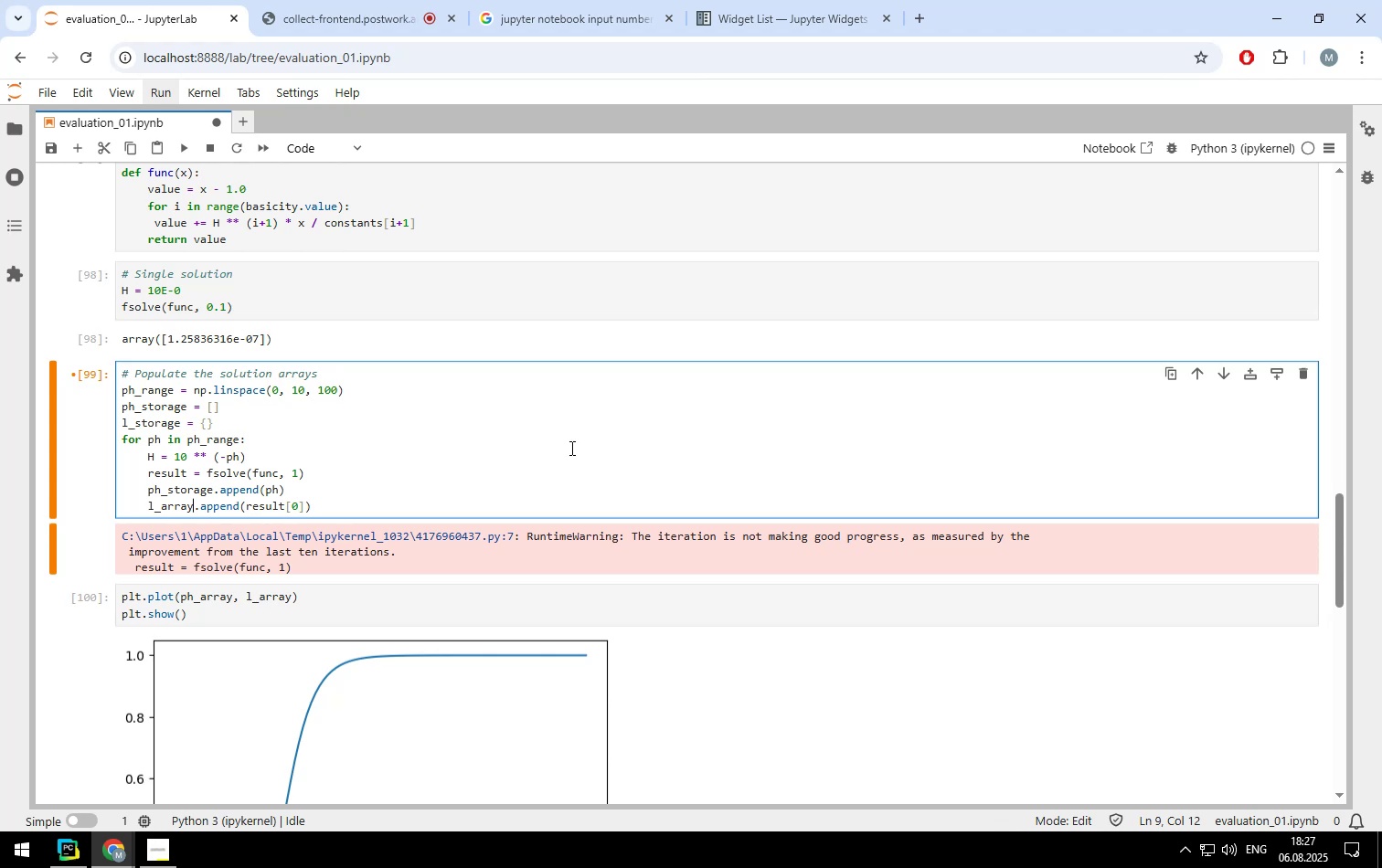 
key(Backspace)
key(Backspace)
key(Backspace)
key(Backspace)
key(Backspace)
type(storage)
 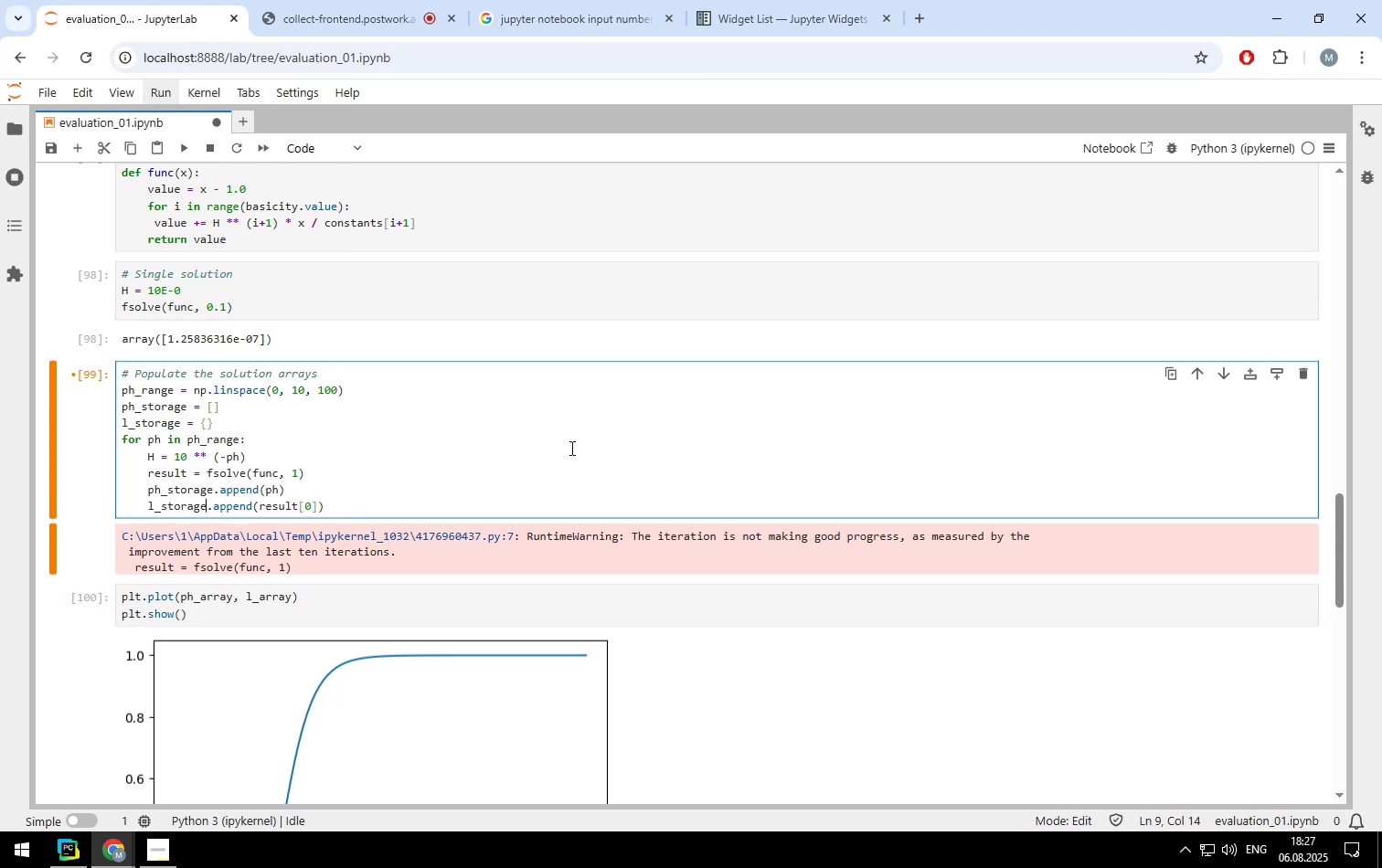 
key(ArrowUp)
 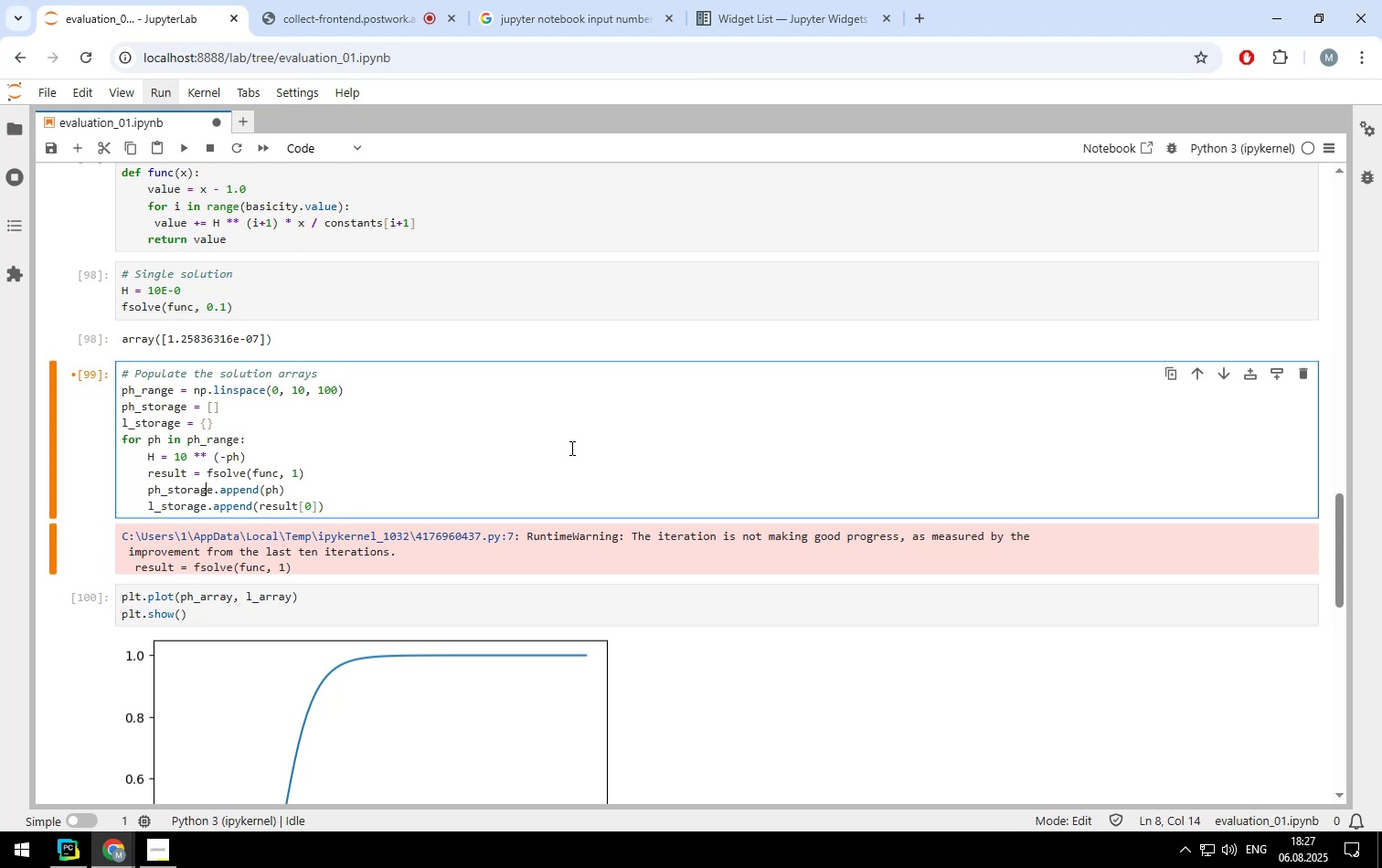 
key(ArrowUp)
 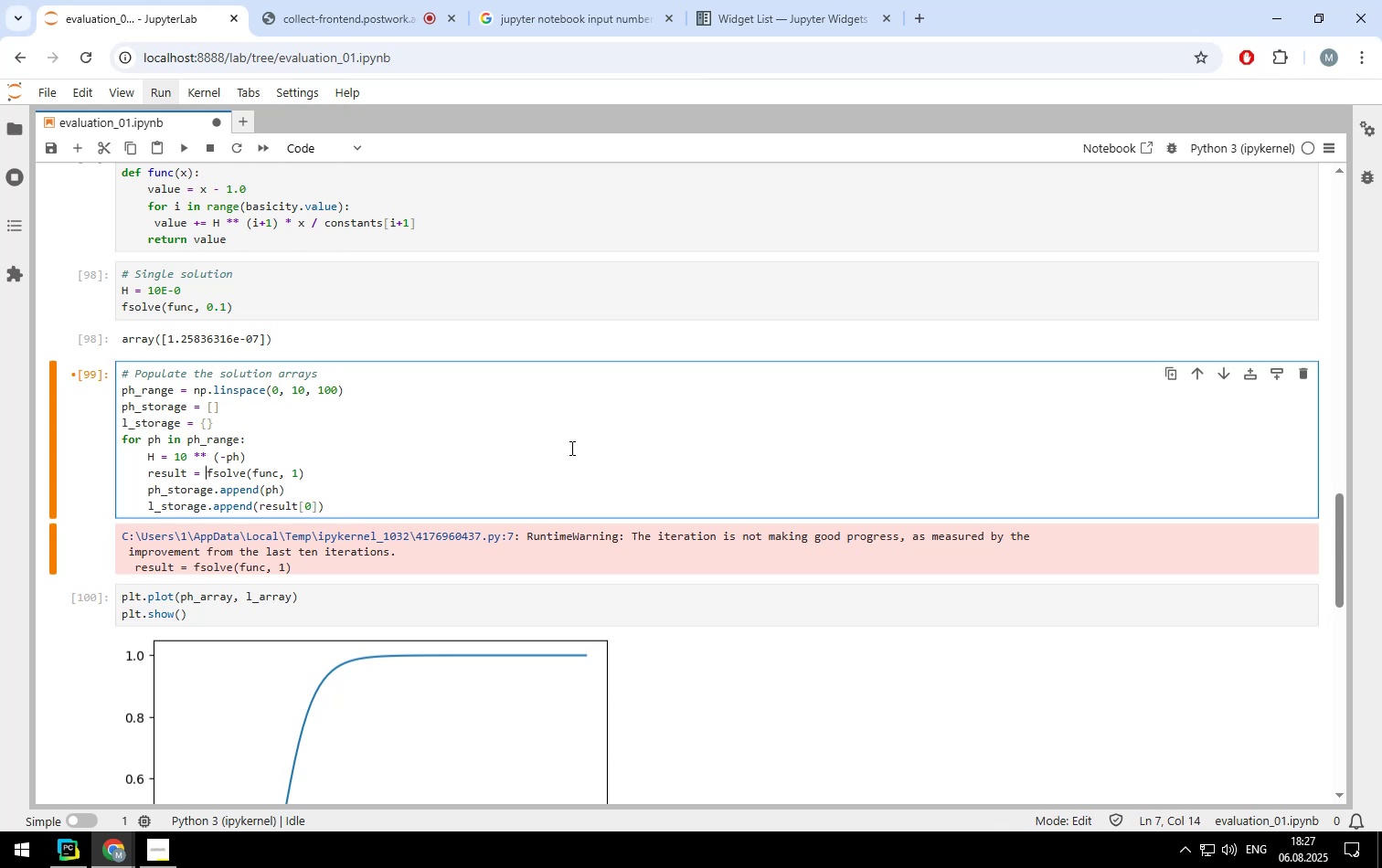 
key(ArrowUp)
 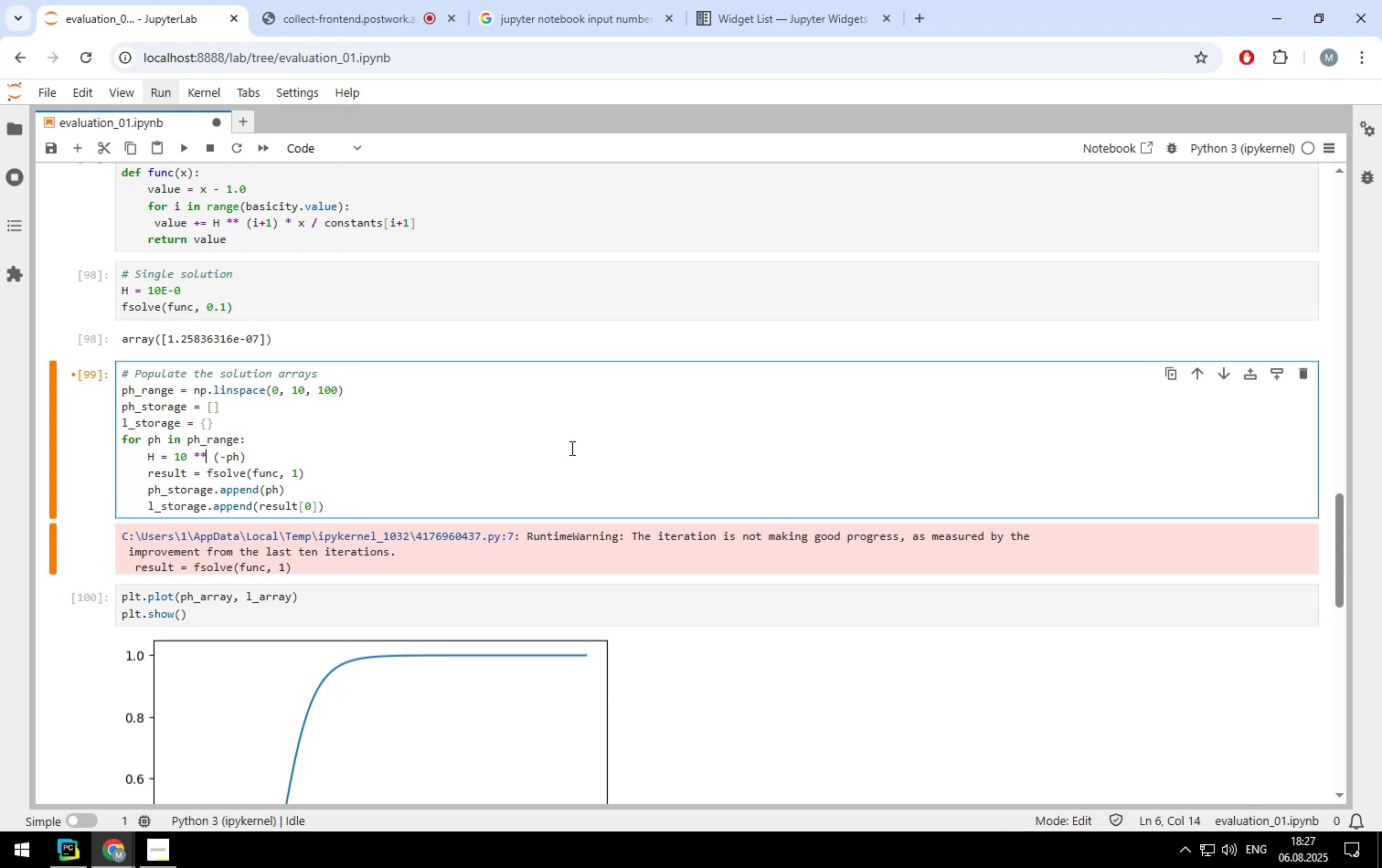 
key(ArrowUp)
 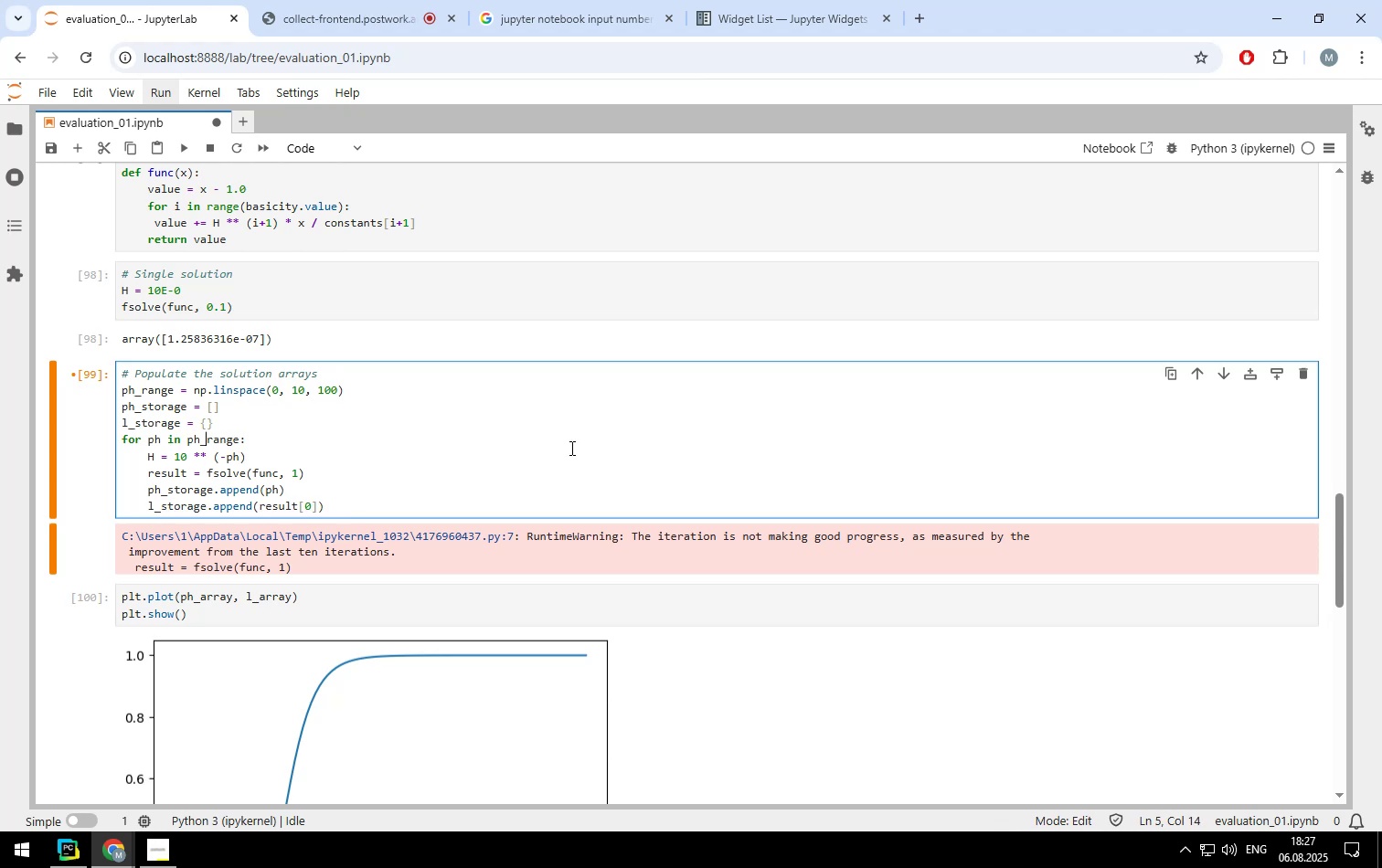 
key(ArrowUp)
 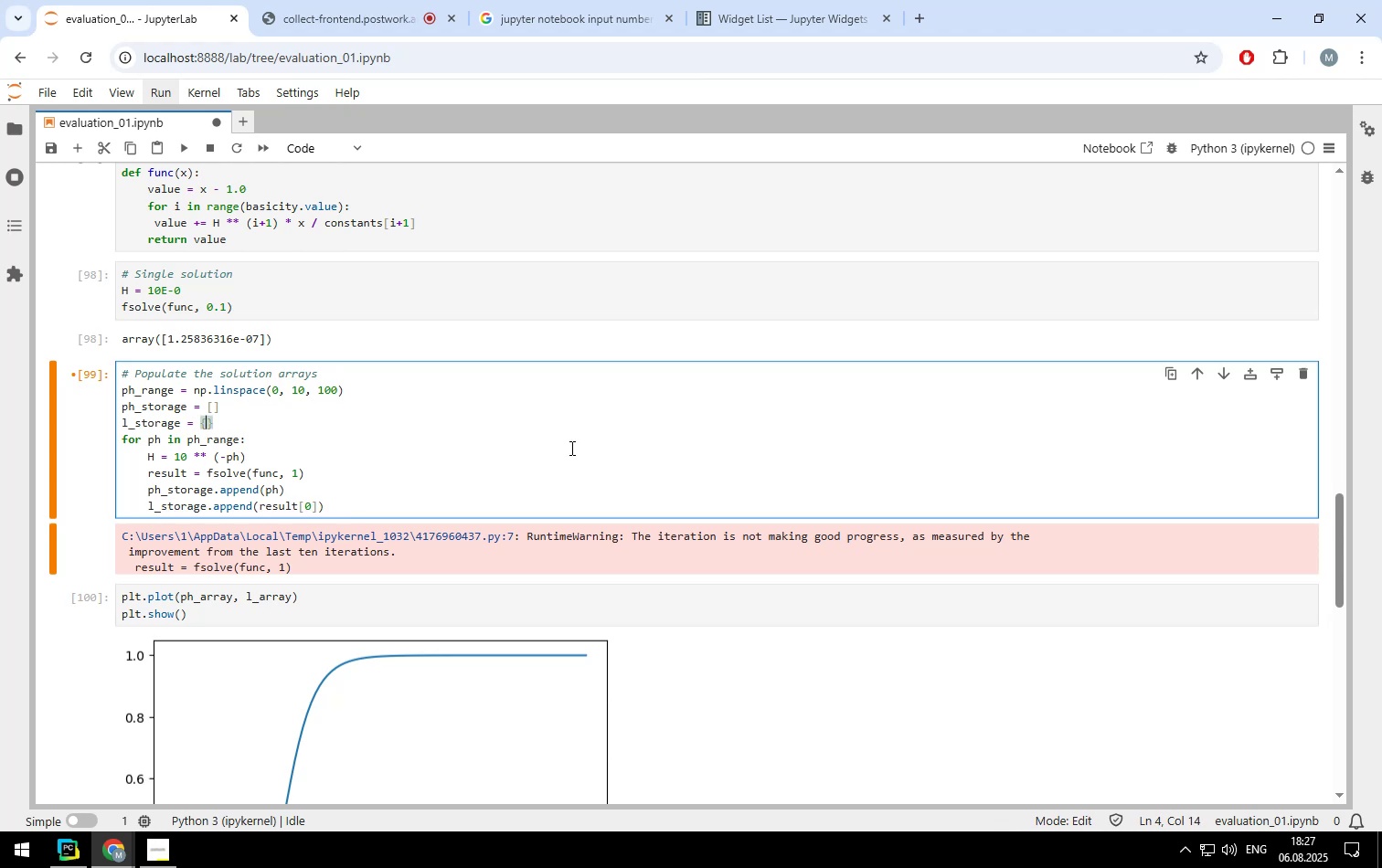 
key(ArrowRight)
 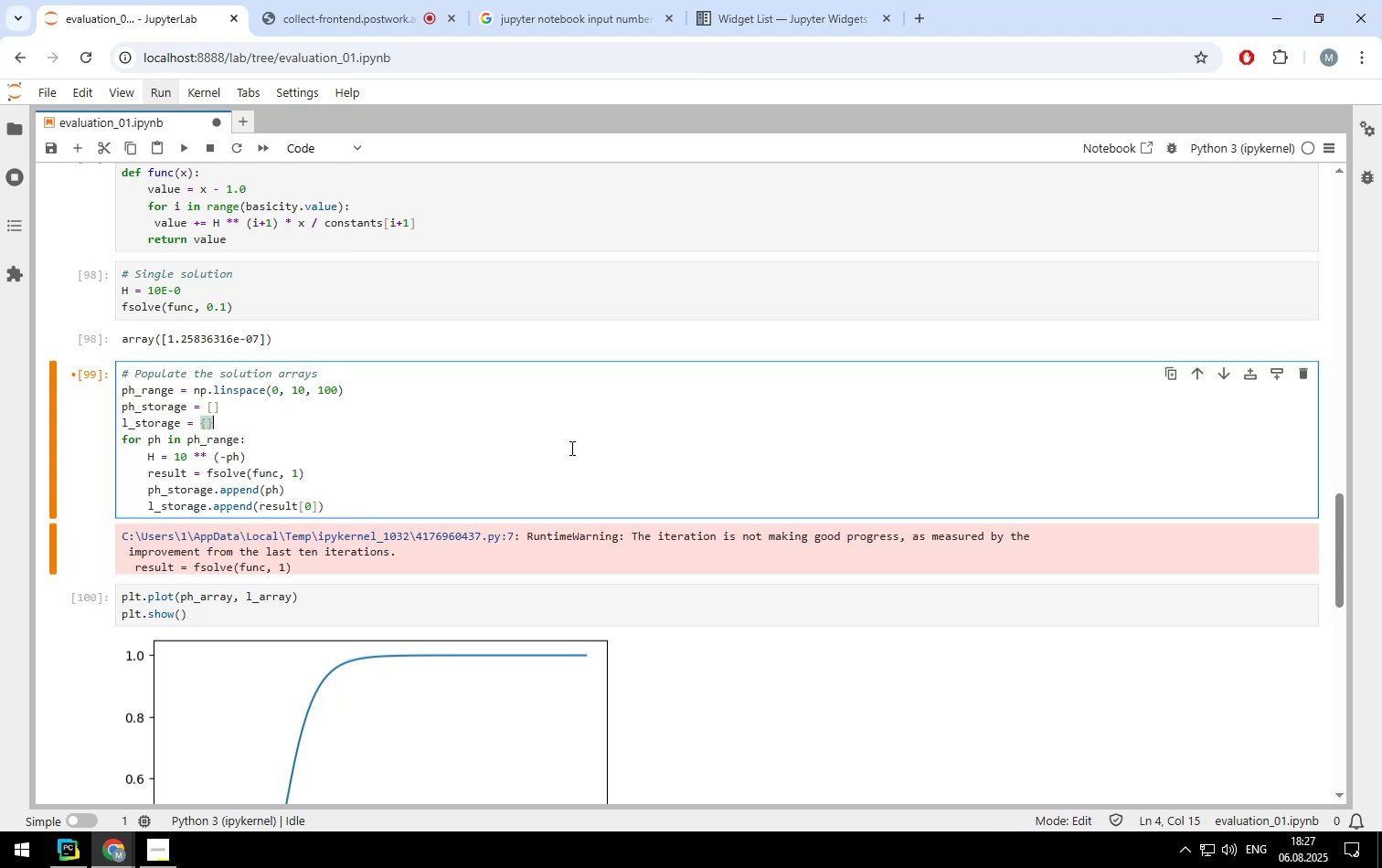 
key(Enter)
 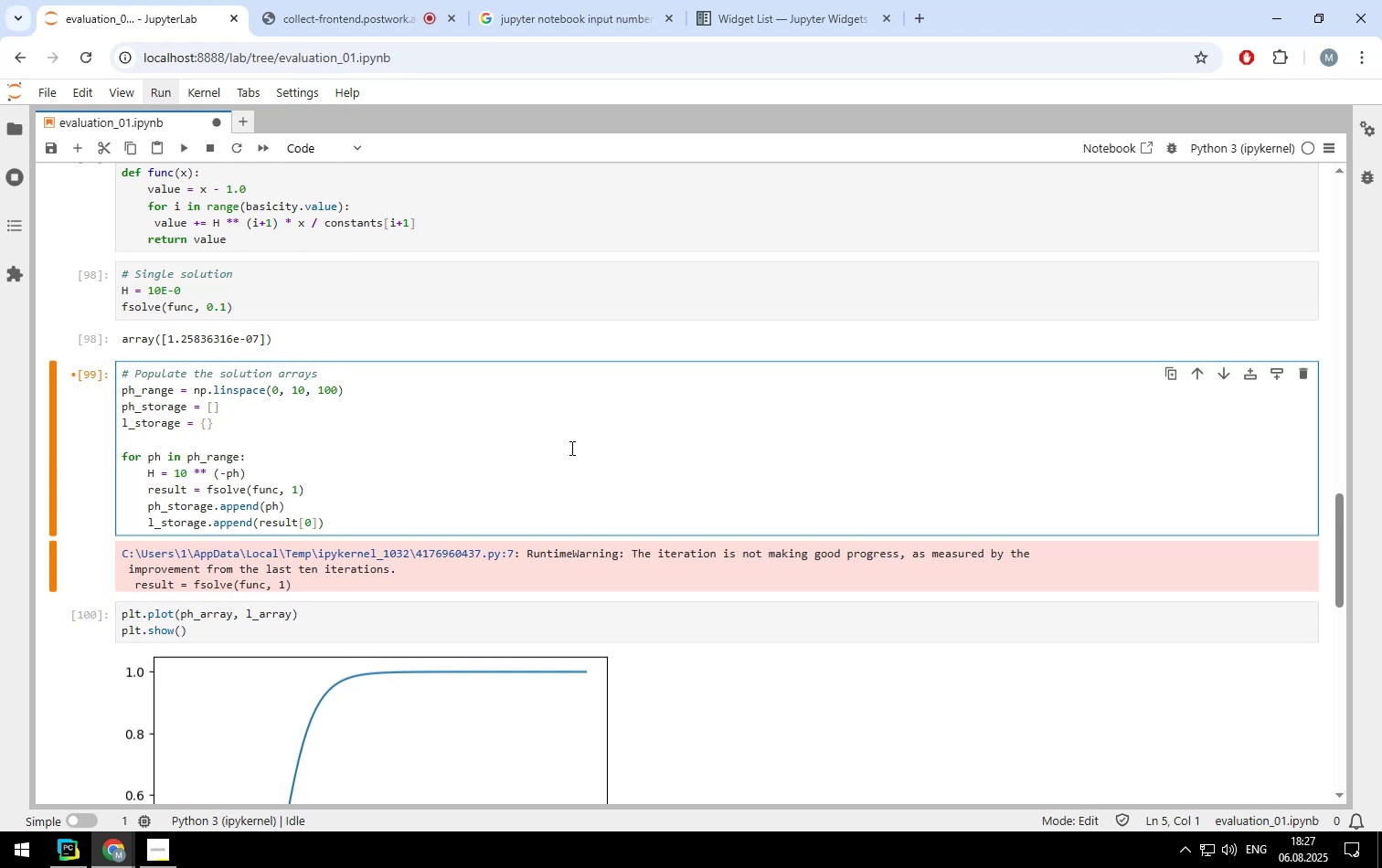 
type(for i in range)
key(Backspace)
key(Backspace)
key(Backspace)
 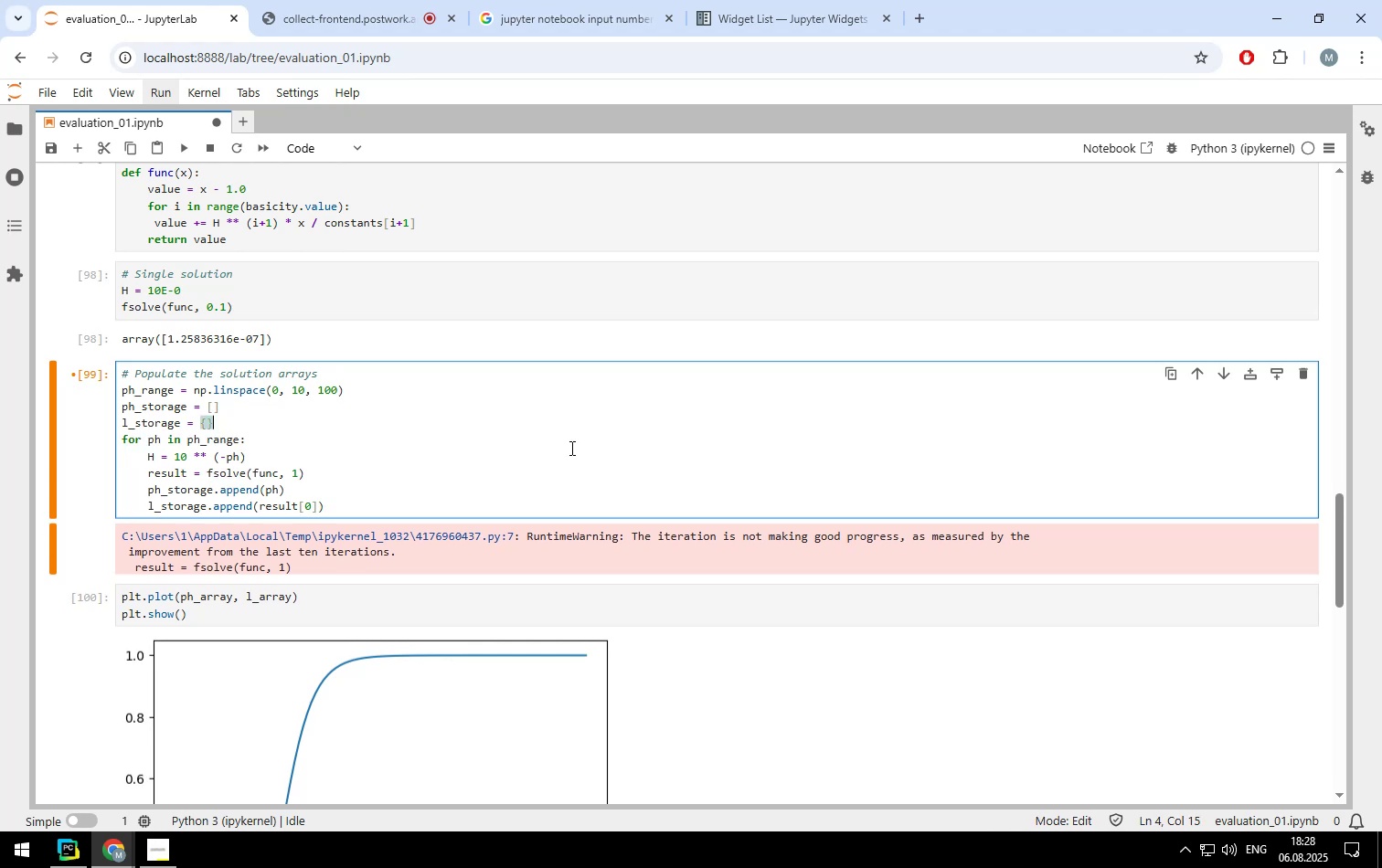 
key(ArrowDown)
 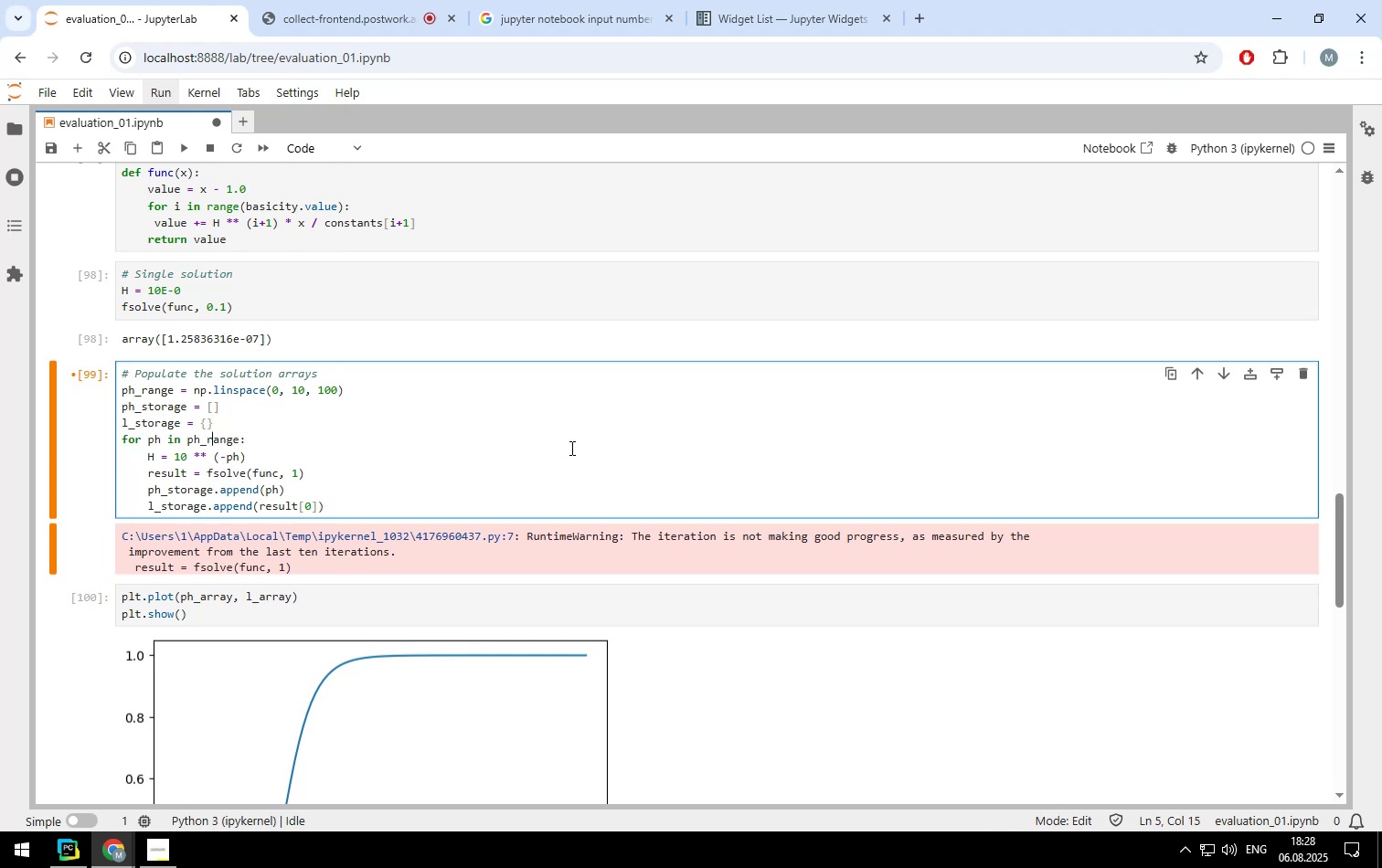 
key(ArrowDown)
 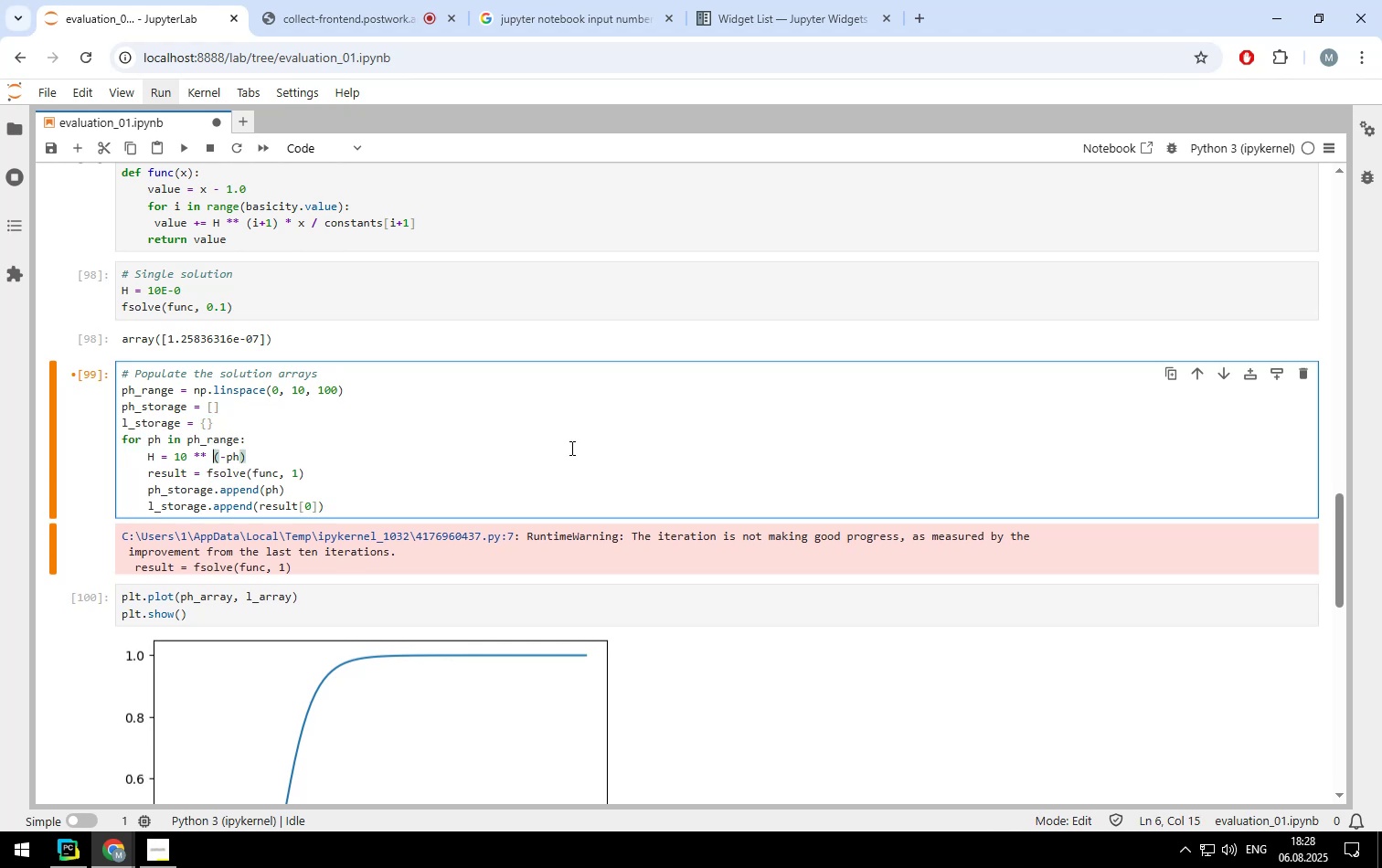 
key(ArrowDown)
 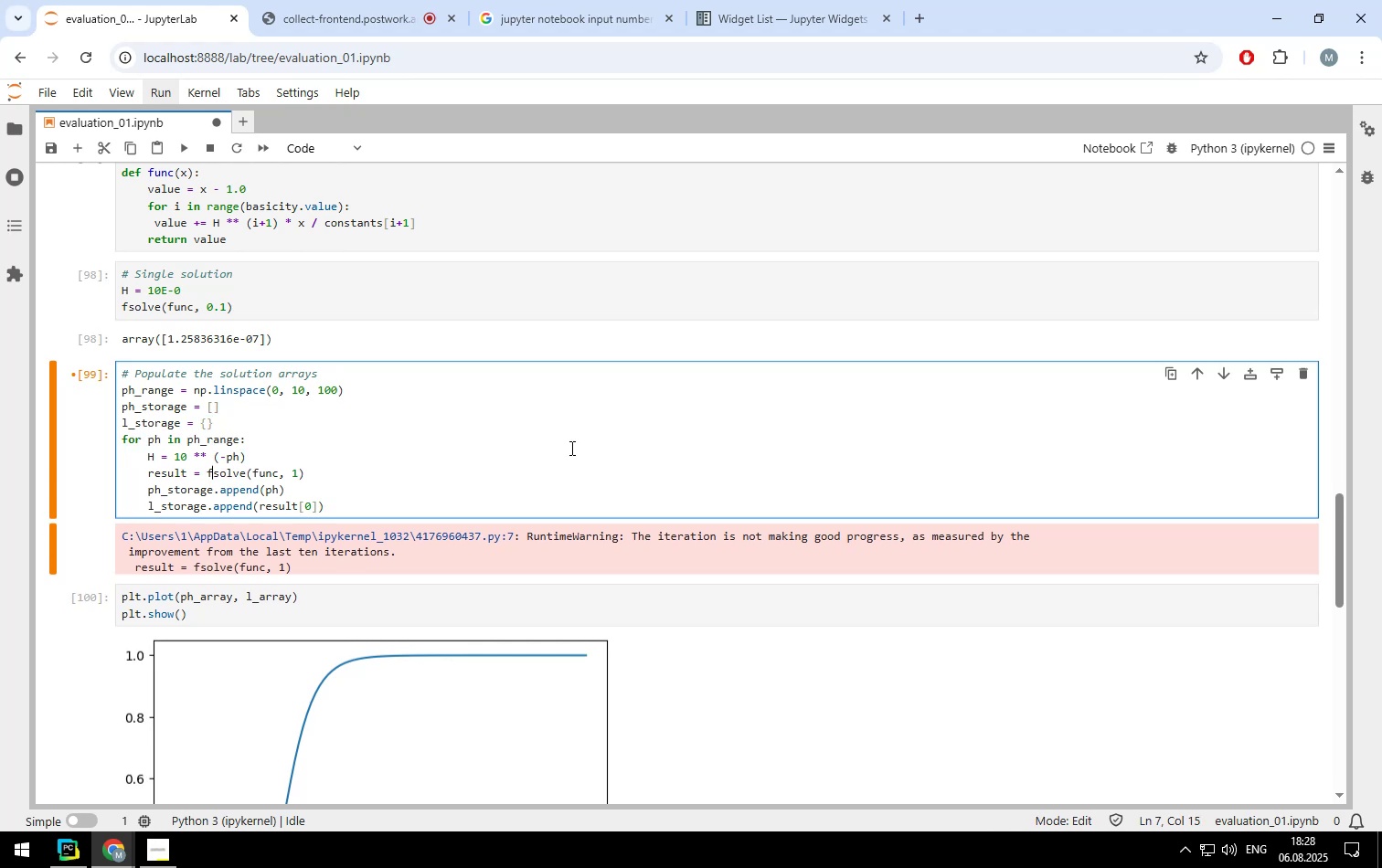 
key(ArrowDown)
 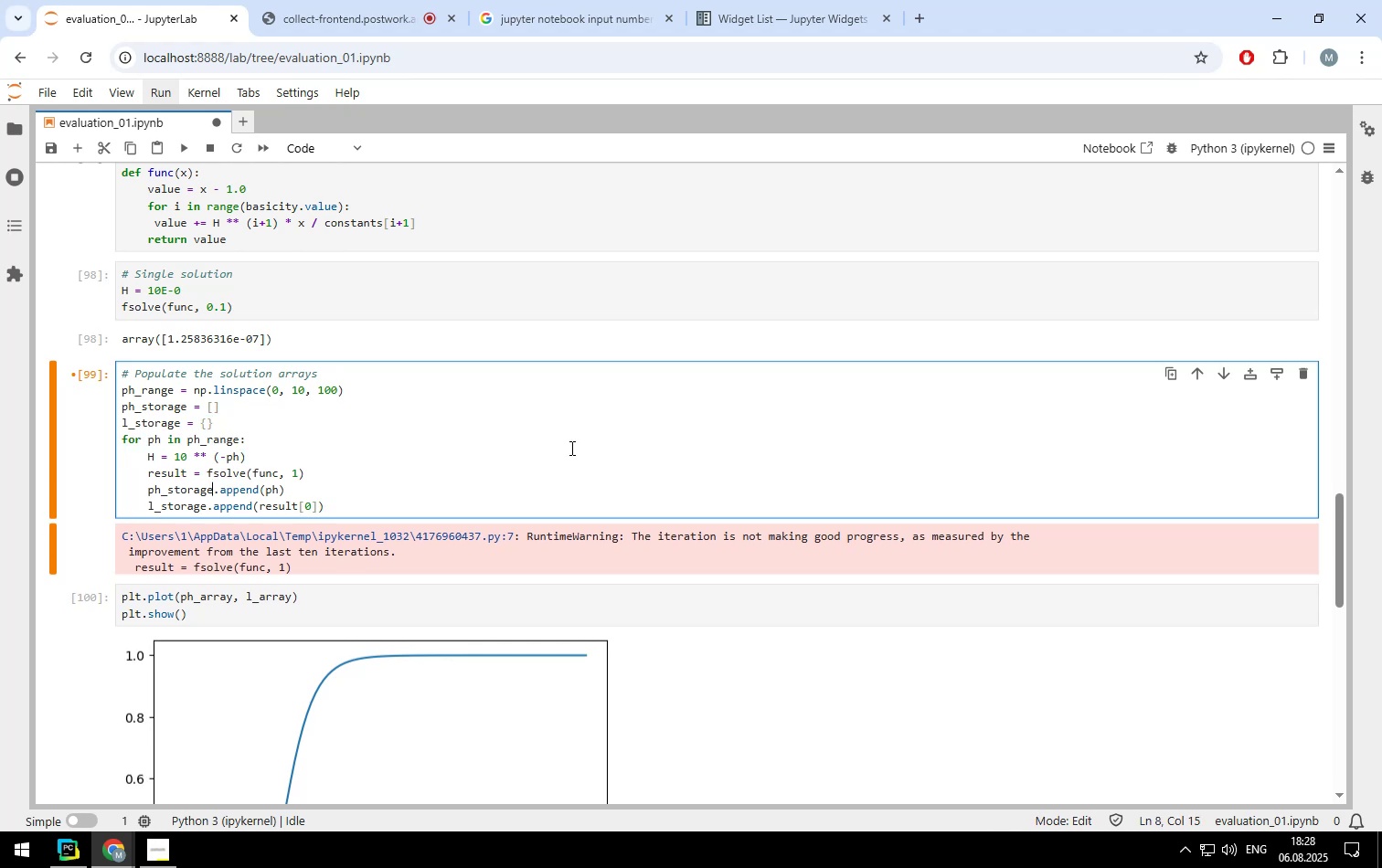 
key(ArrowDown)
 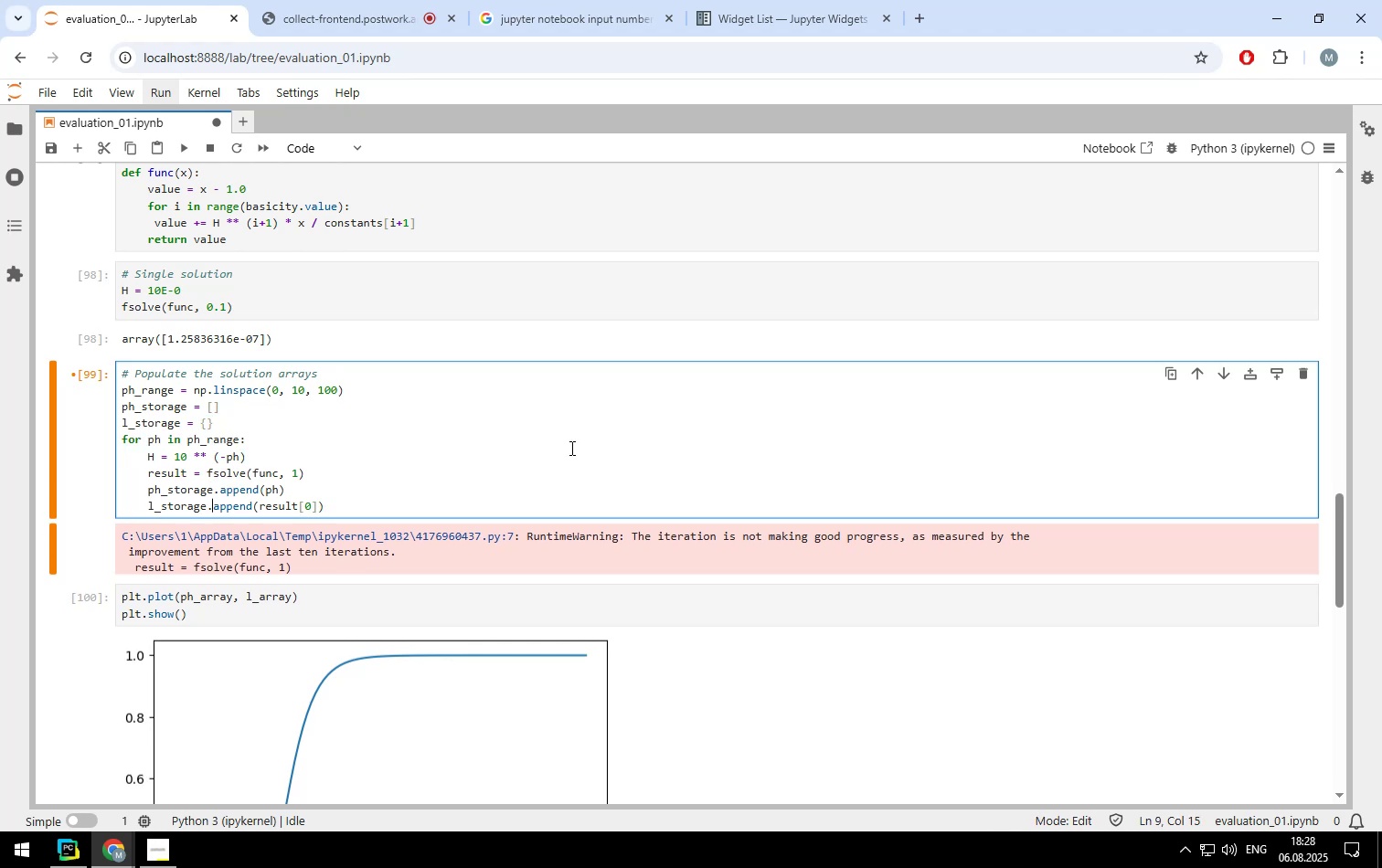 
key(ArrowUp)
 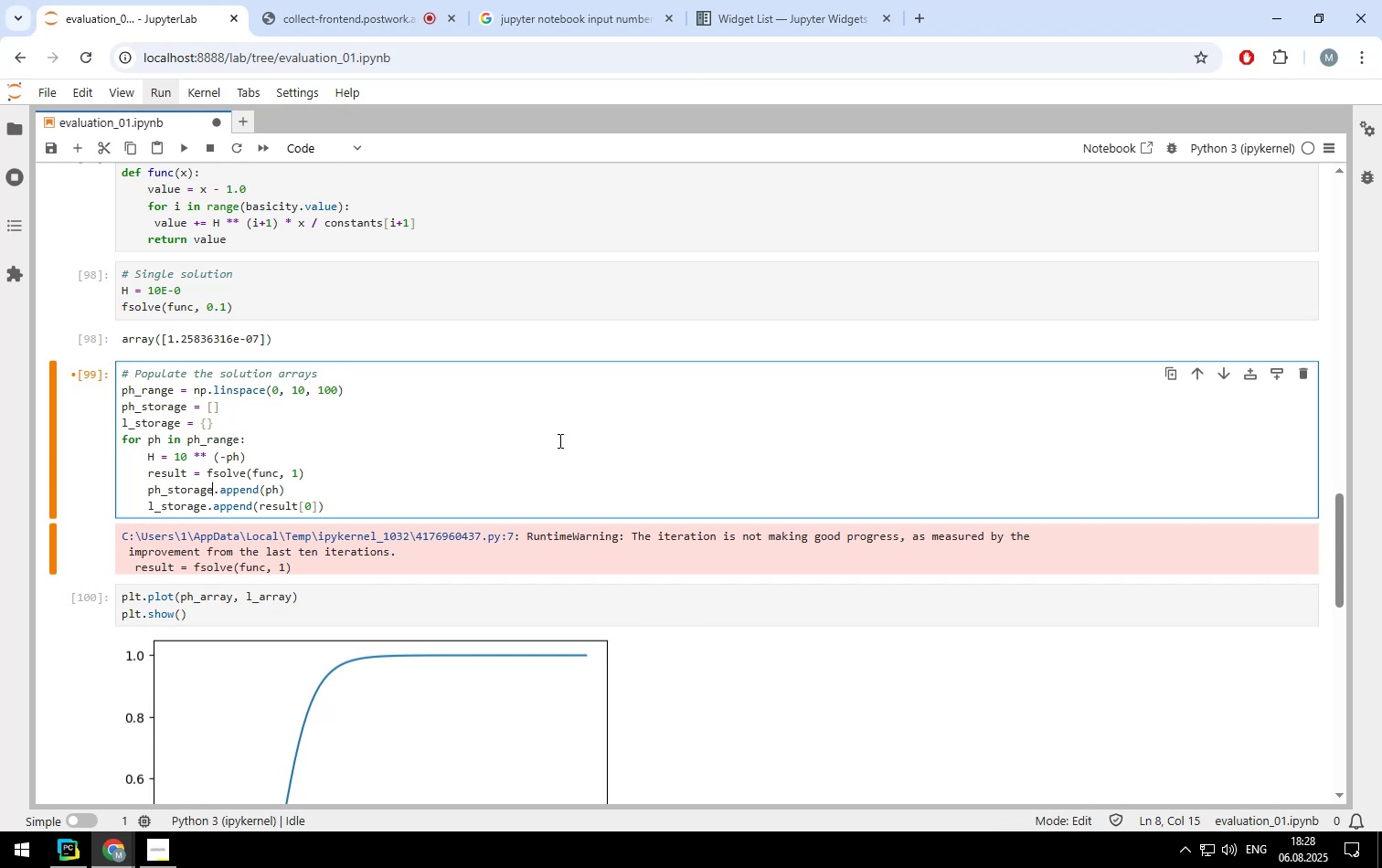 
key(Shift+ShiftLeft)
 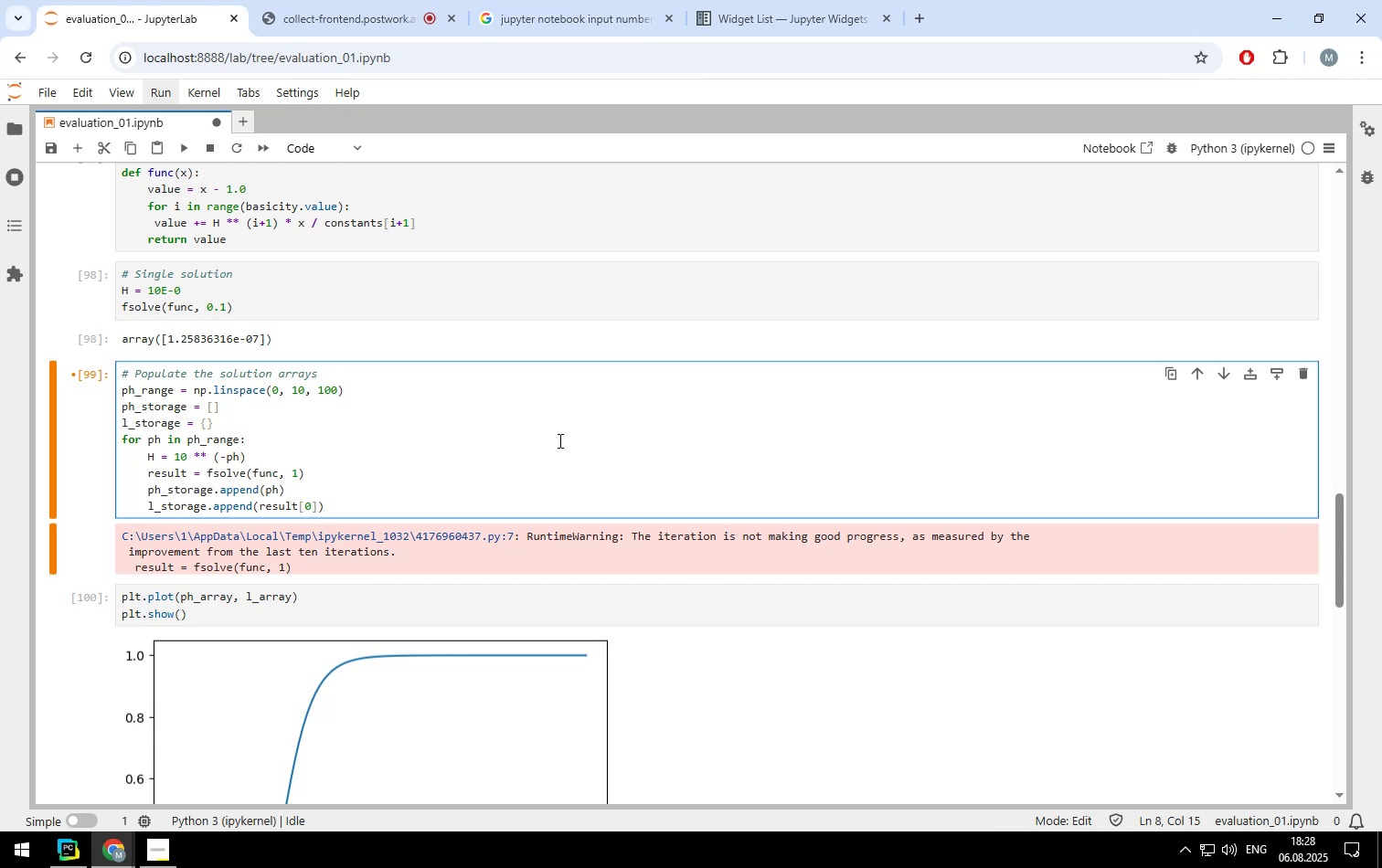 
key(Shift+Enter)
 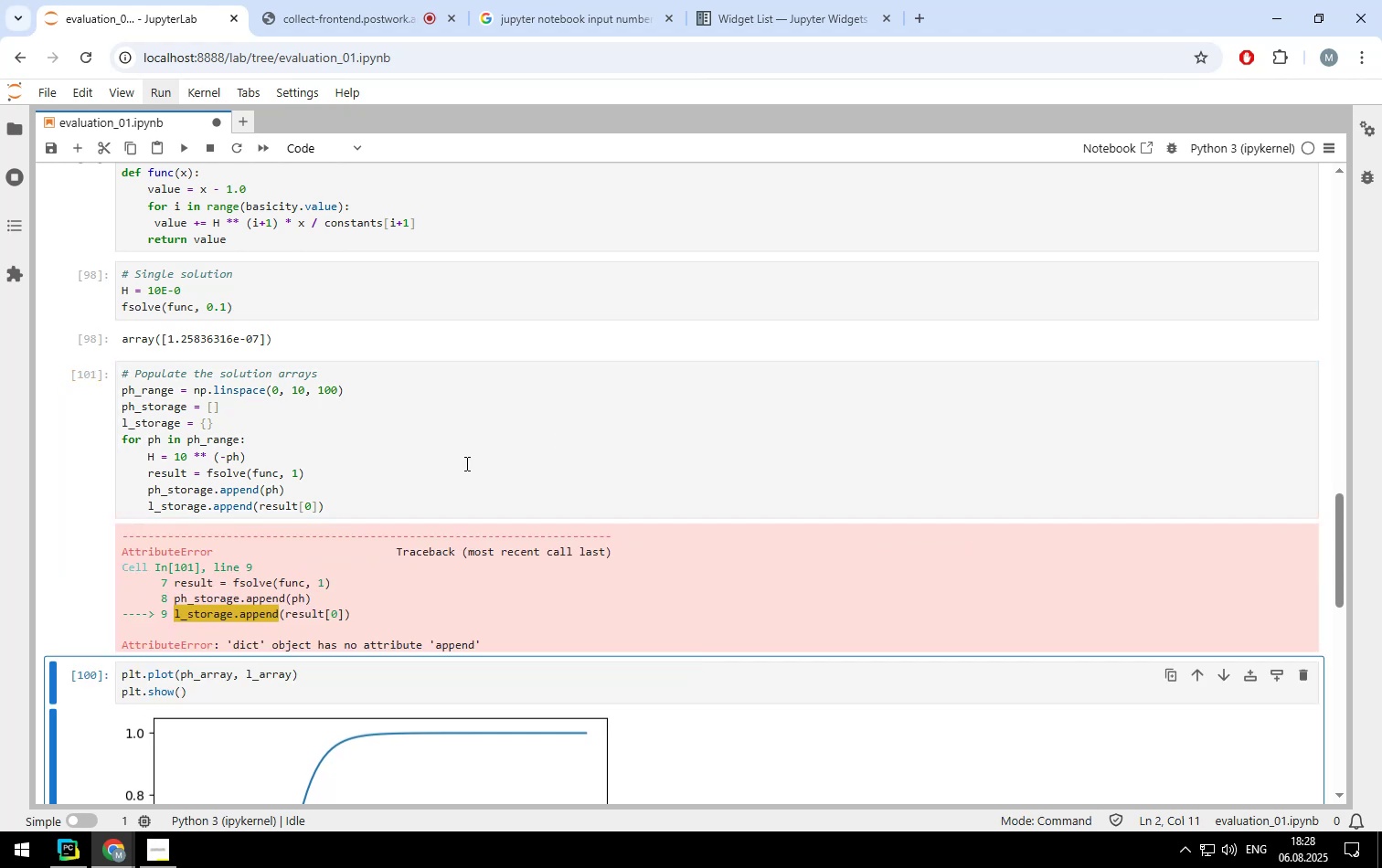 
scroll: coordinate [402, 472], scroll_direction: down, amount: 1.0
 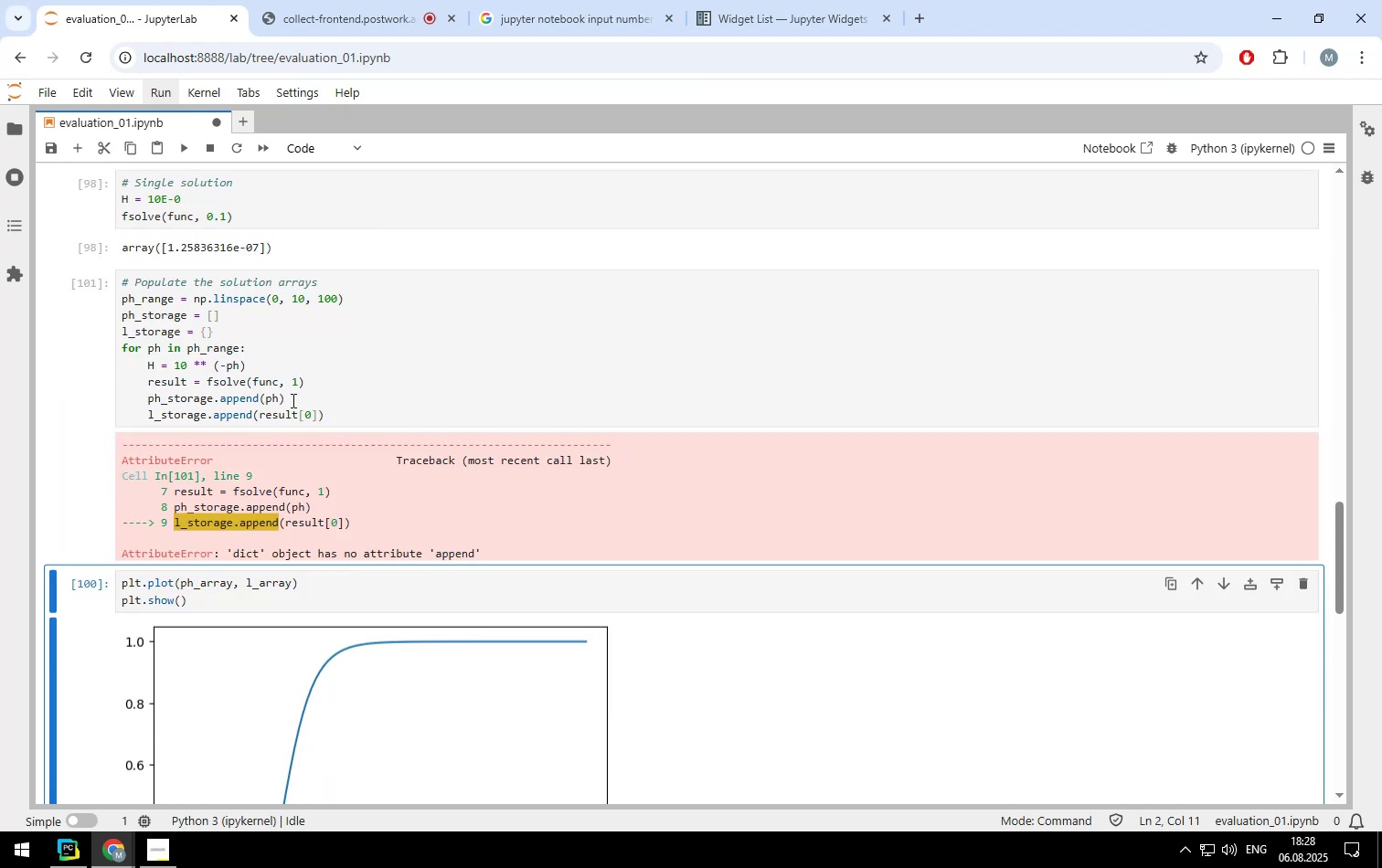 
left_click([292, 401])
 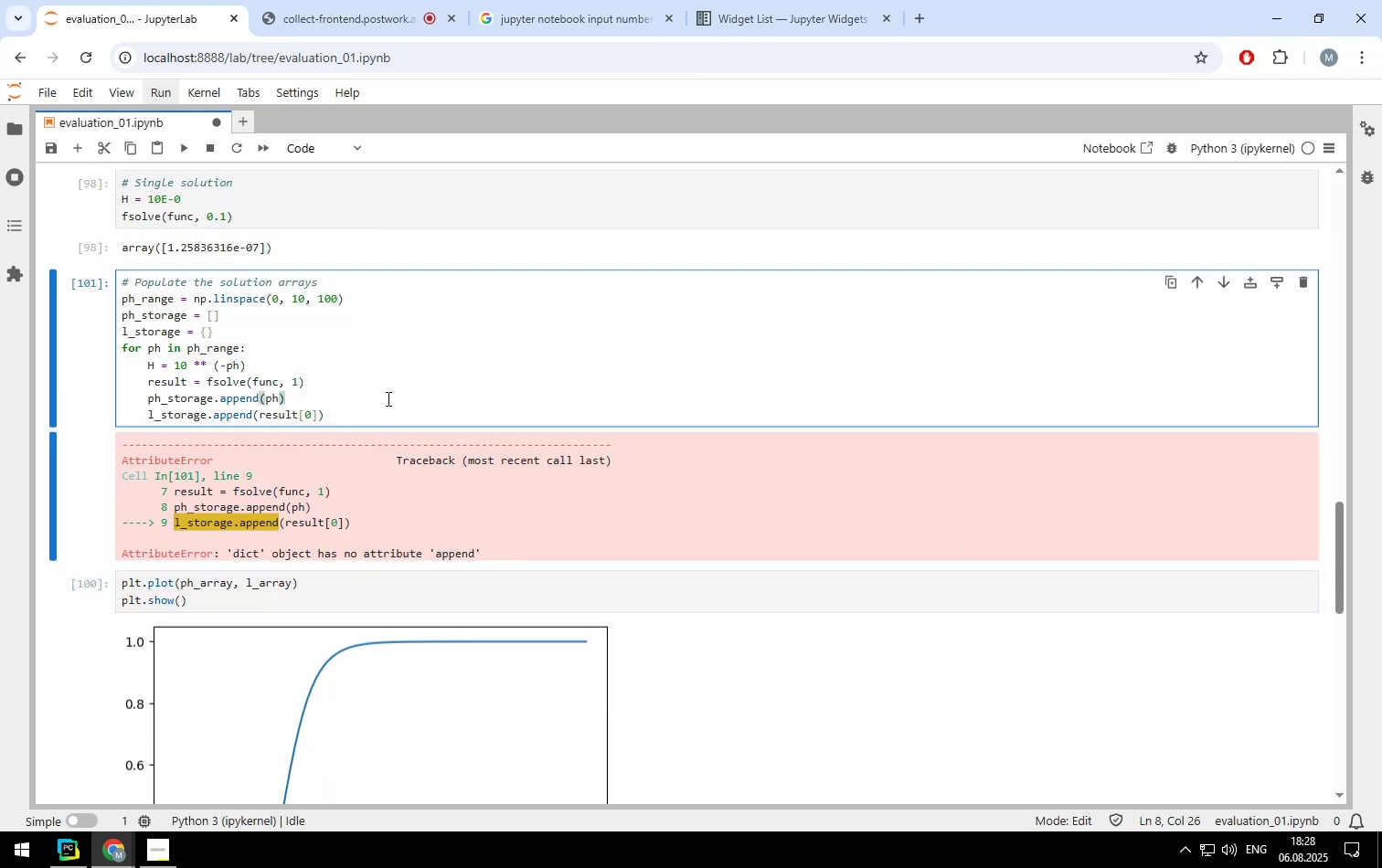 
key(Enter)
 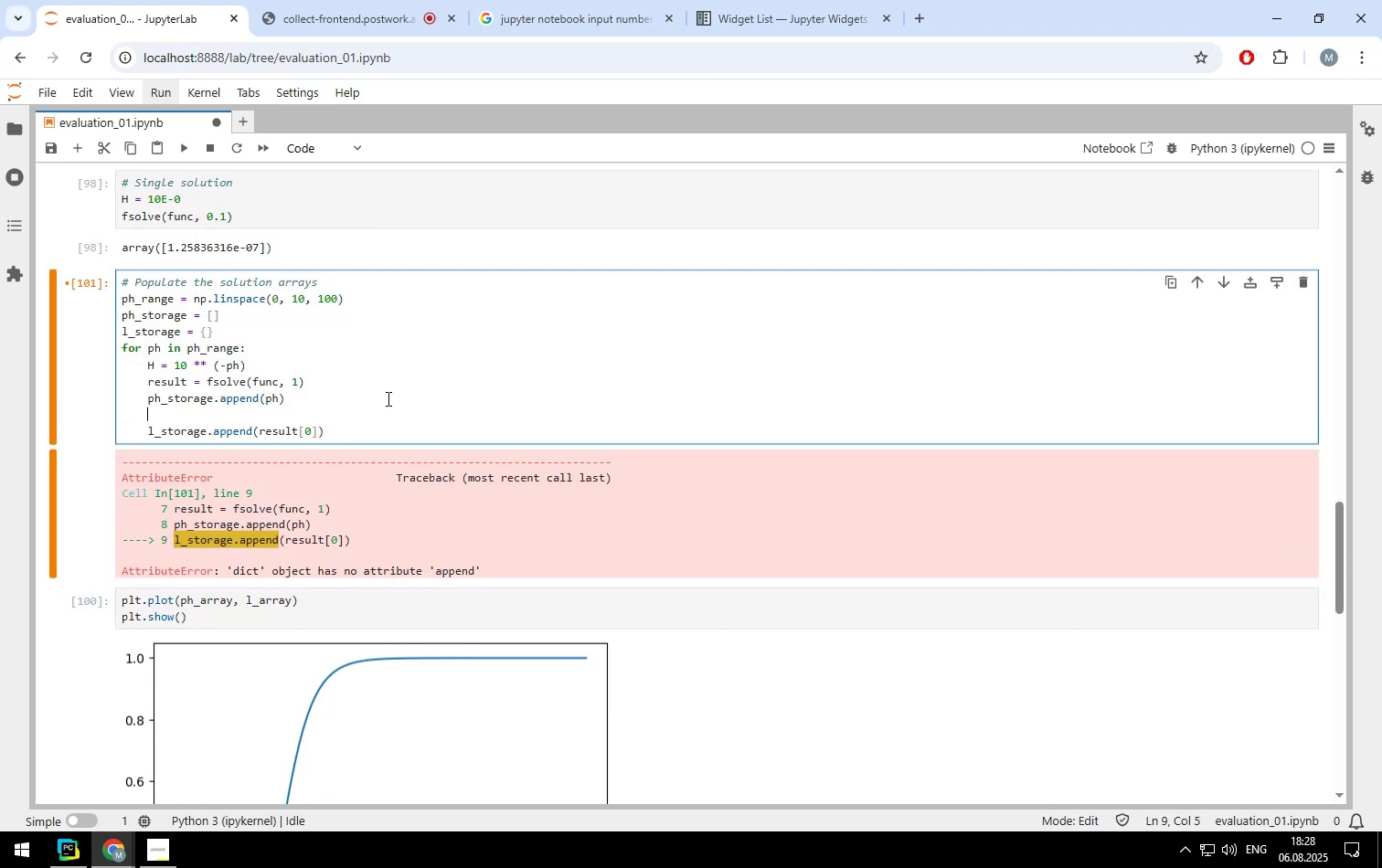 
type(for )
 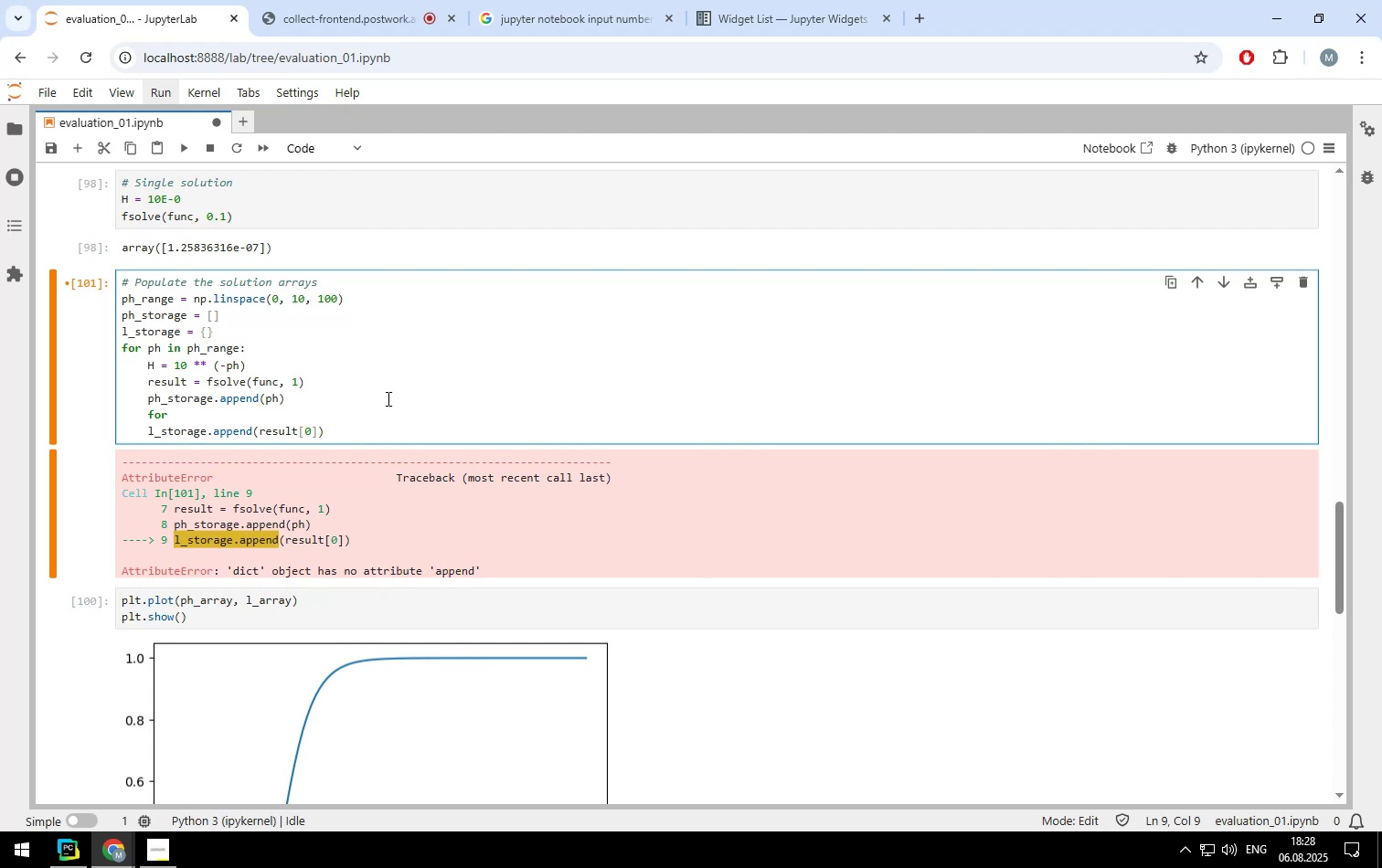 
type(i in range()
 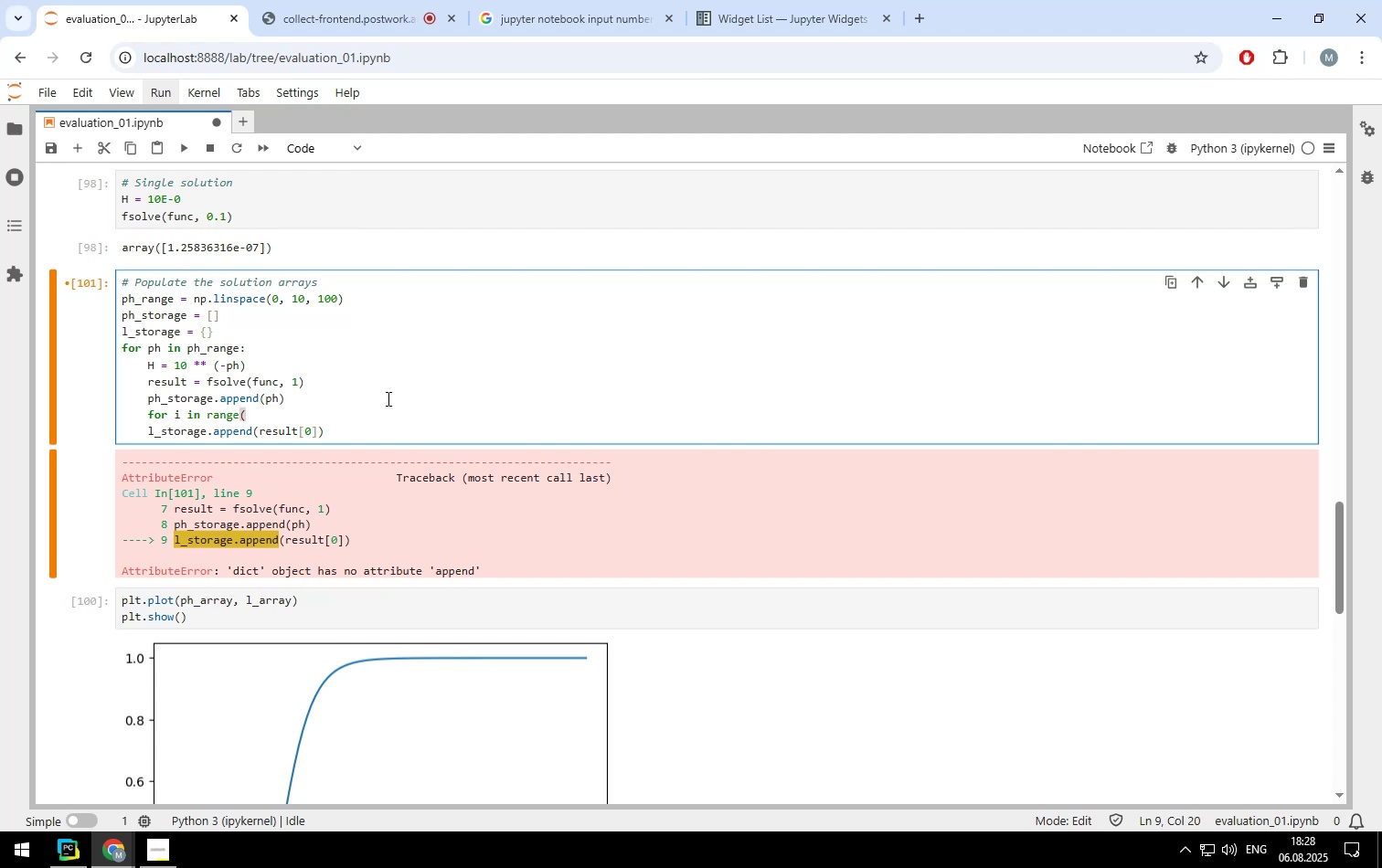 
scroll: coordinate [493, 309], scroll_direction: up, amount: 5.0
 